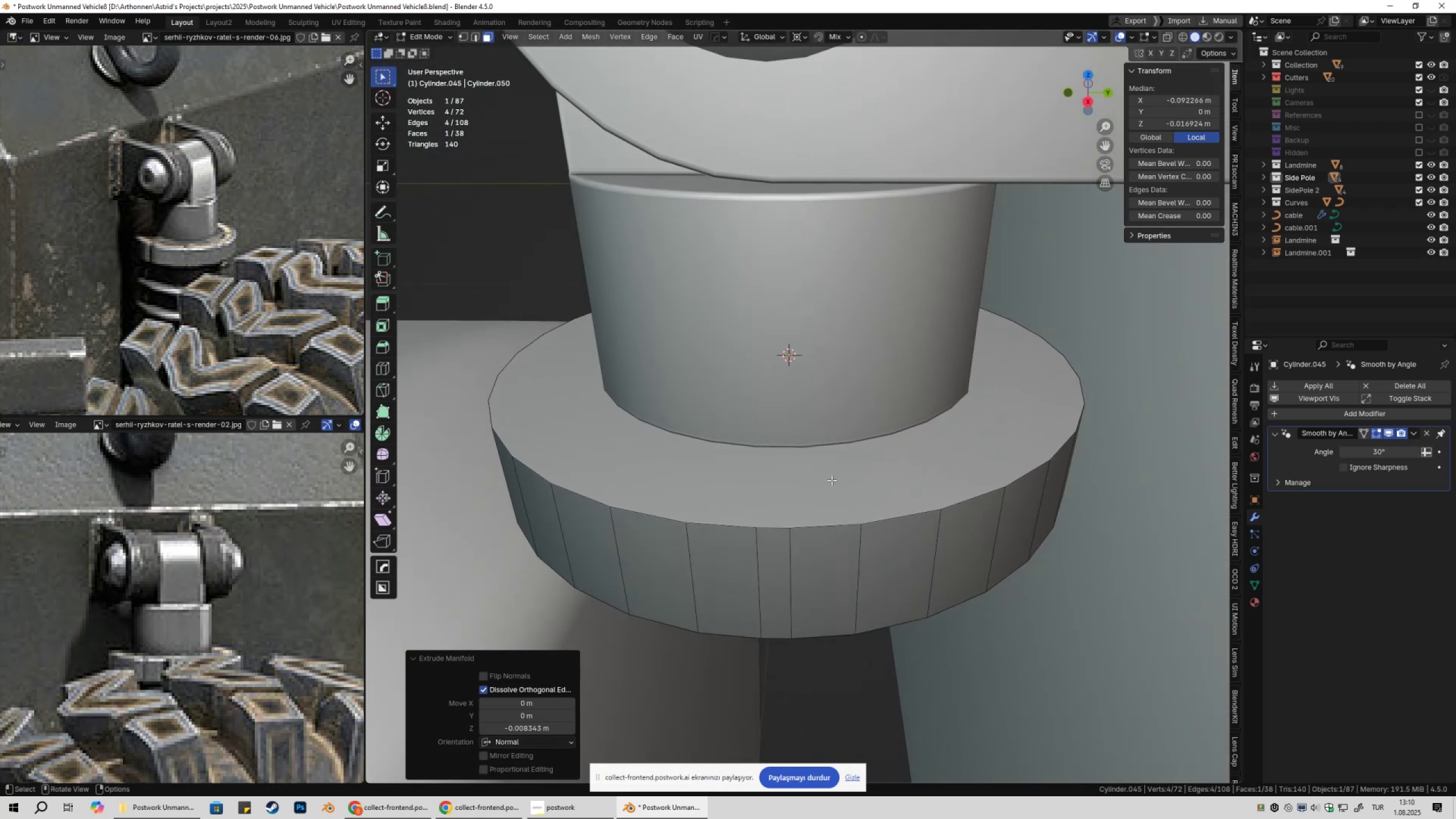 
left_click([818, 525])
 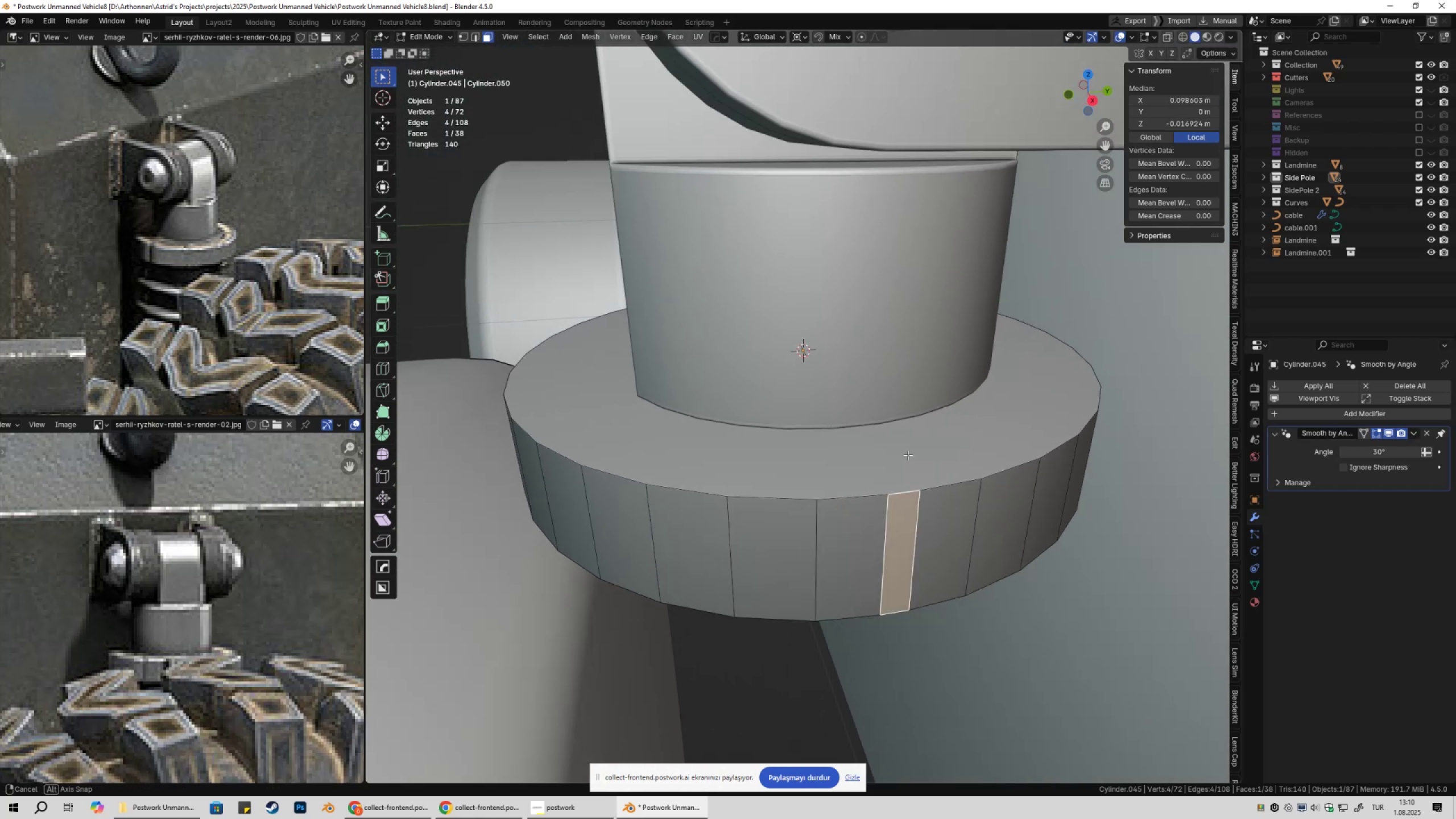 
key(Alt+E)
 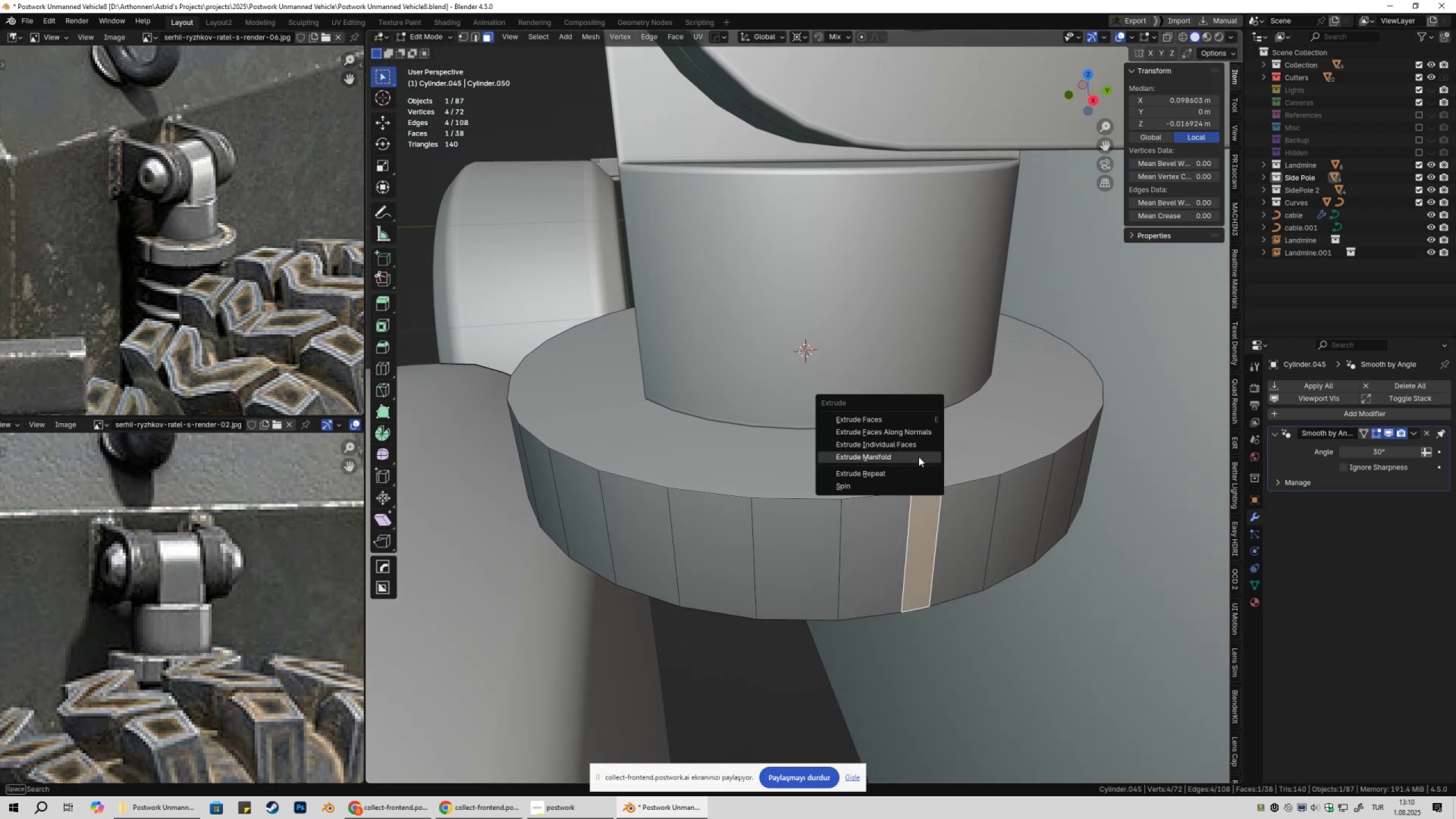 
left_click([919, 457])
 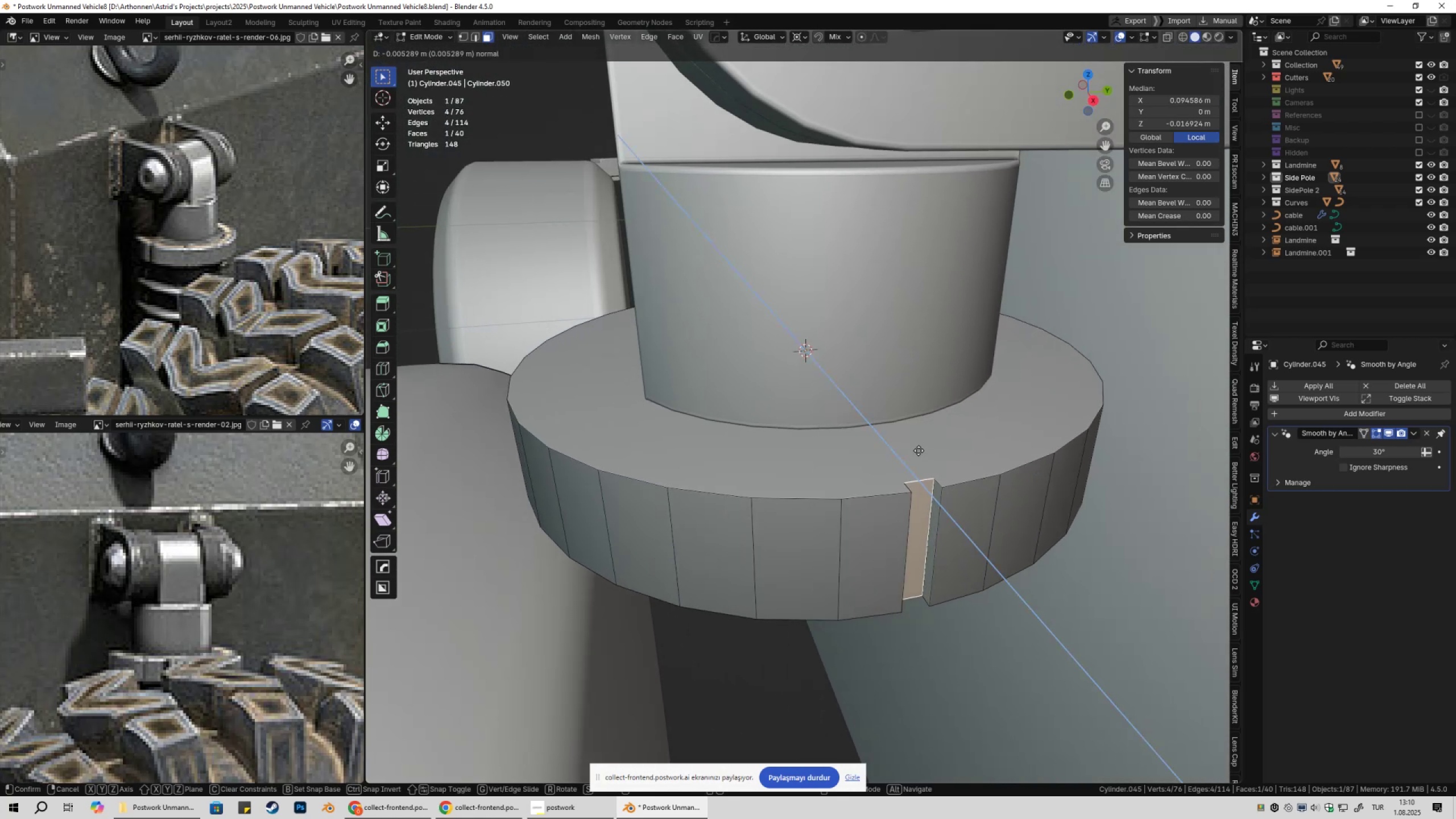 
left_click([919, 450])
 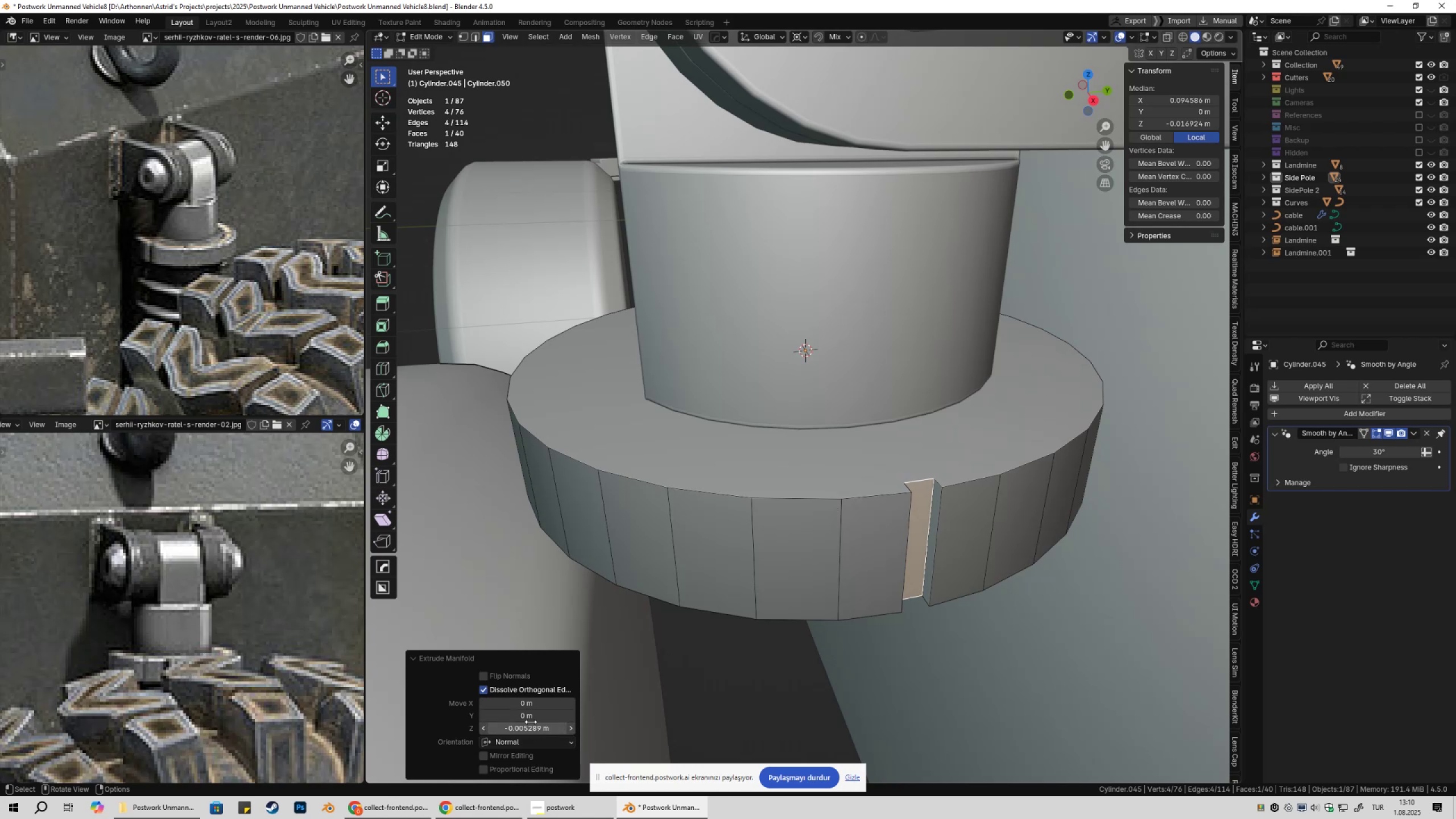 
key(Control+ControlLeft)
 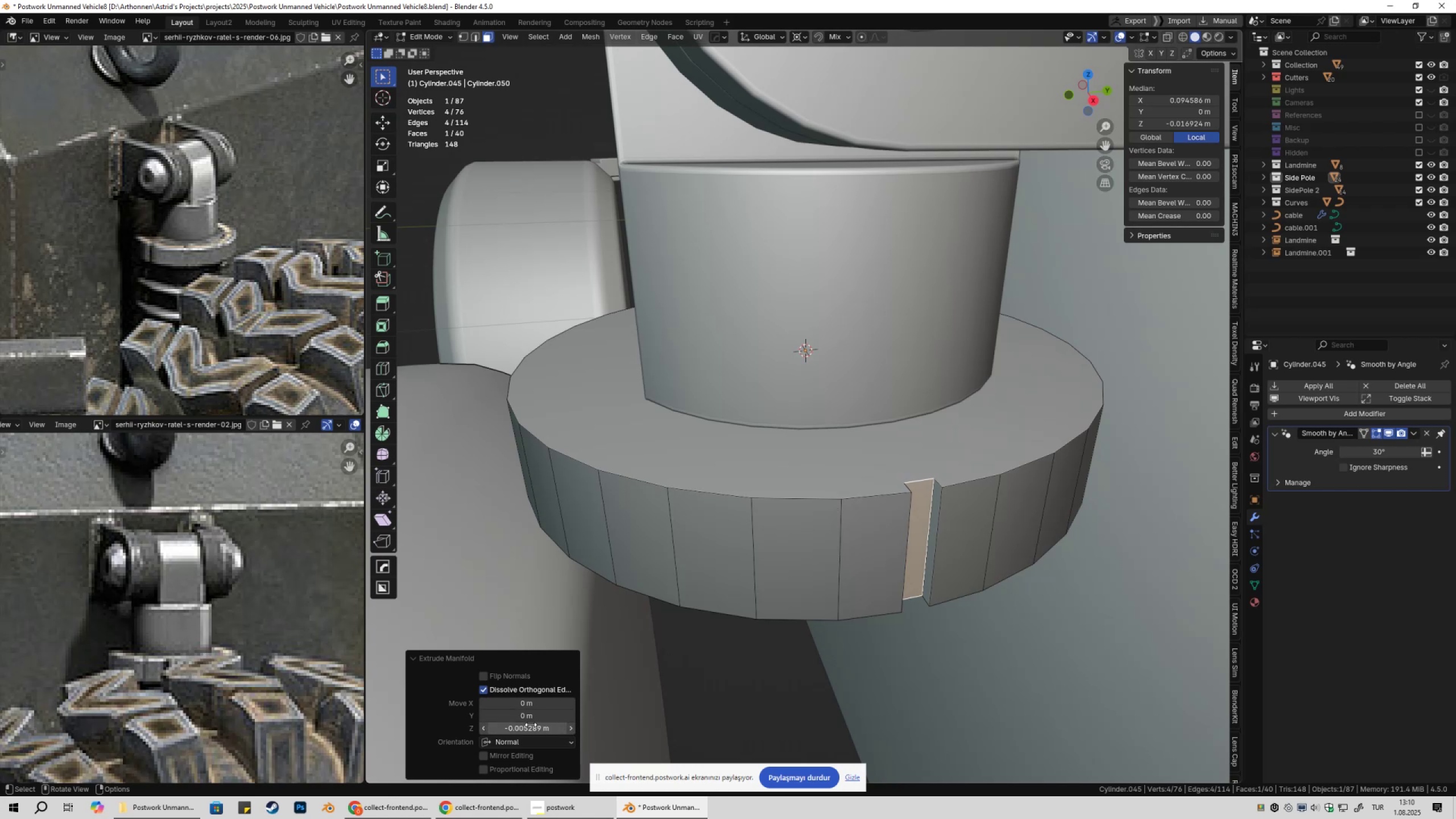 
key(Control+V)
 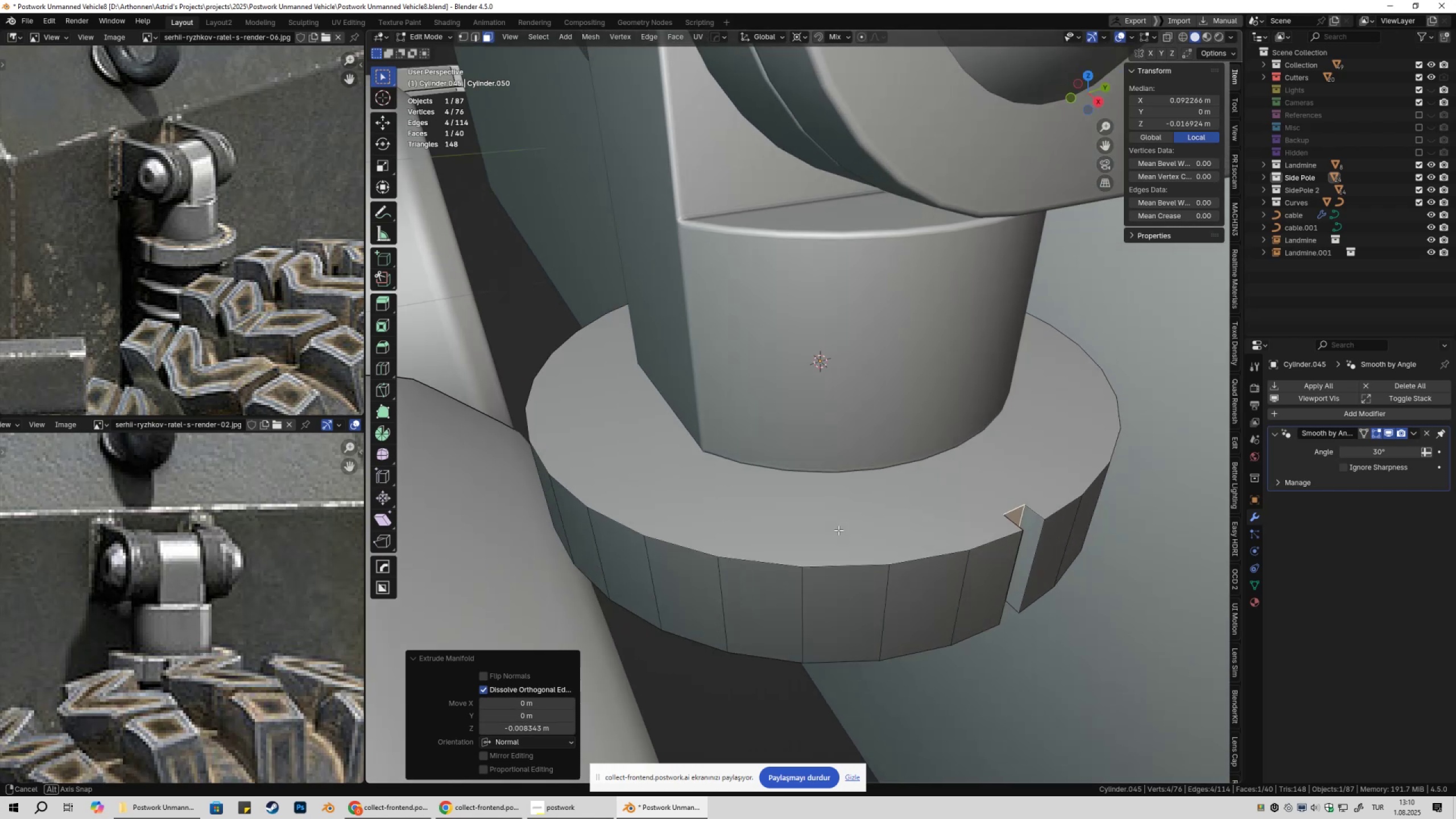 
scroll: coordinate [840, 545], scroll_direction: down, amount: 2.0
 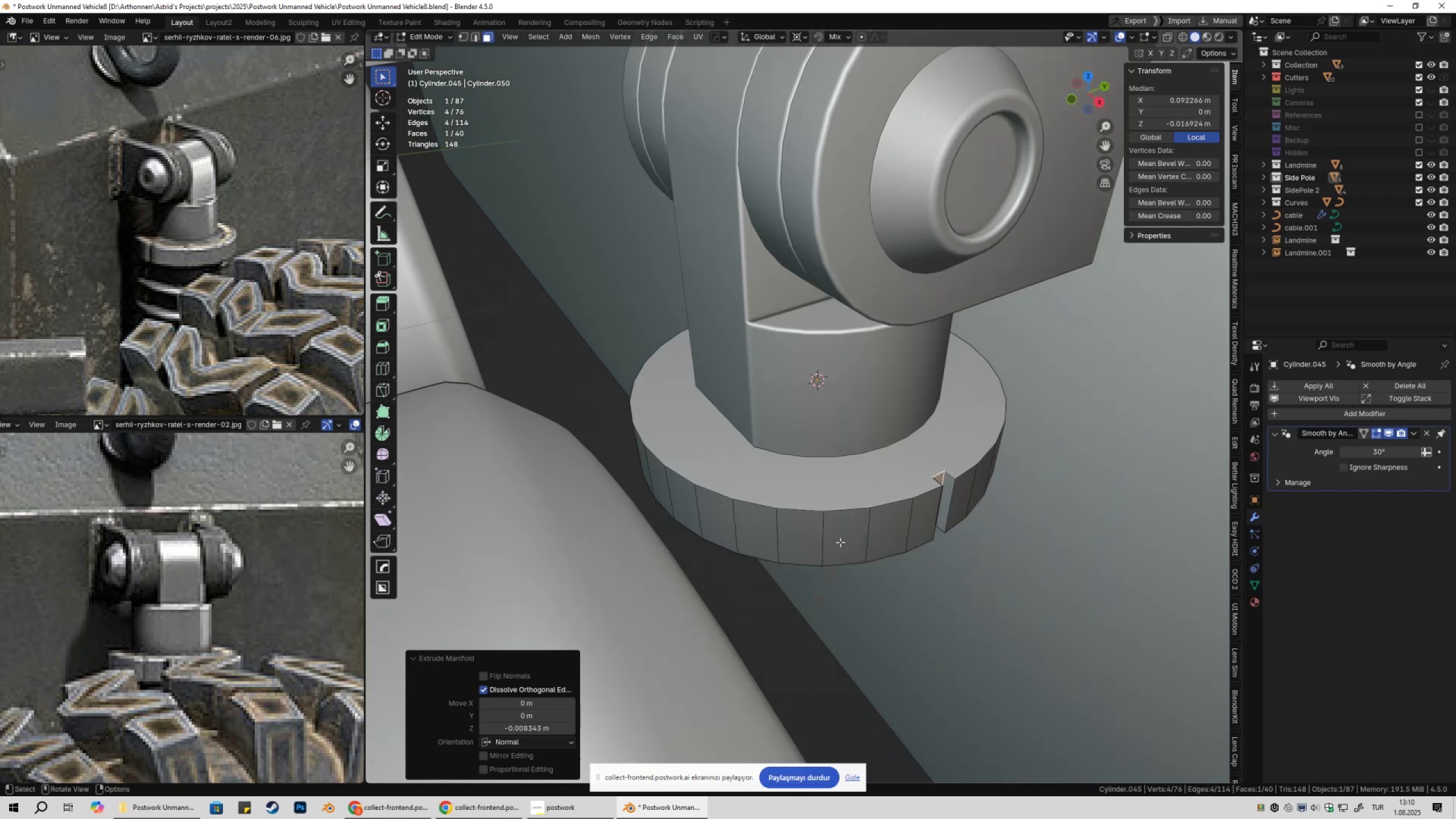 
key(Tab)
 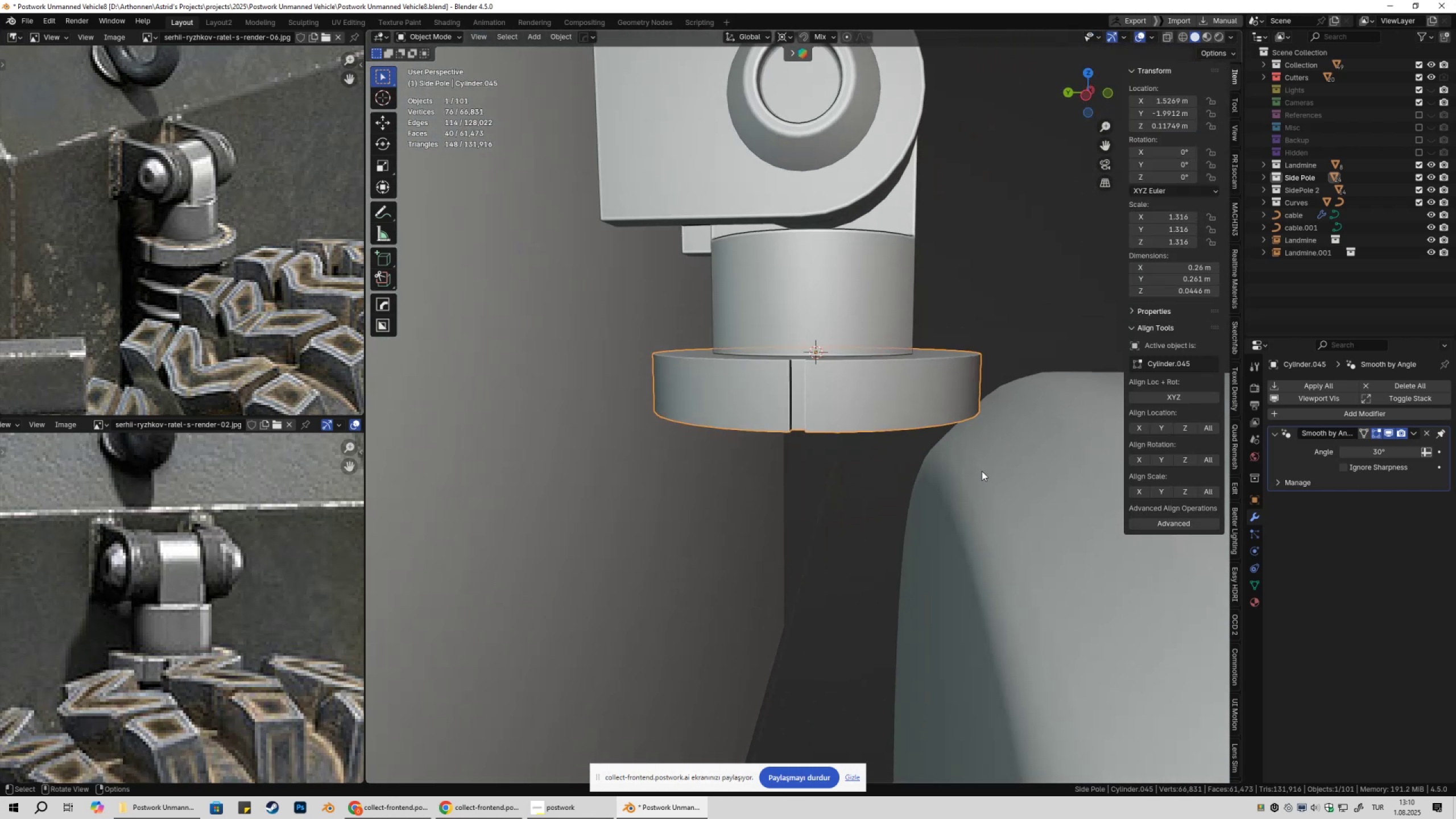 
scroll: coordinate [977, 473], scroll_direction: down, amount: 1.0
 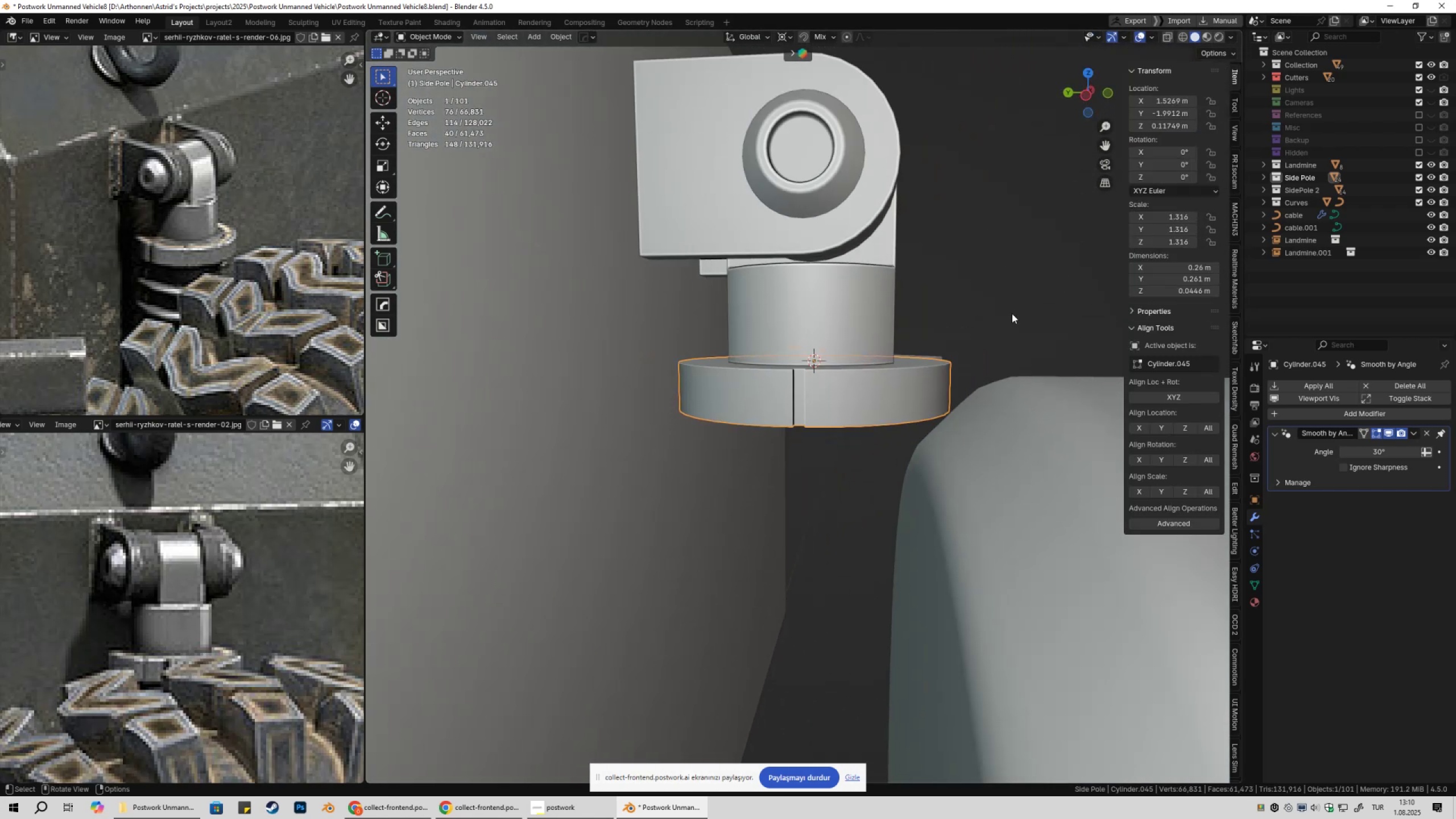 
left_click([1012, 313])
 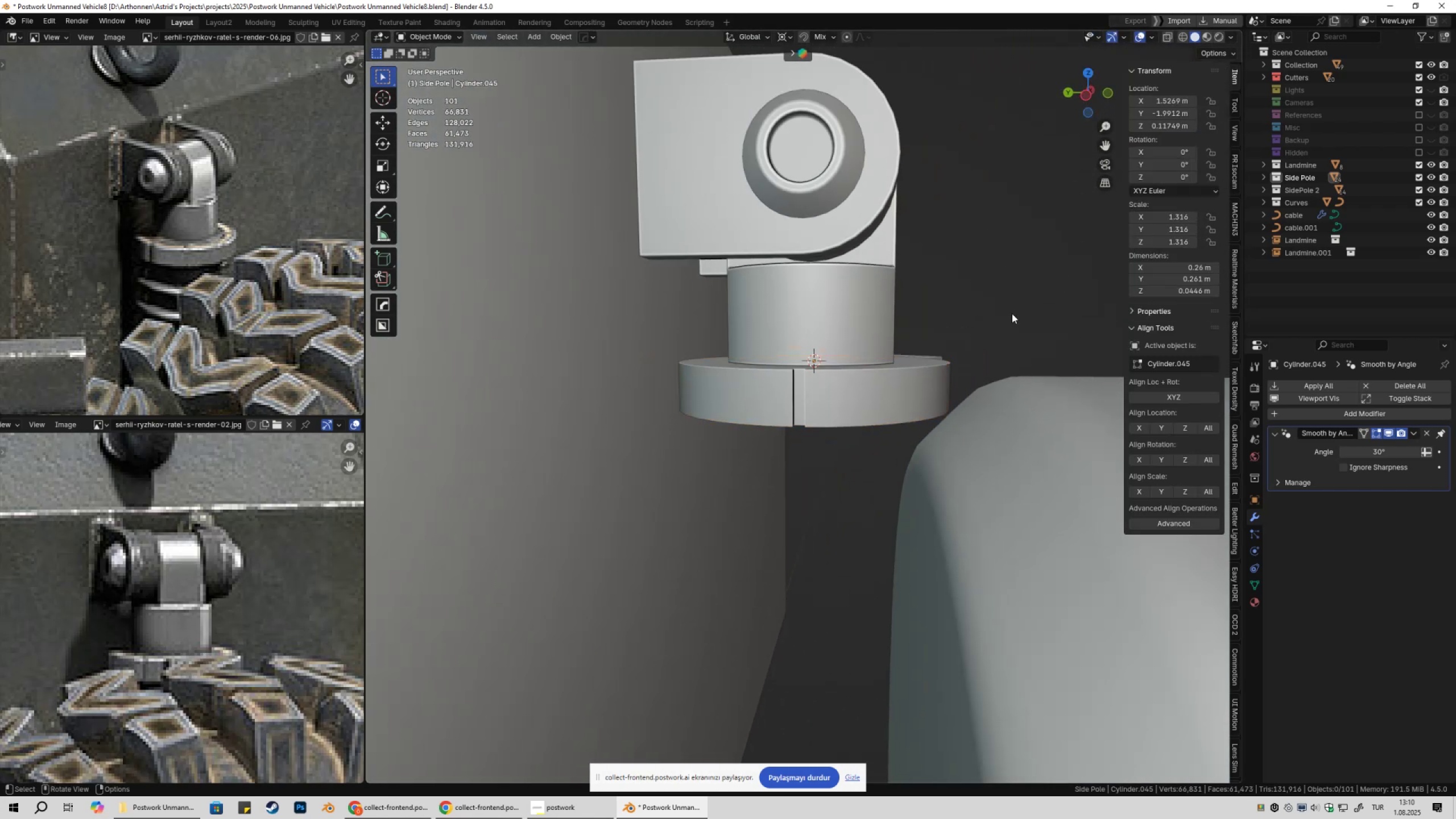 
scroll: coordinate [960, 395], scroll_direction: down, amount: 9.0
 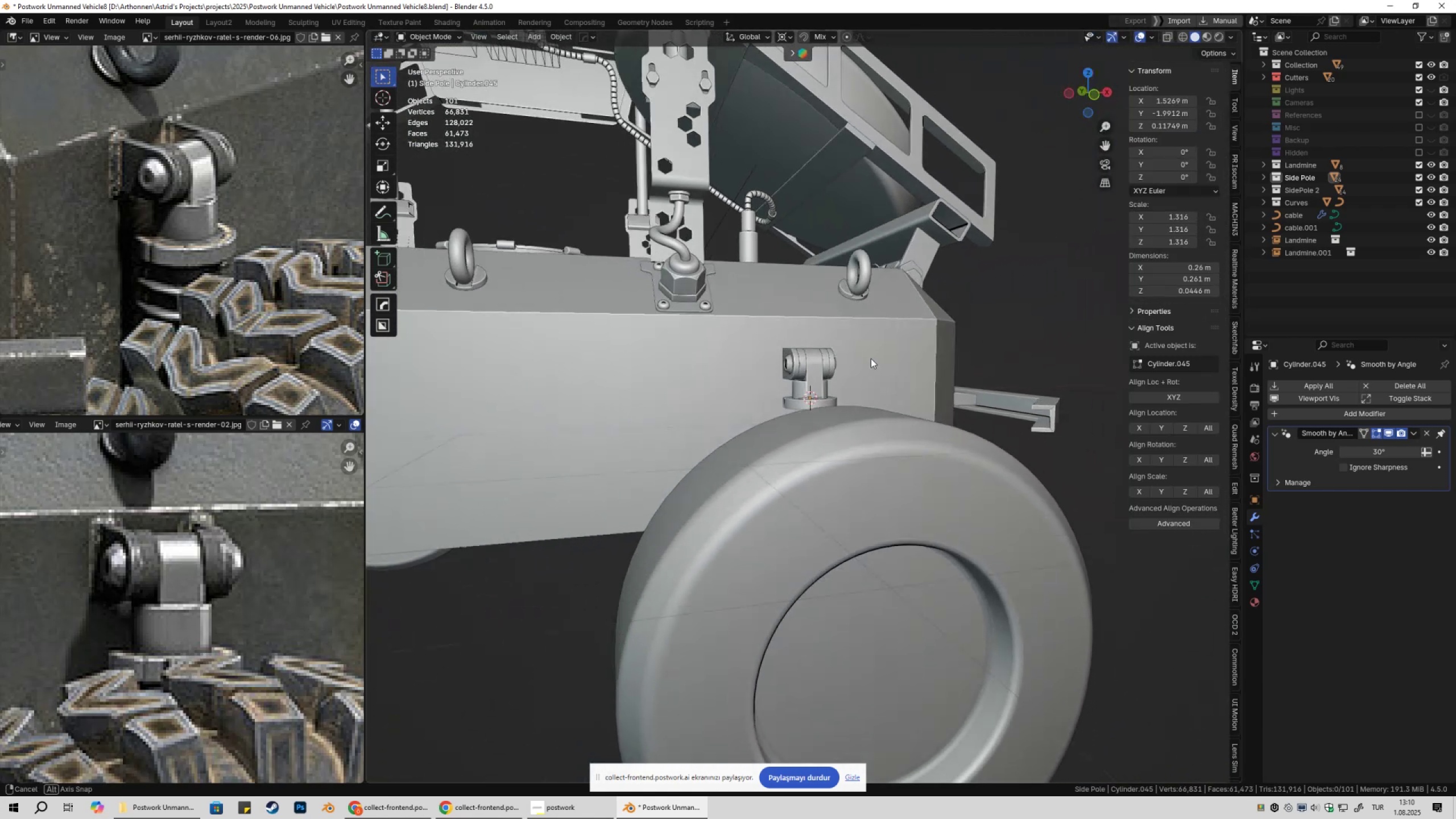 
wait(5.76)
 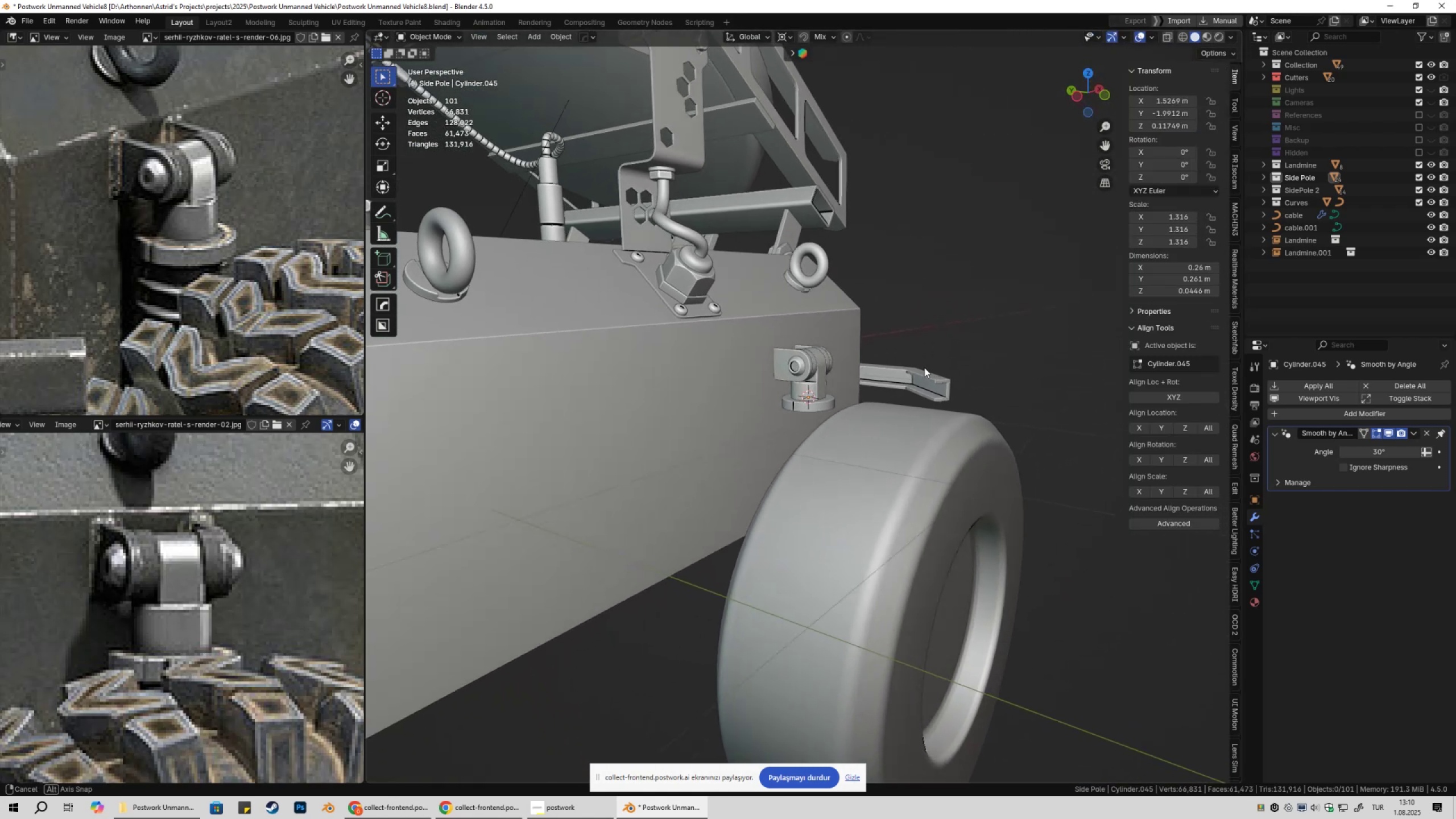 
scroll: coordinate [845, 415], scroll_direction: up, amount: 11.0
 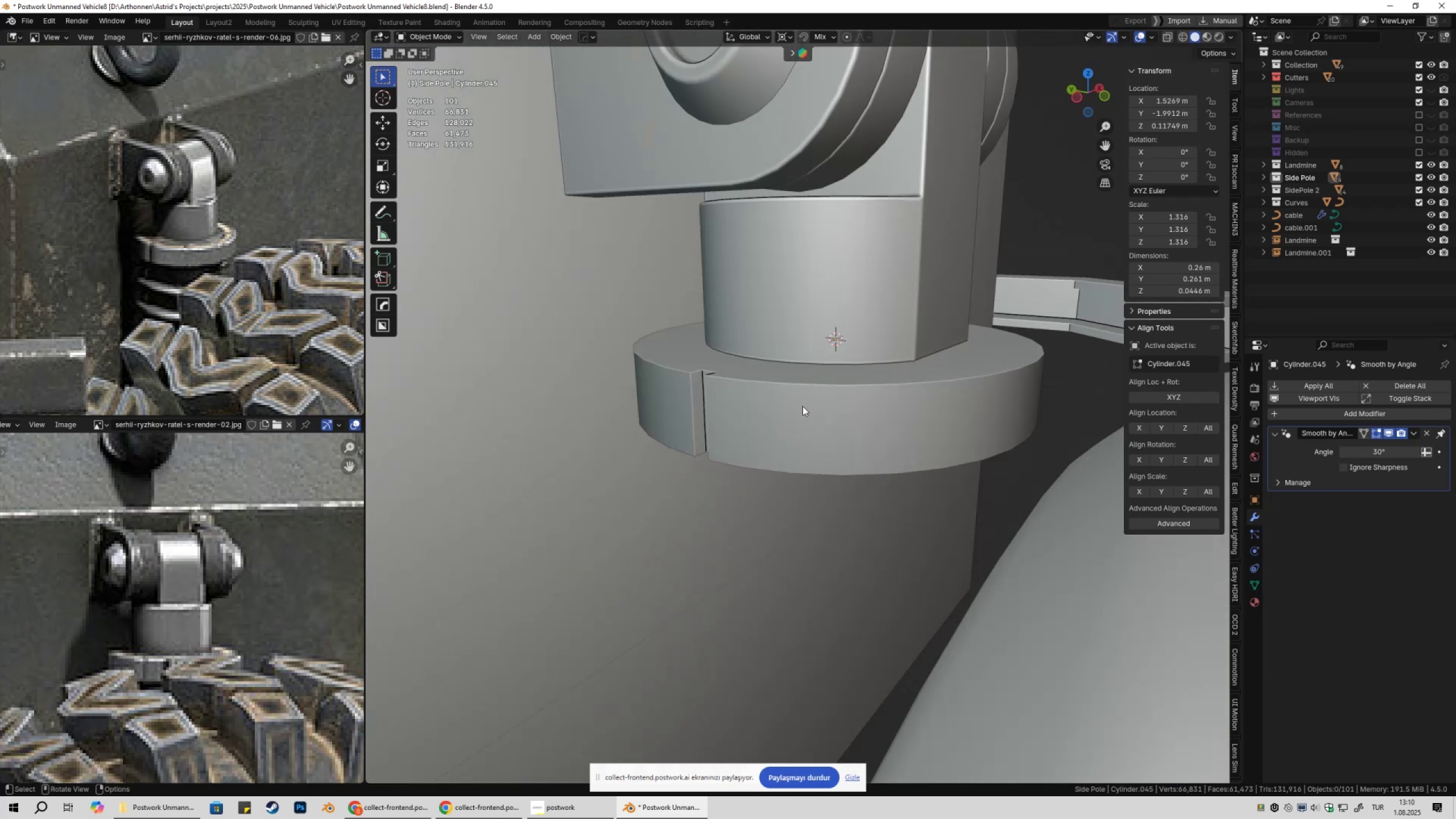 
left_click([803, 406])
 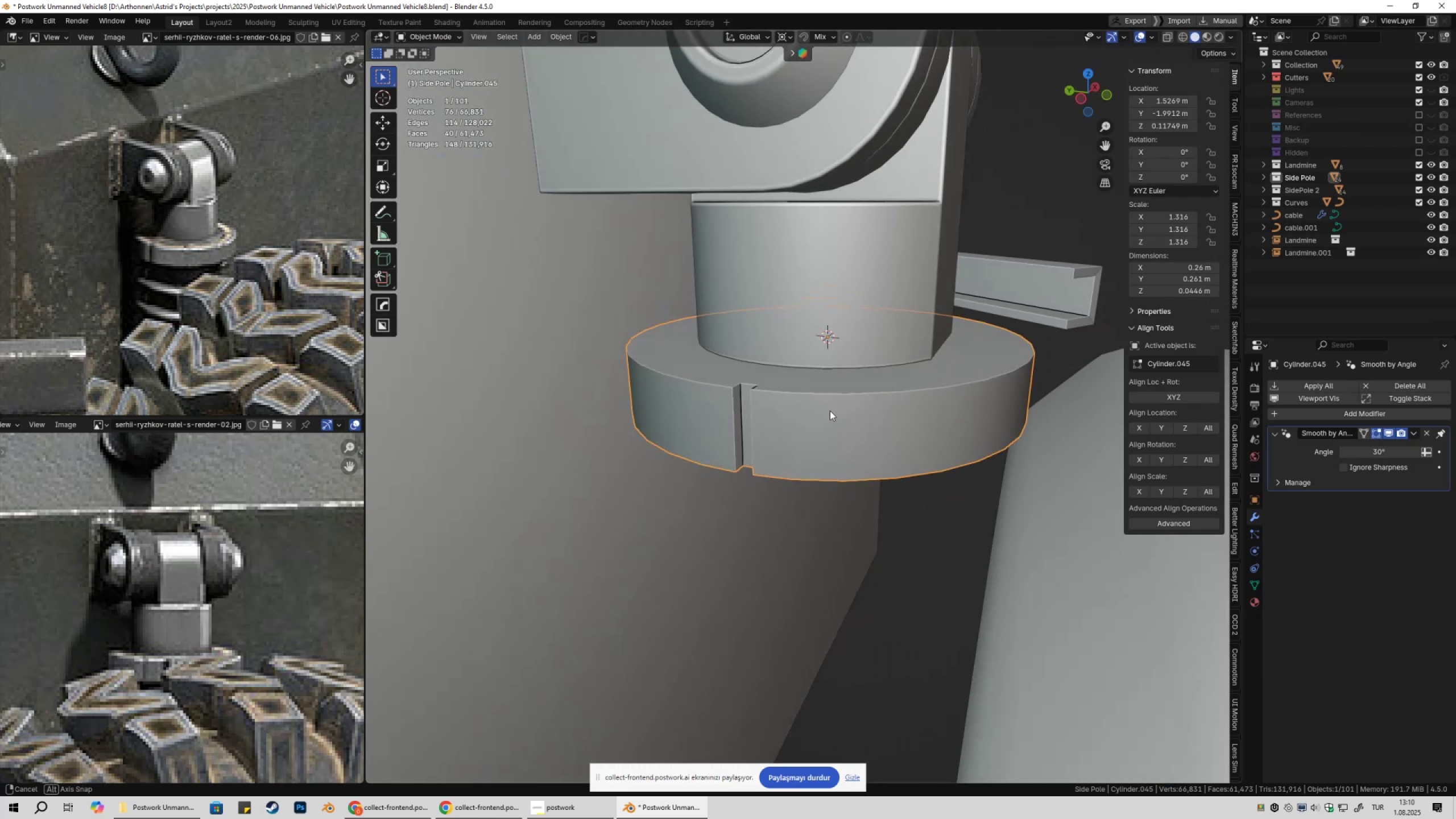 
scroll: coordinate [832, 411], scroll_direction: up, amount: 2.0
 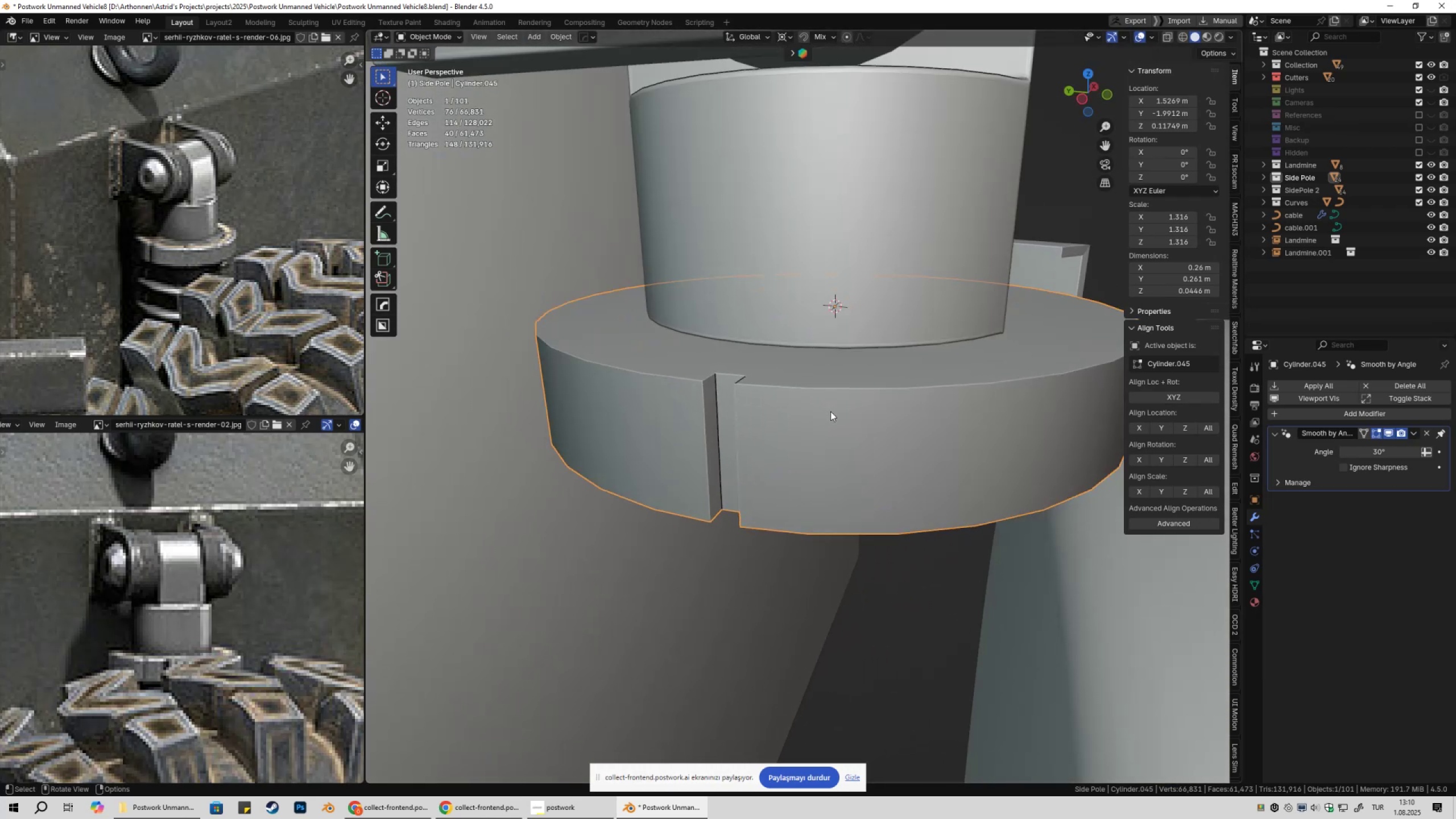 
key(Control+ControlLeft)
 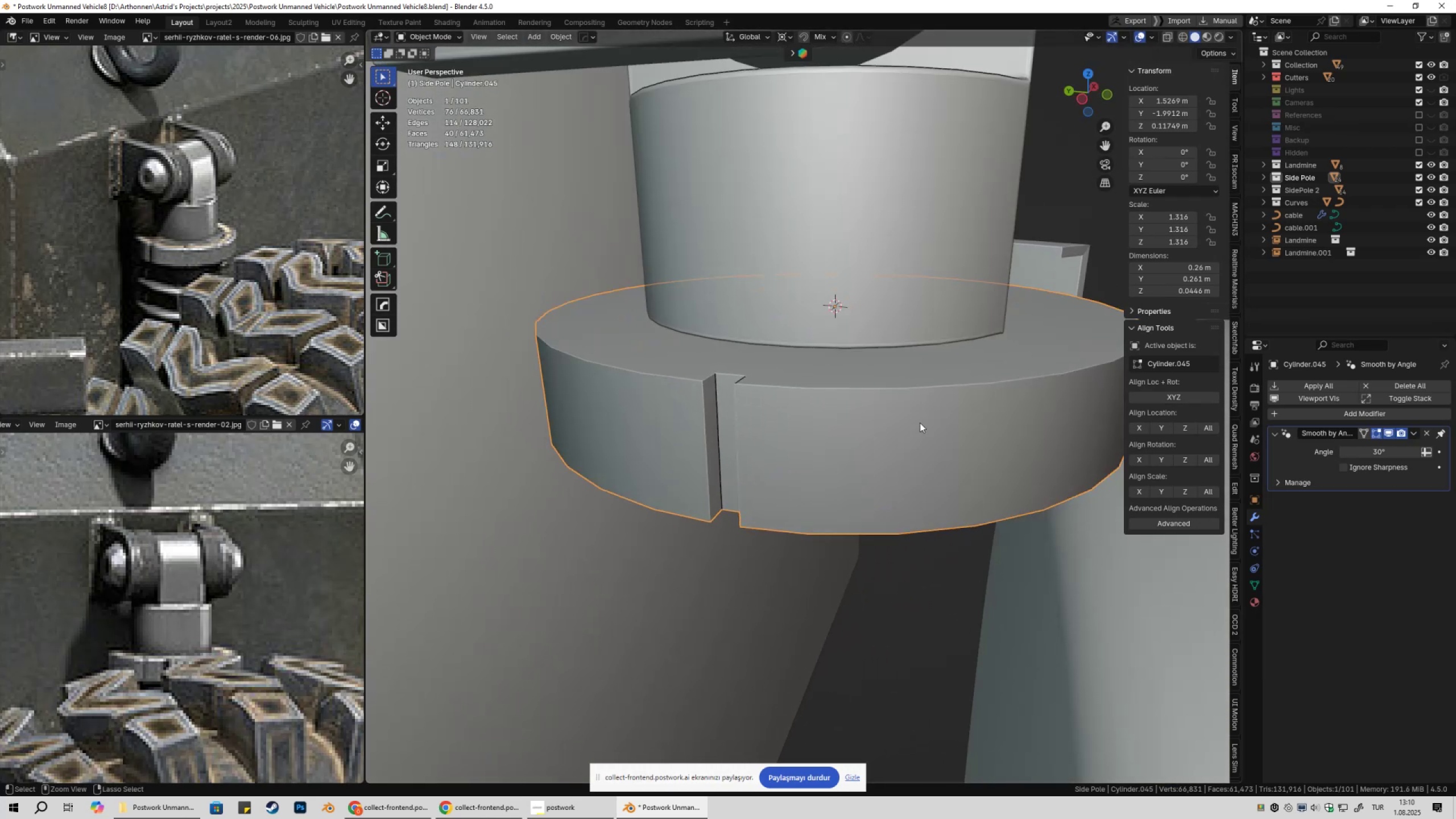 
key(Control+A)
 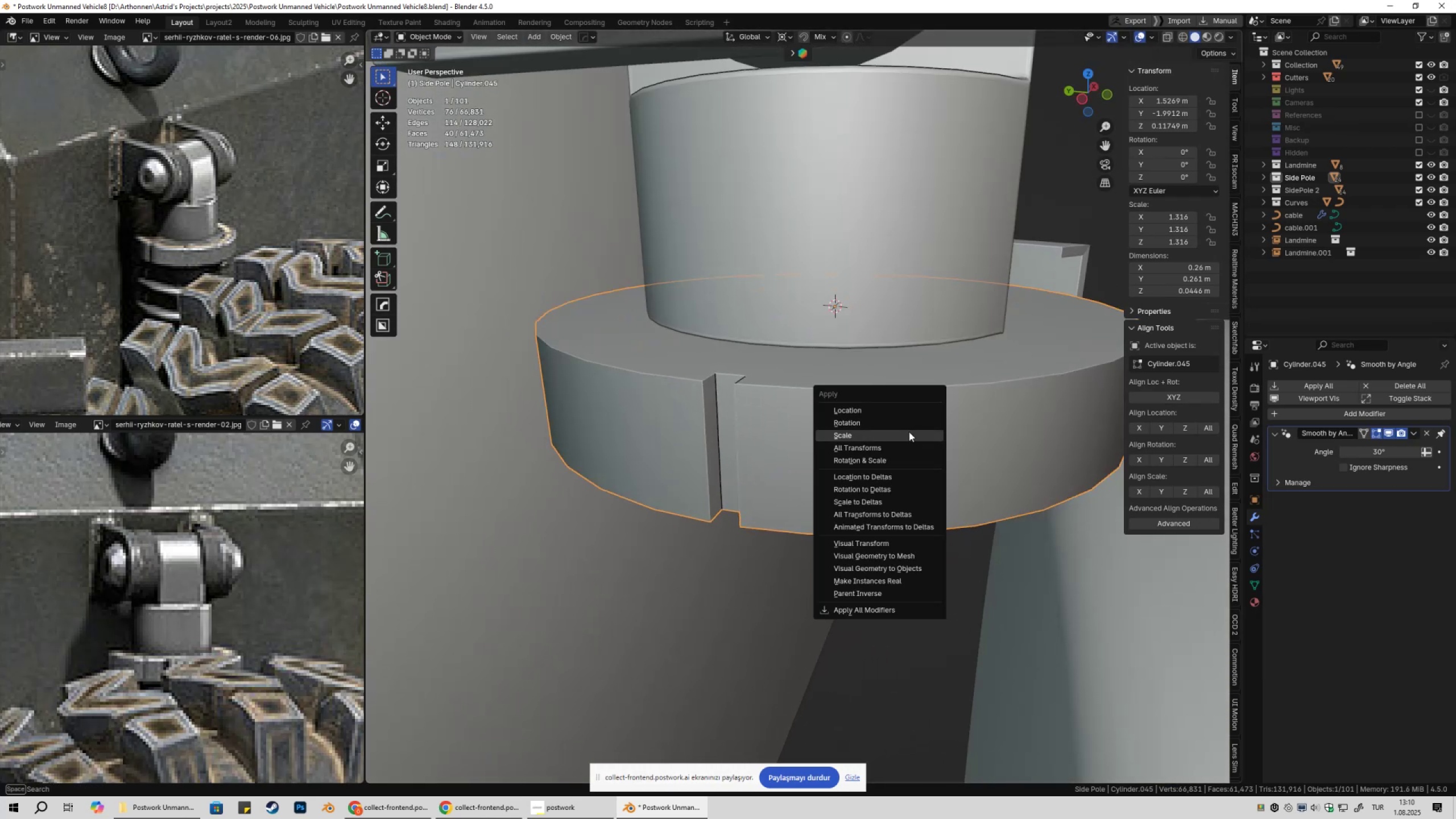 
left_click([908, 432])
 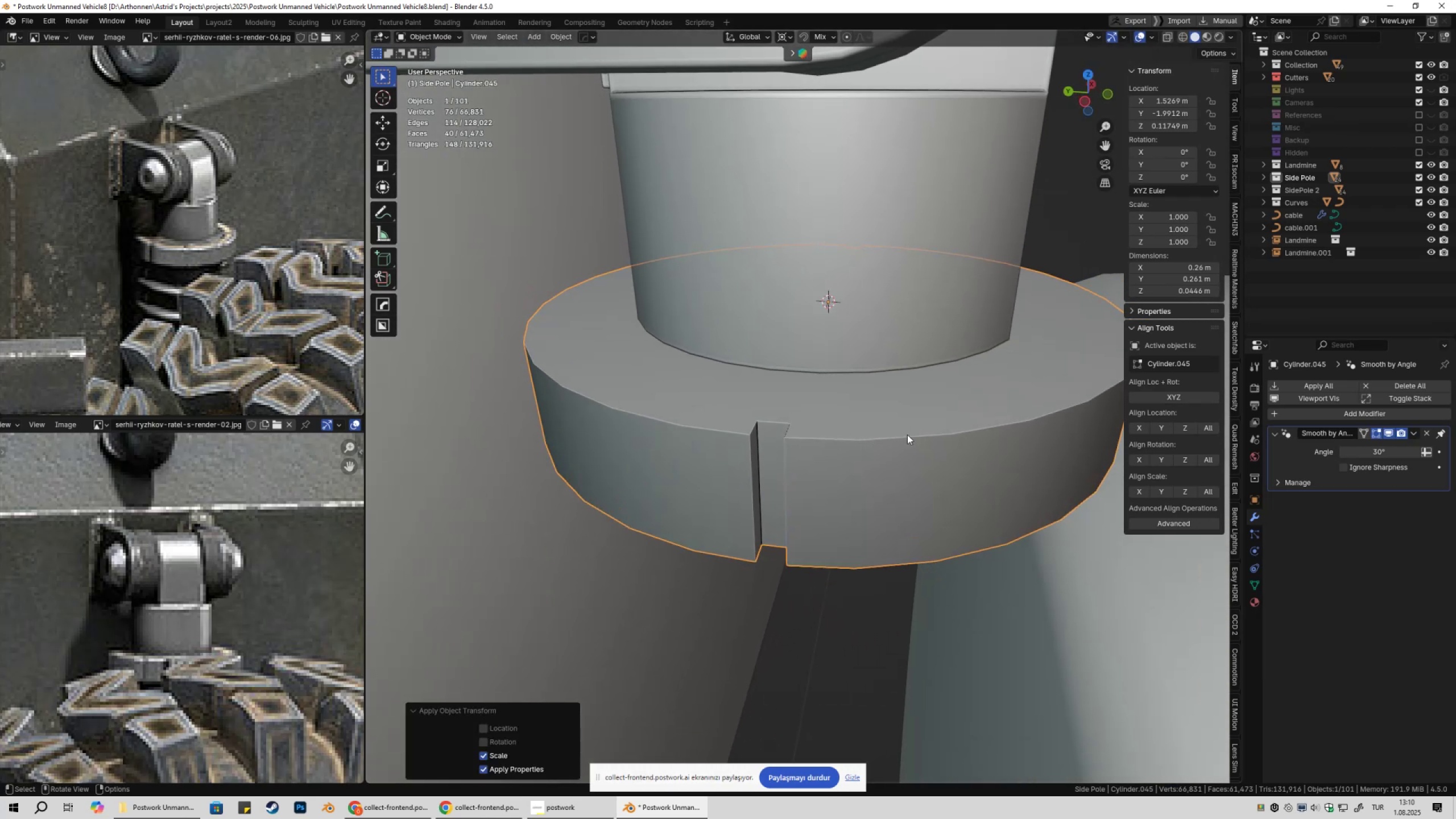 
key(Q)
 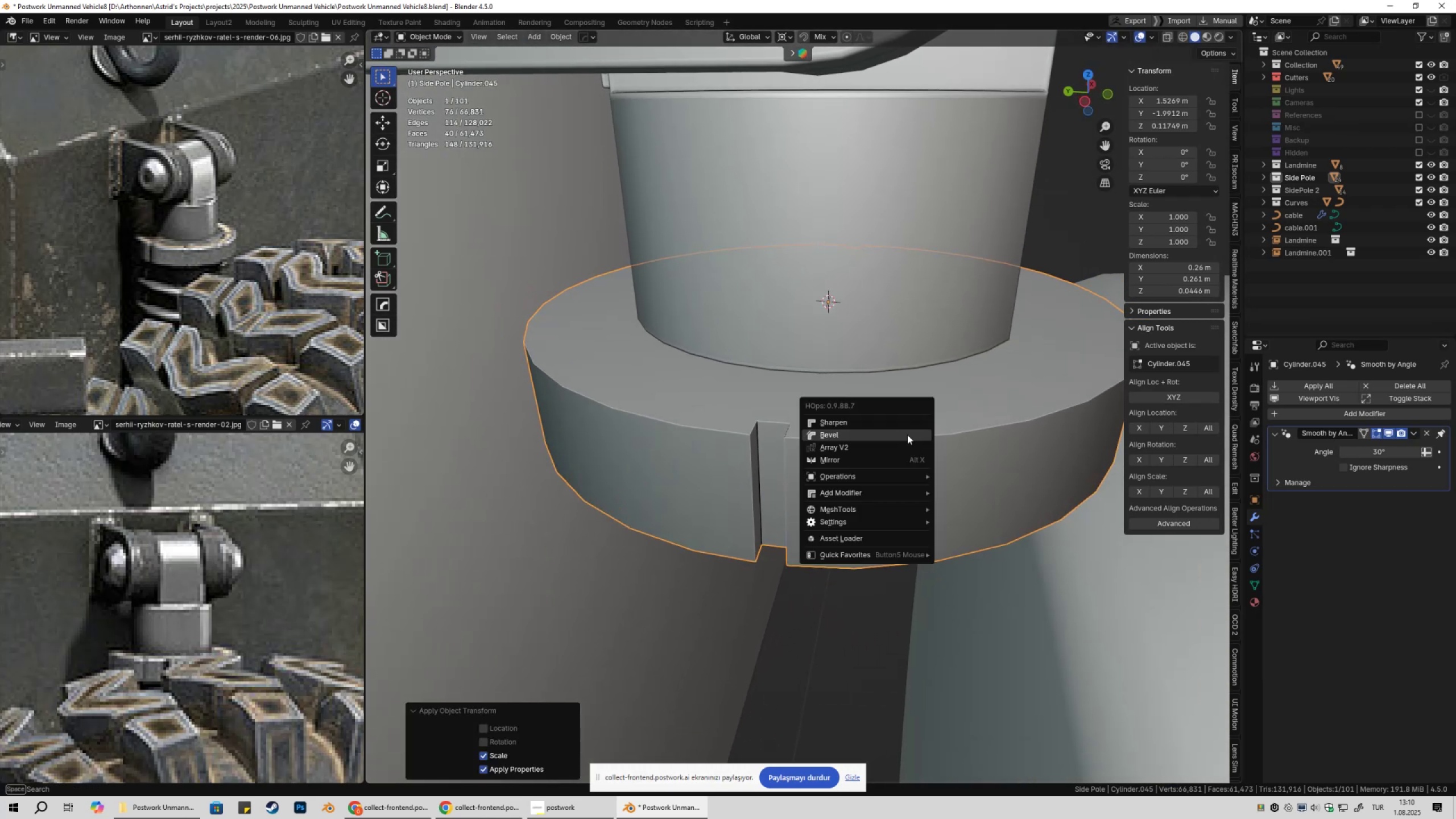 
left_click([907, 435])
 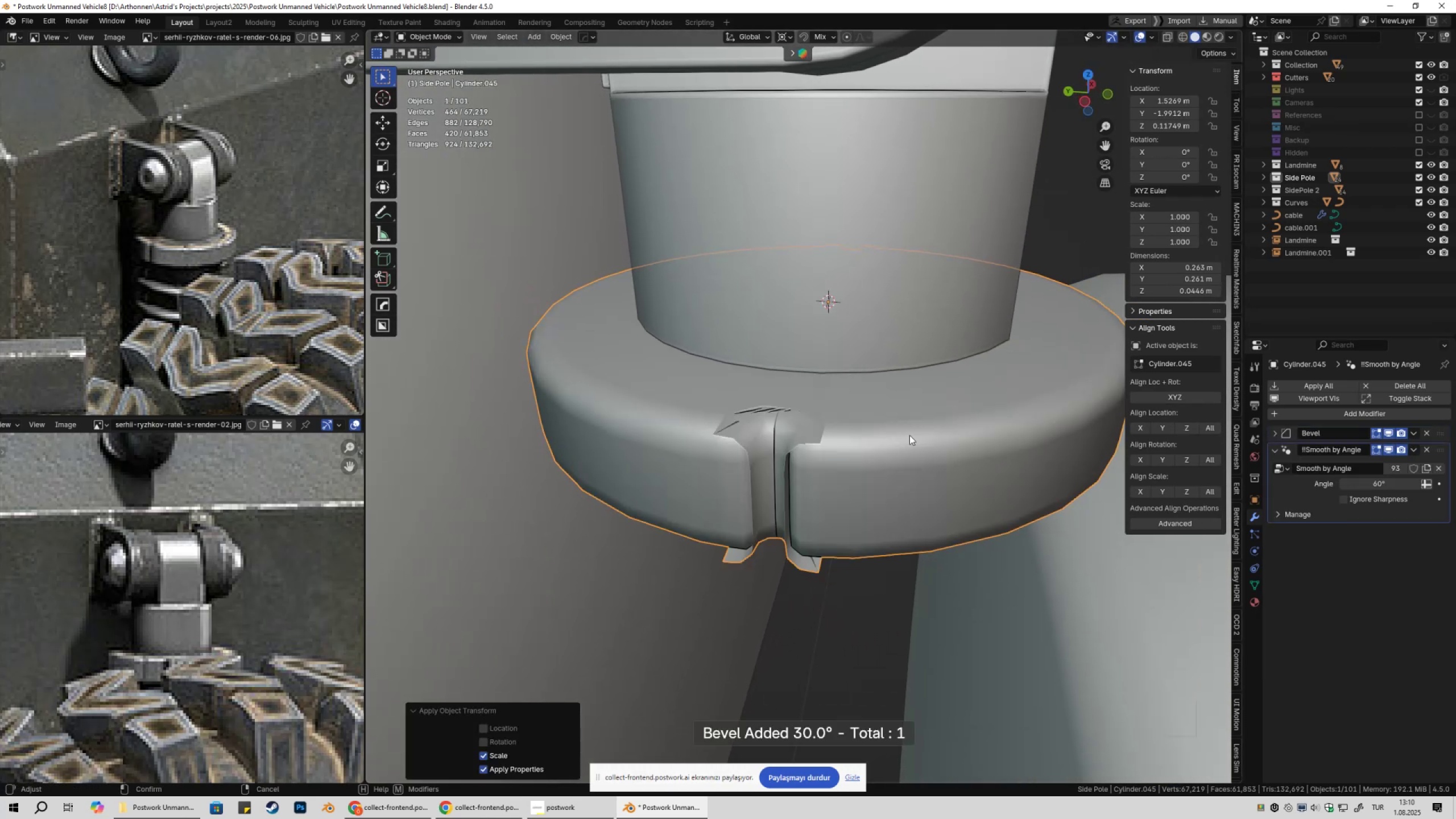 
hold_key(key=ShiftLeft, duration=1.52)
 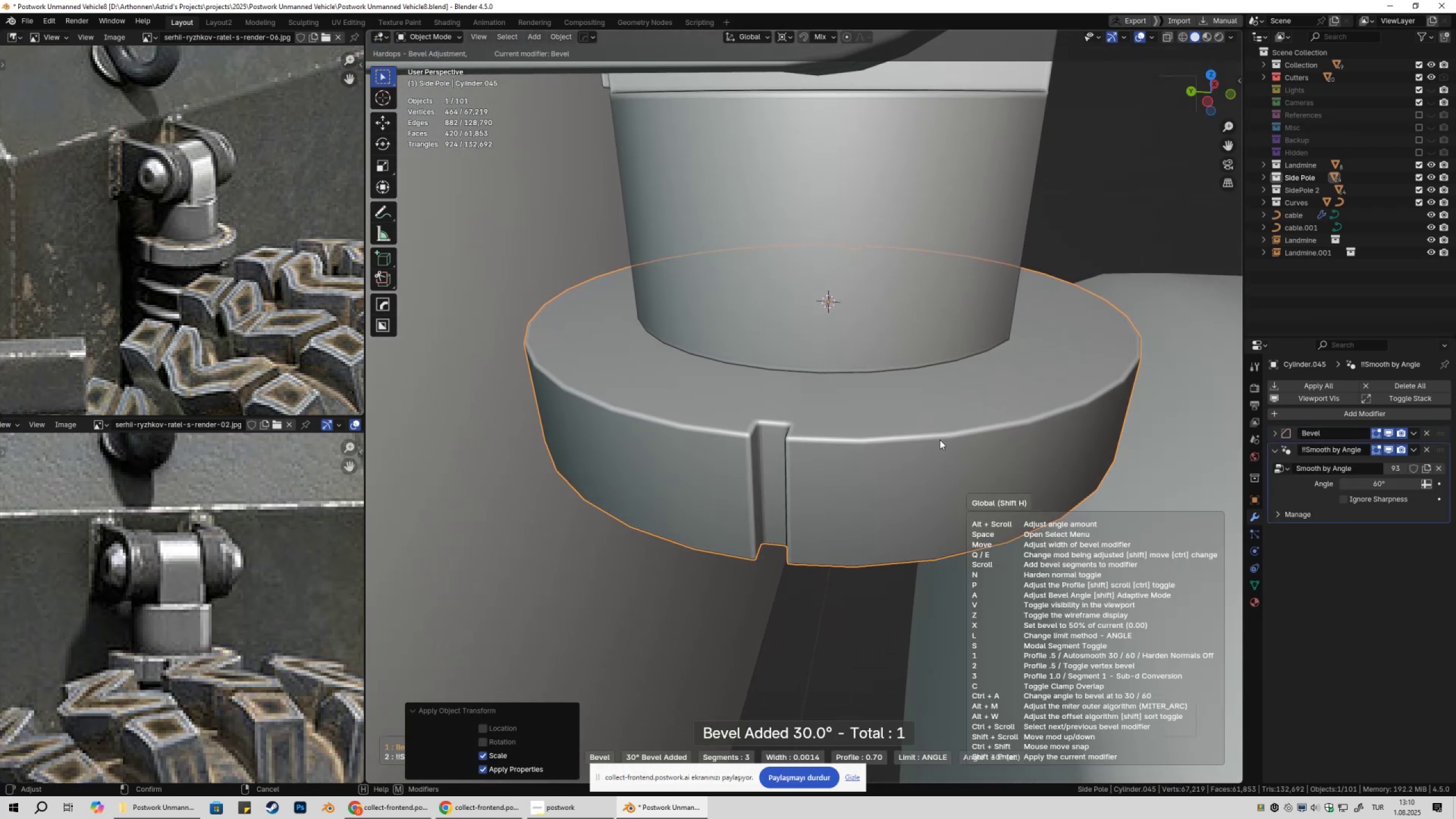 
hold_key(key=ShiftLeft, duration=1.52)
 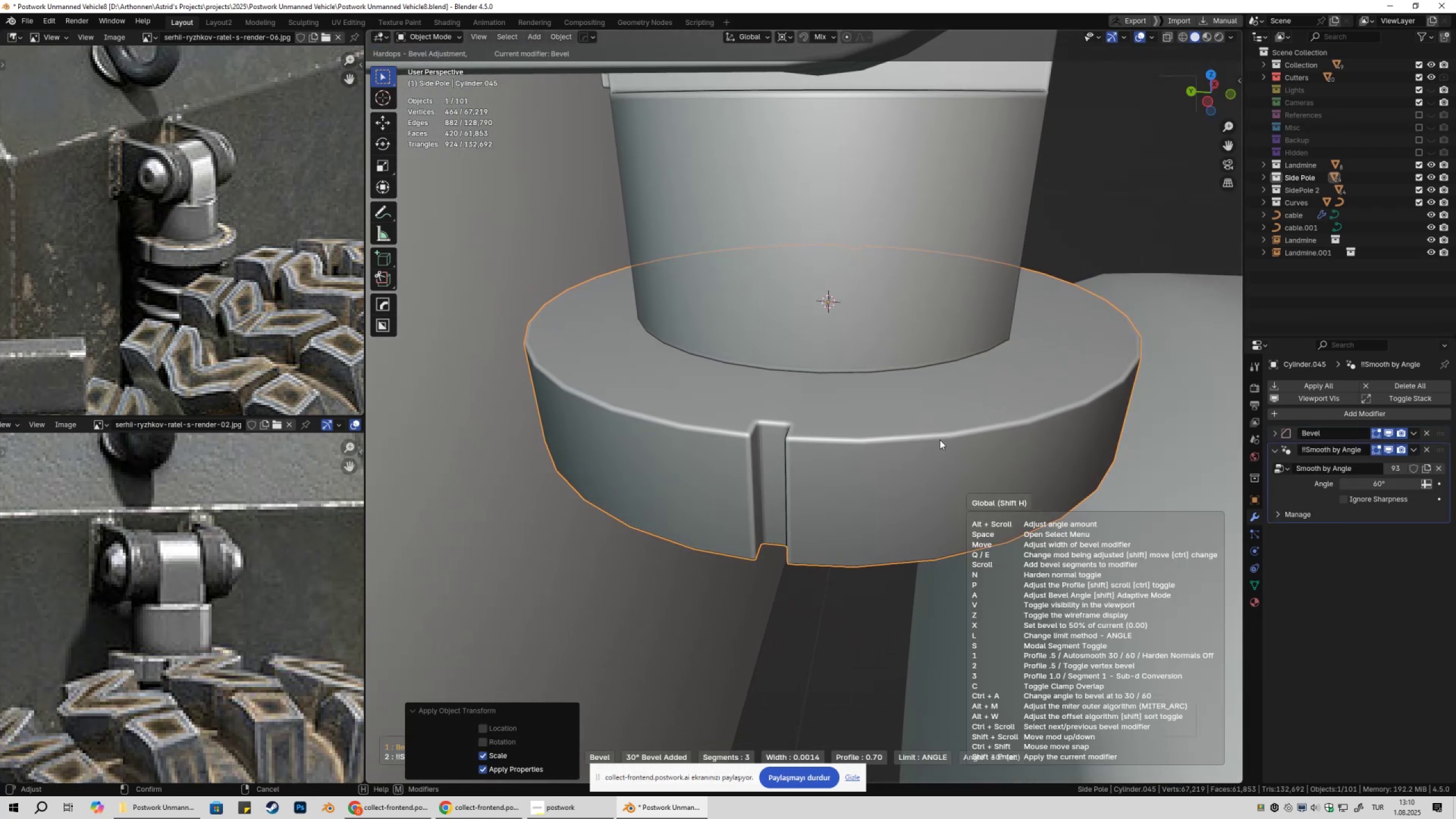 
hold_key(key=ShiftLeft, duration=1.53)
 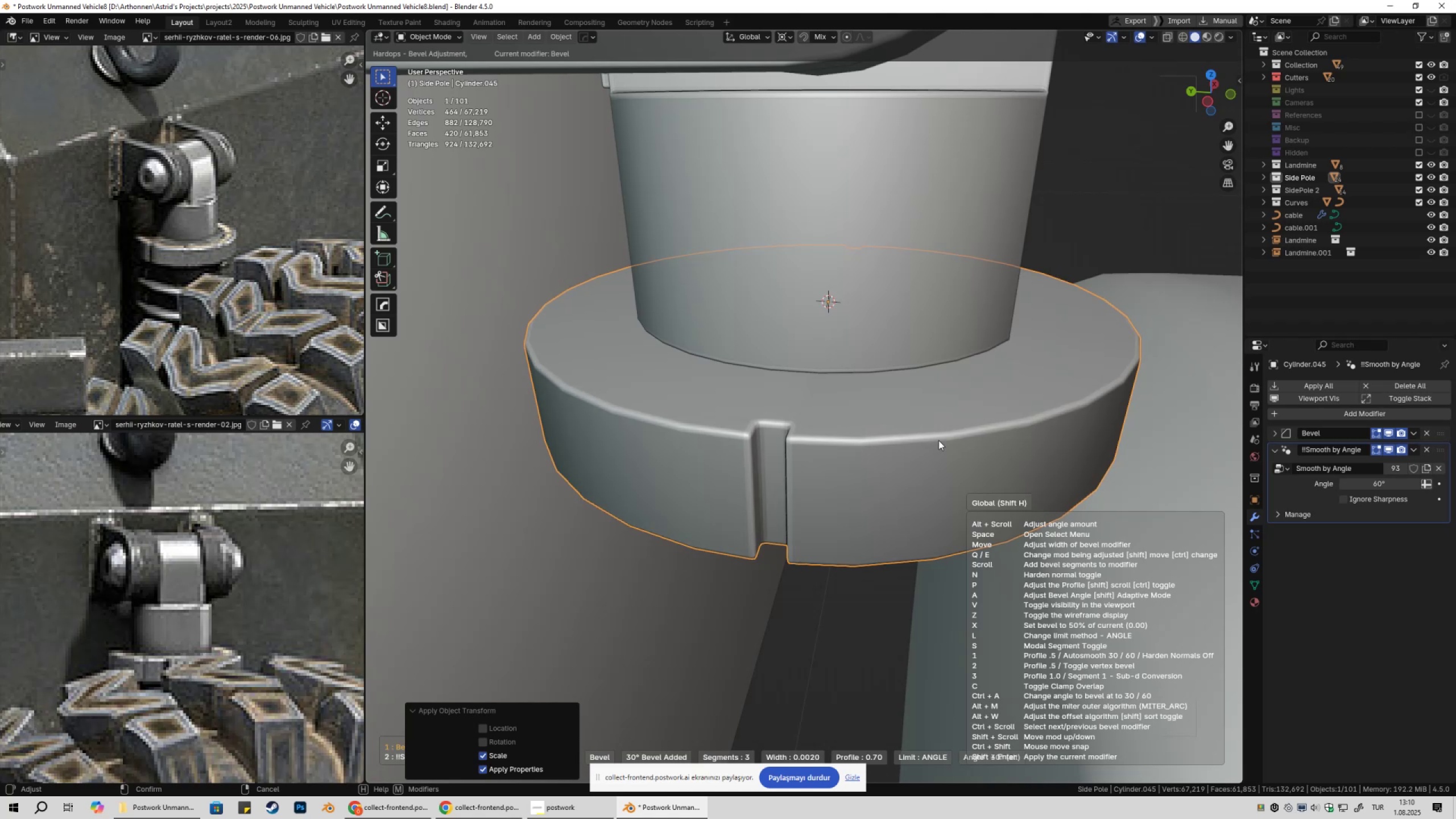 
hold_key(key=ShiftLeft, duration=1.14)
 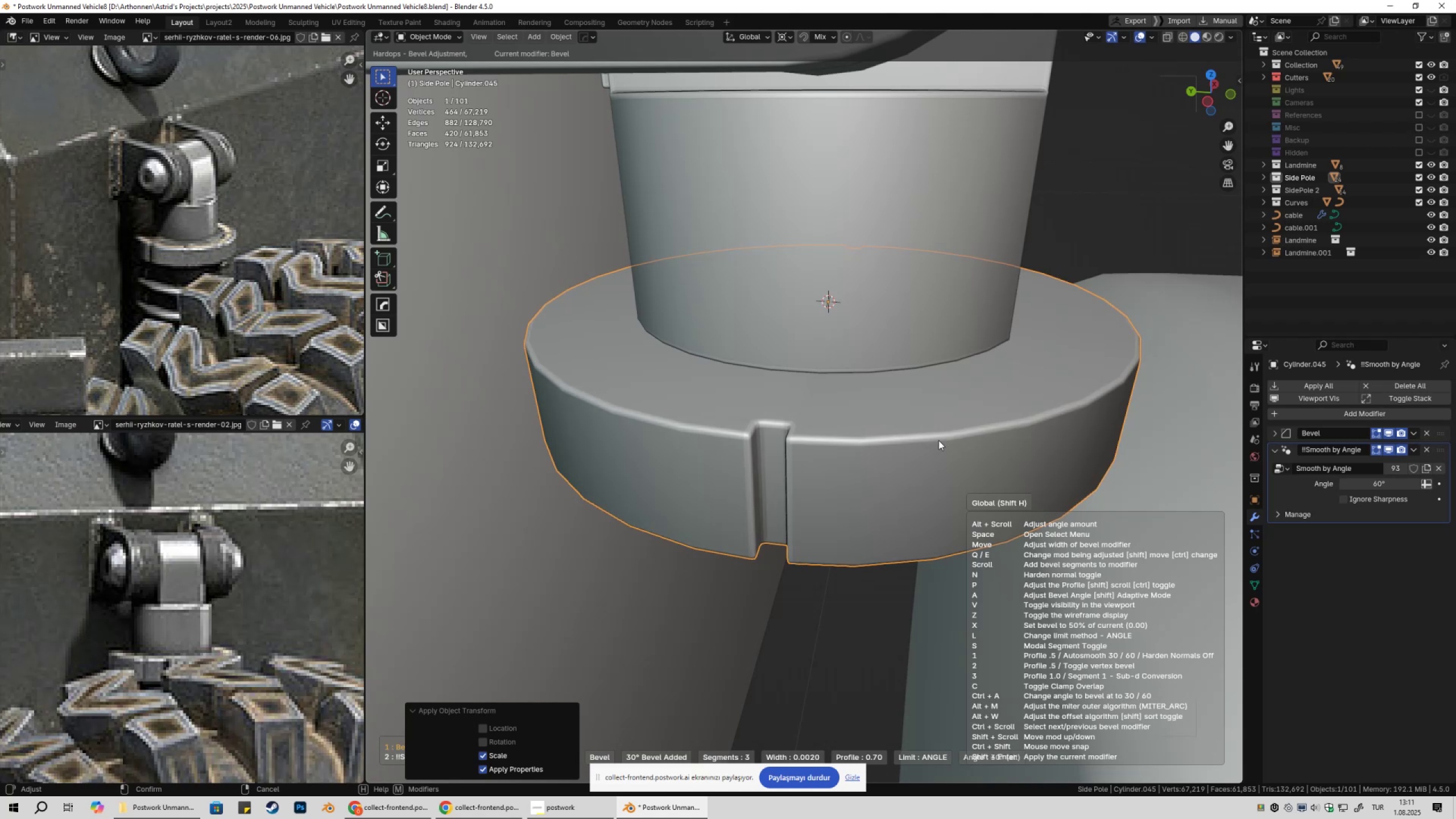 
type(nnn)
 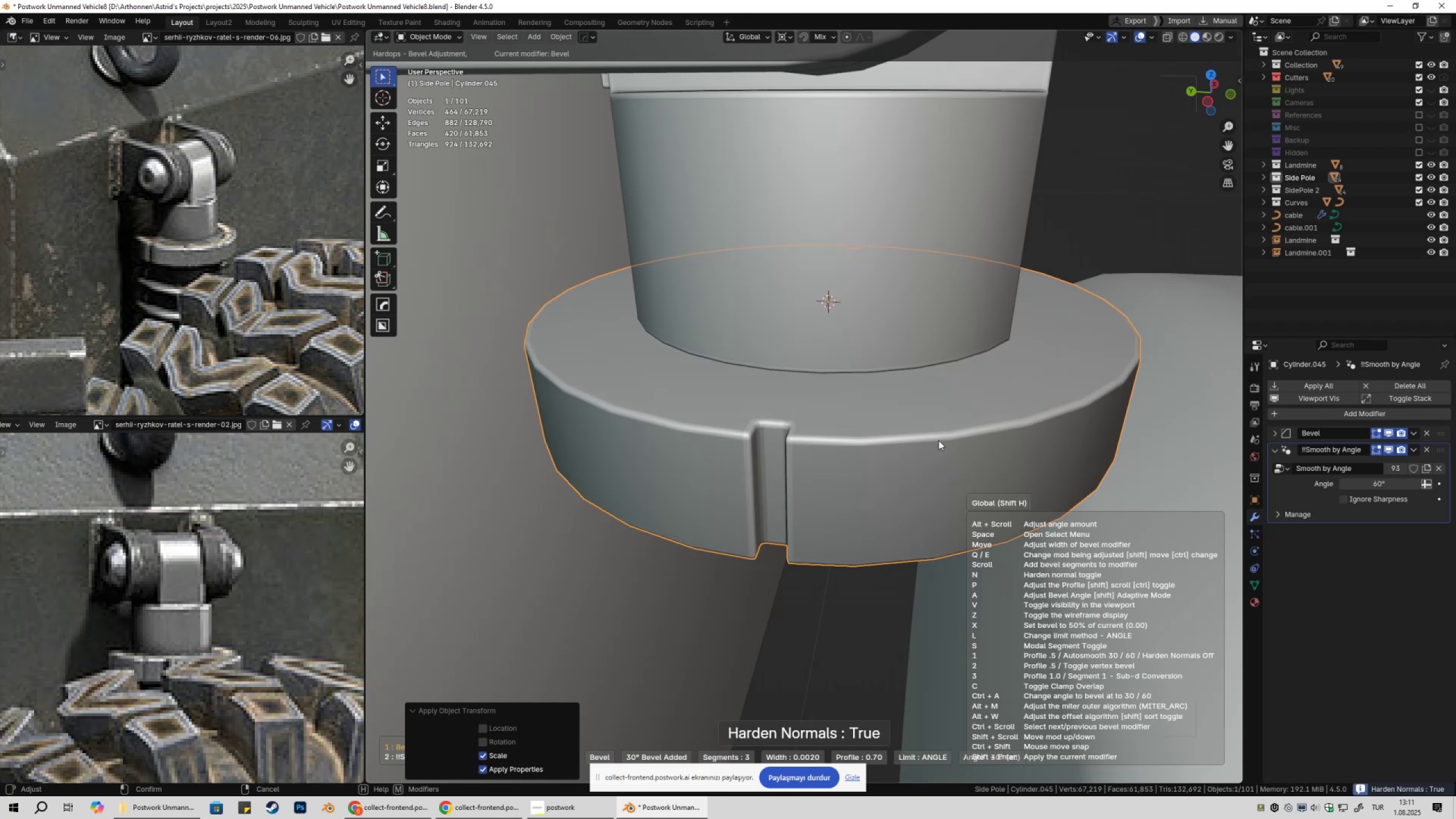 
hold_key(key=ShiftLeft, duration=1.53)
 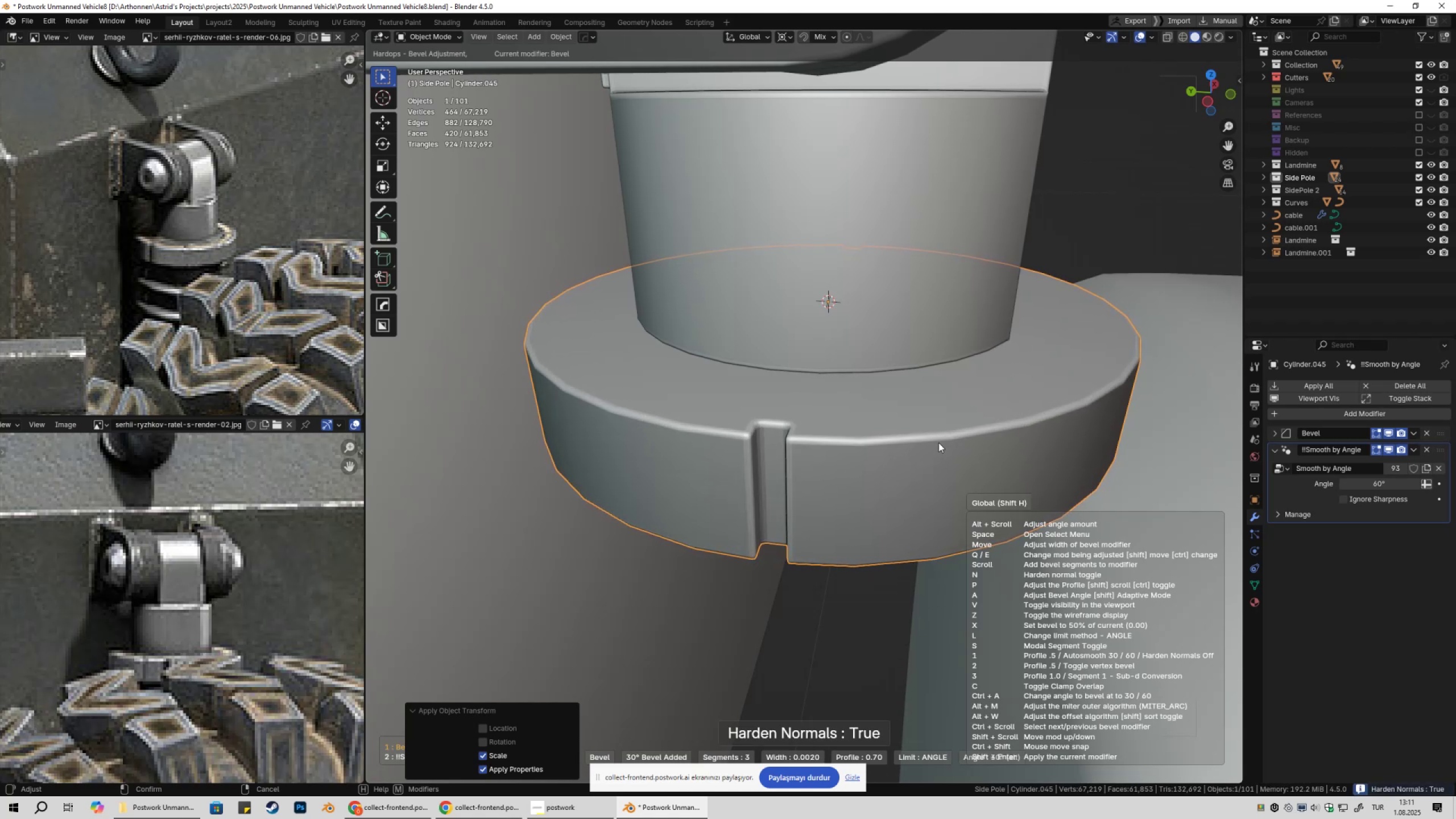 
hold_key(key=ShiftLeft, duration=1.52)
 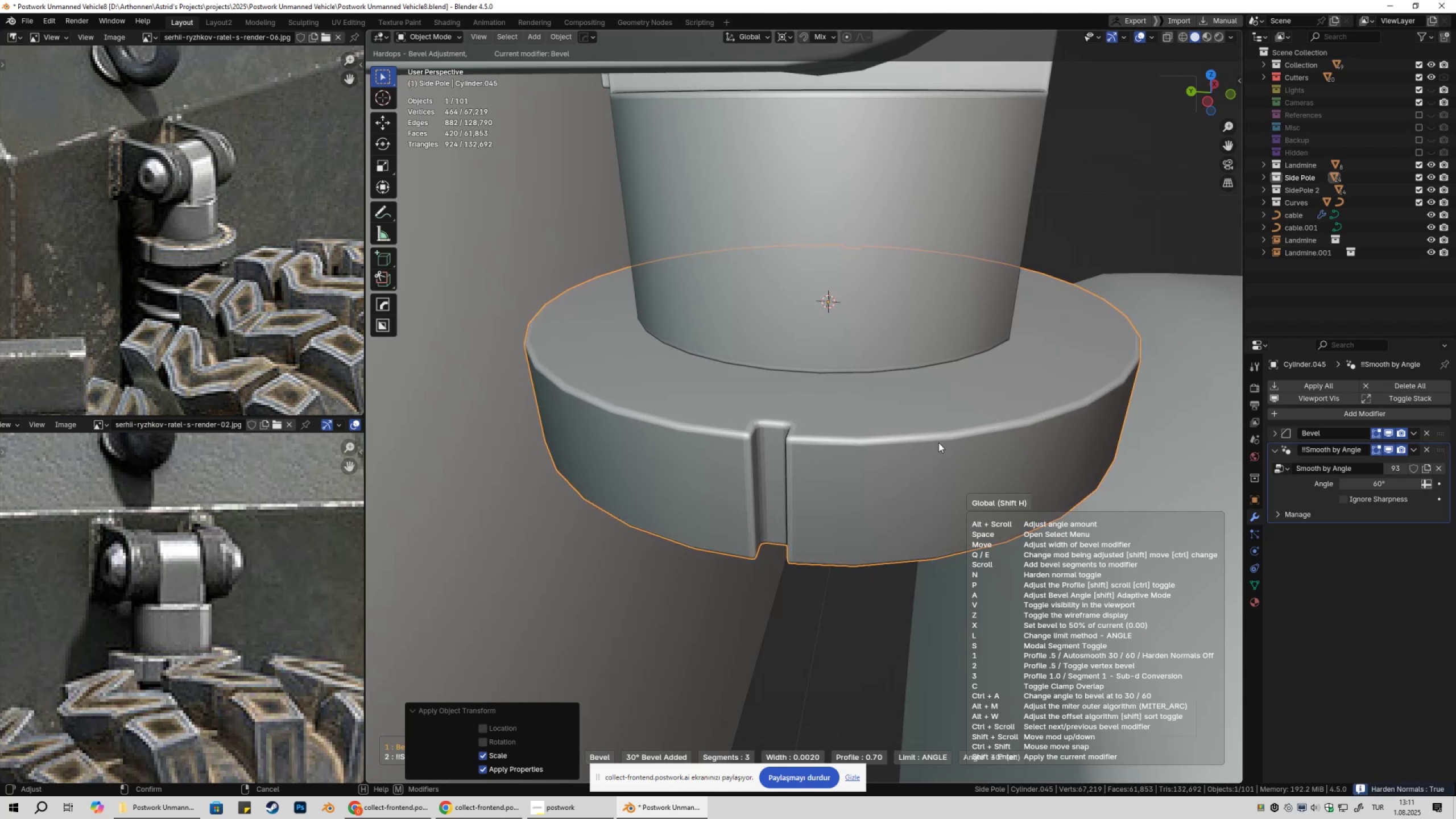 
hold_key(key=ShiftLeft, duration=1.52)
 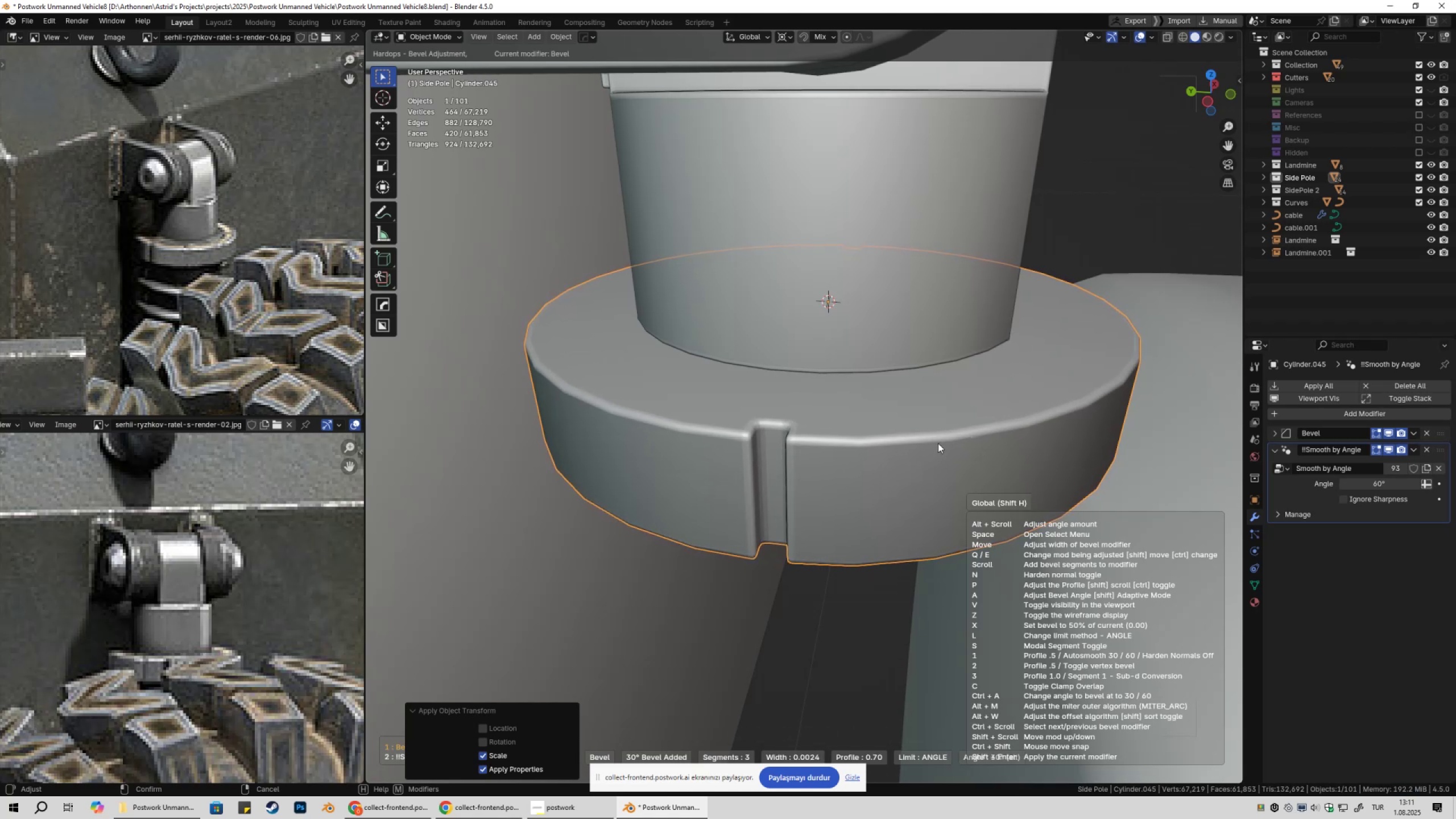 
hold_key(key=ShiftLeft, duration=1.17)
 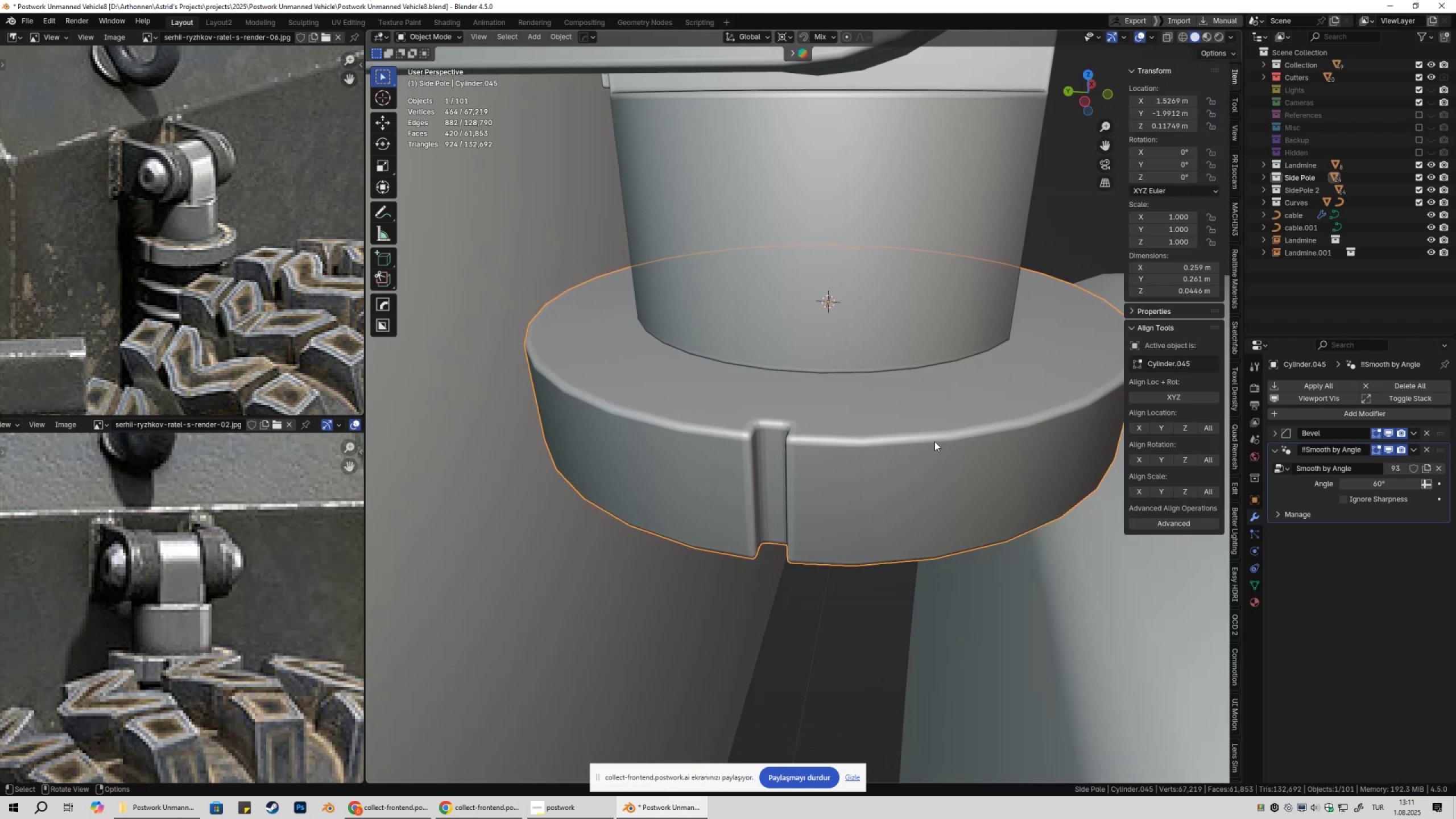 
scroll: coordinate [933, 444], scroll_direction: down, amount: 4.0
 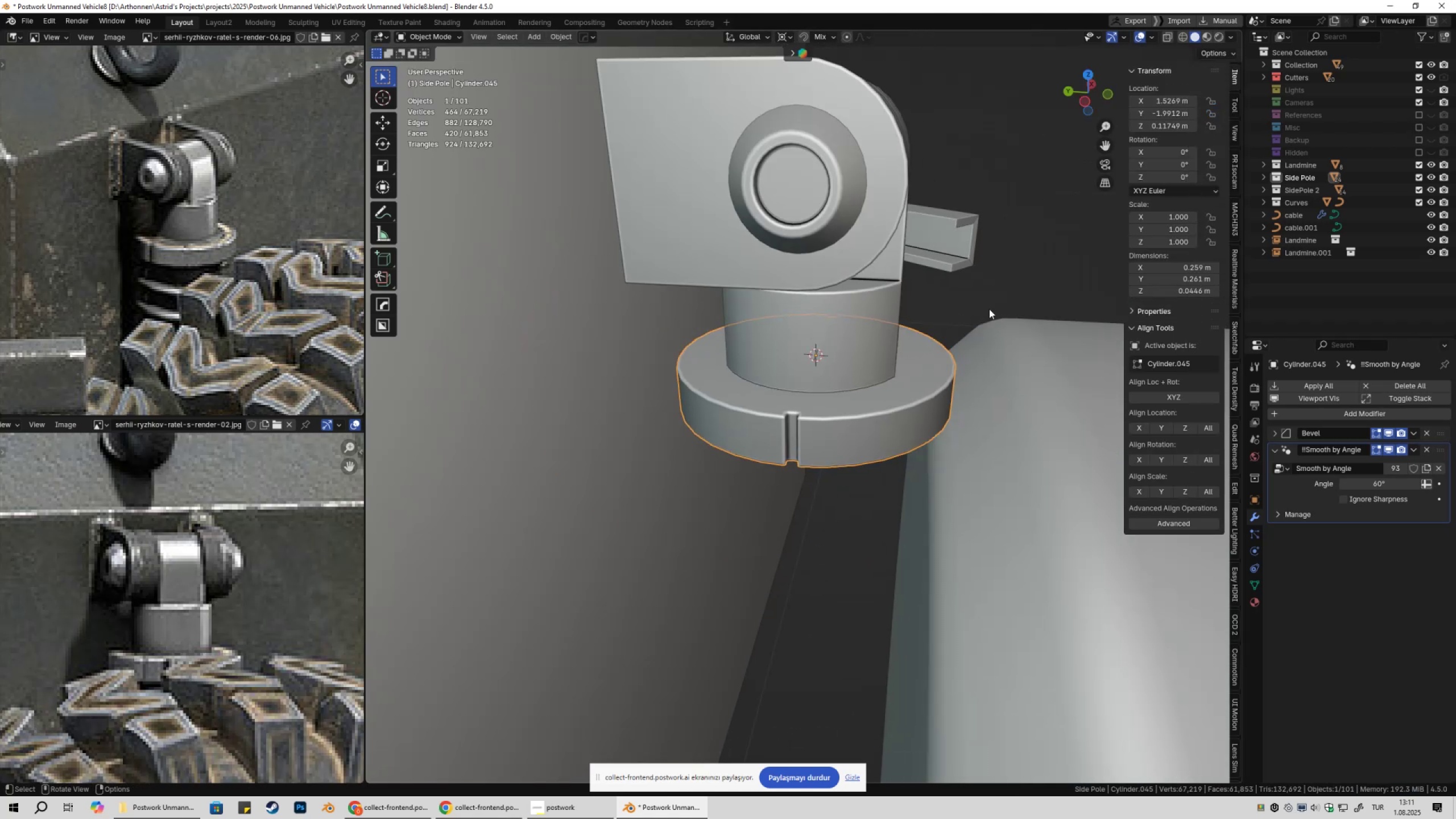 
left_click([989, 309])
 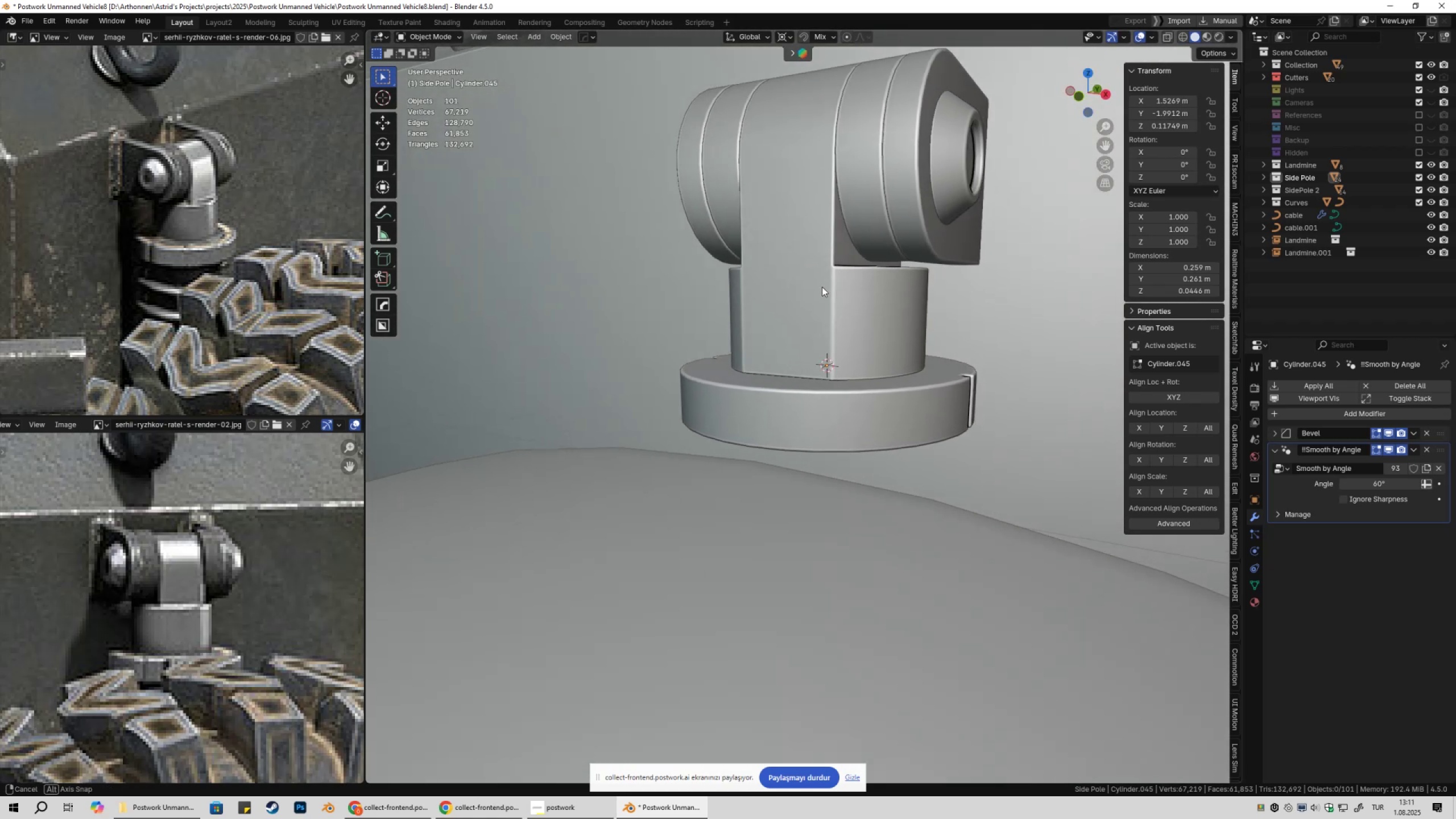 
key(Control+ControlLeft)
 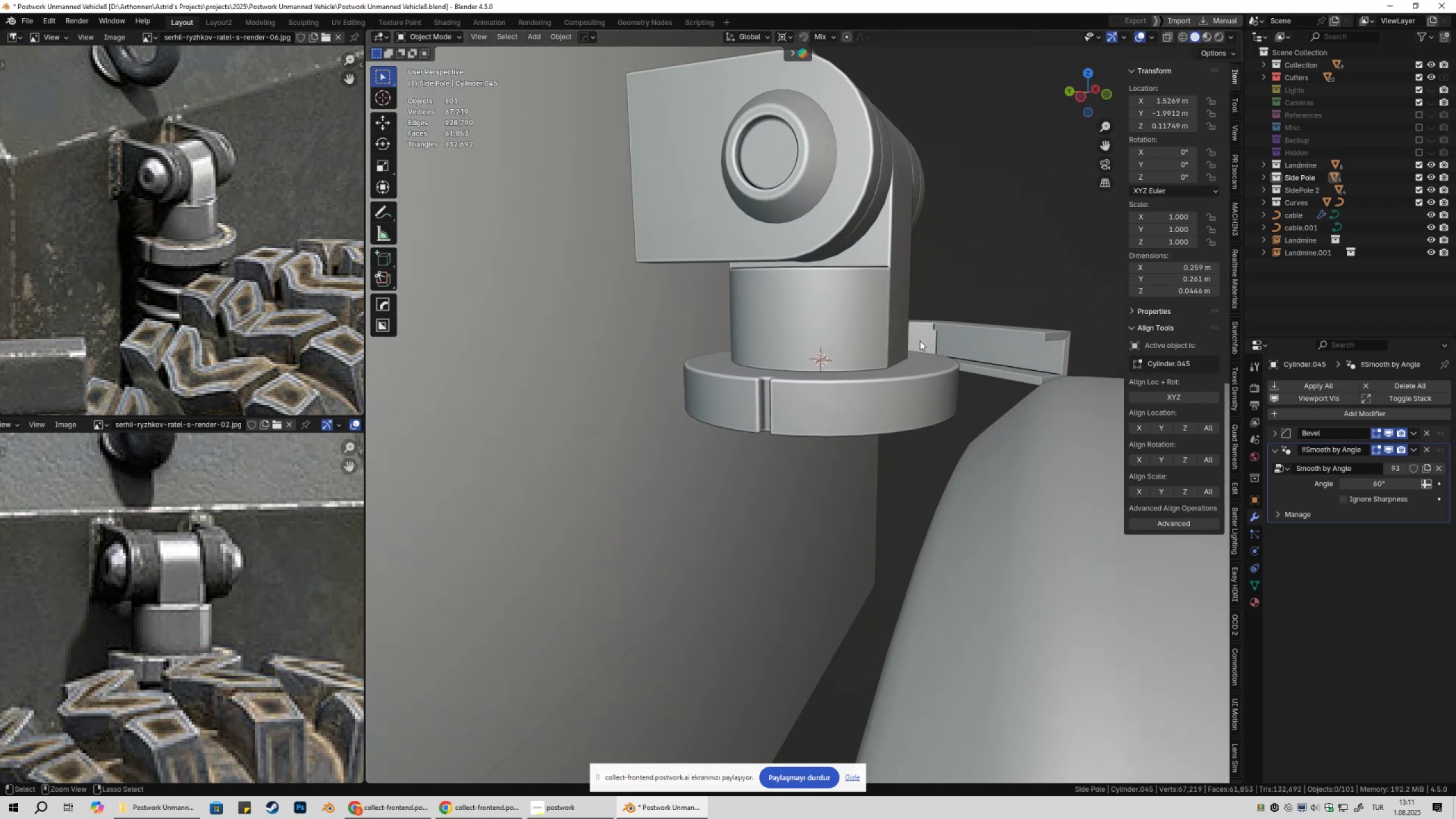 
key(Control+S)
 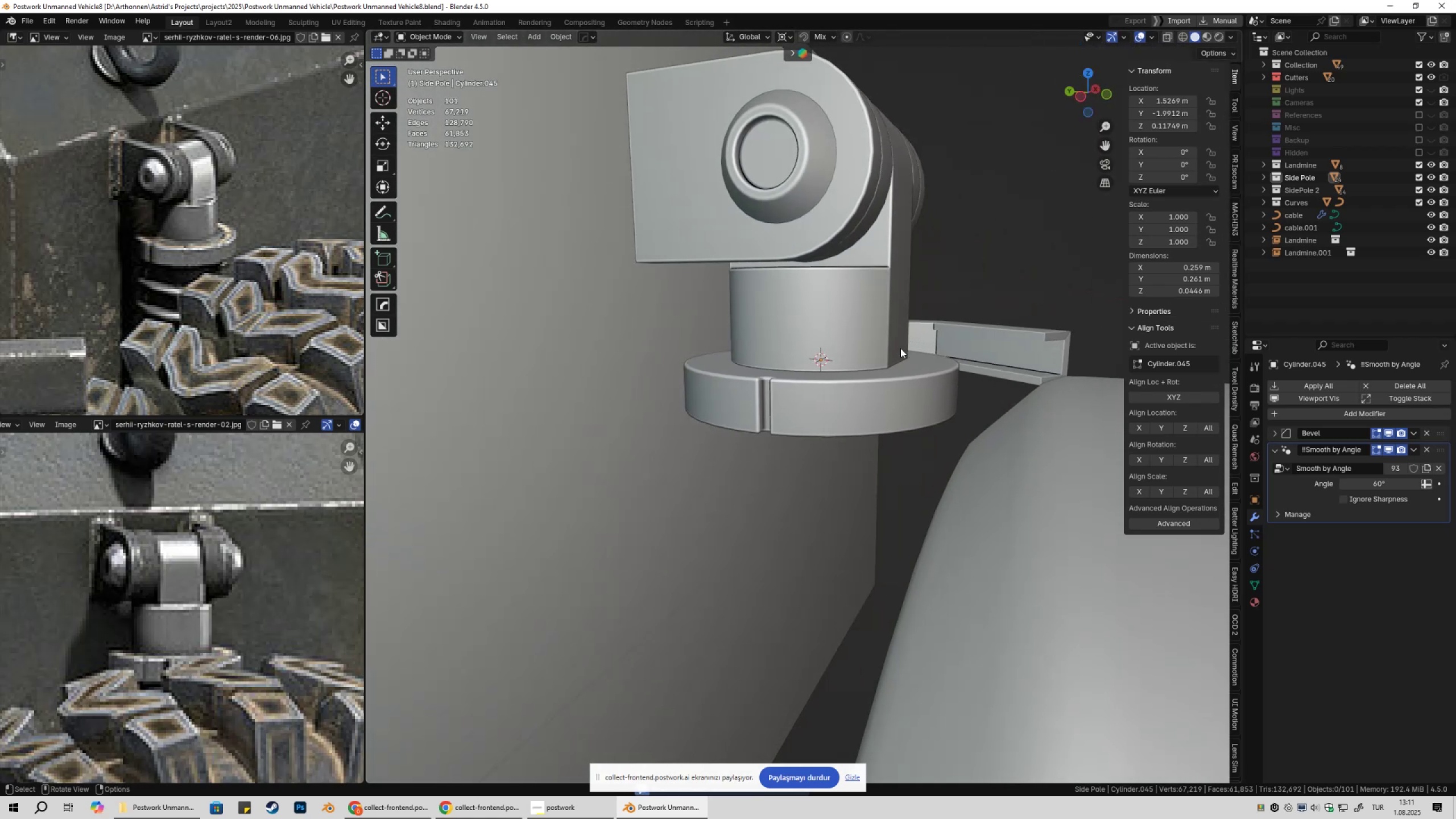 
key(Shift+ShiftLeft)
 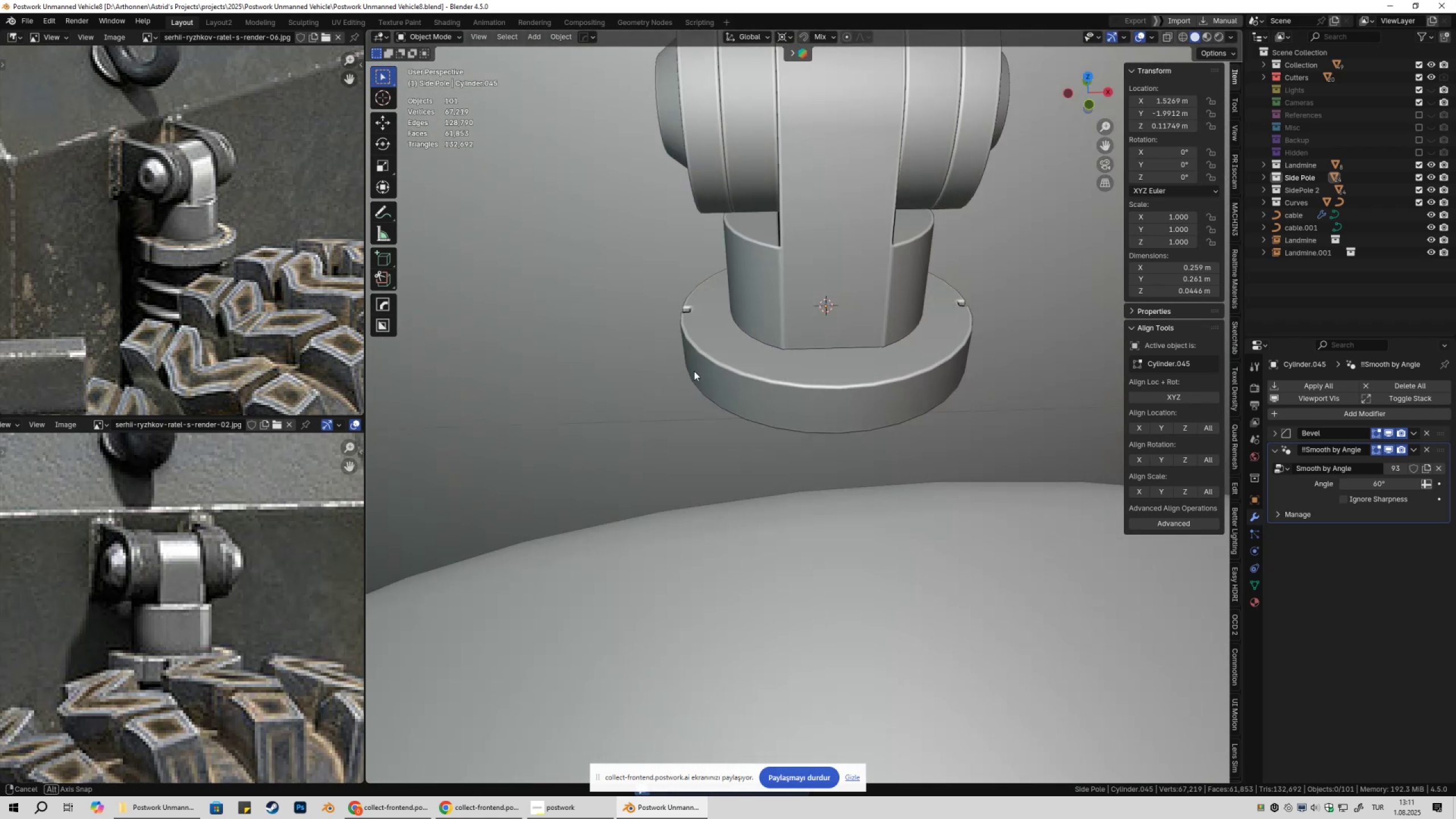 
scroll: coordinate [704, 334], scroll_direction: down, amount: 3.0
 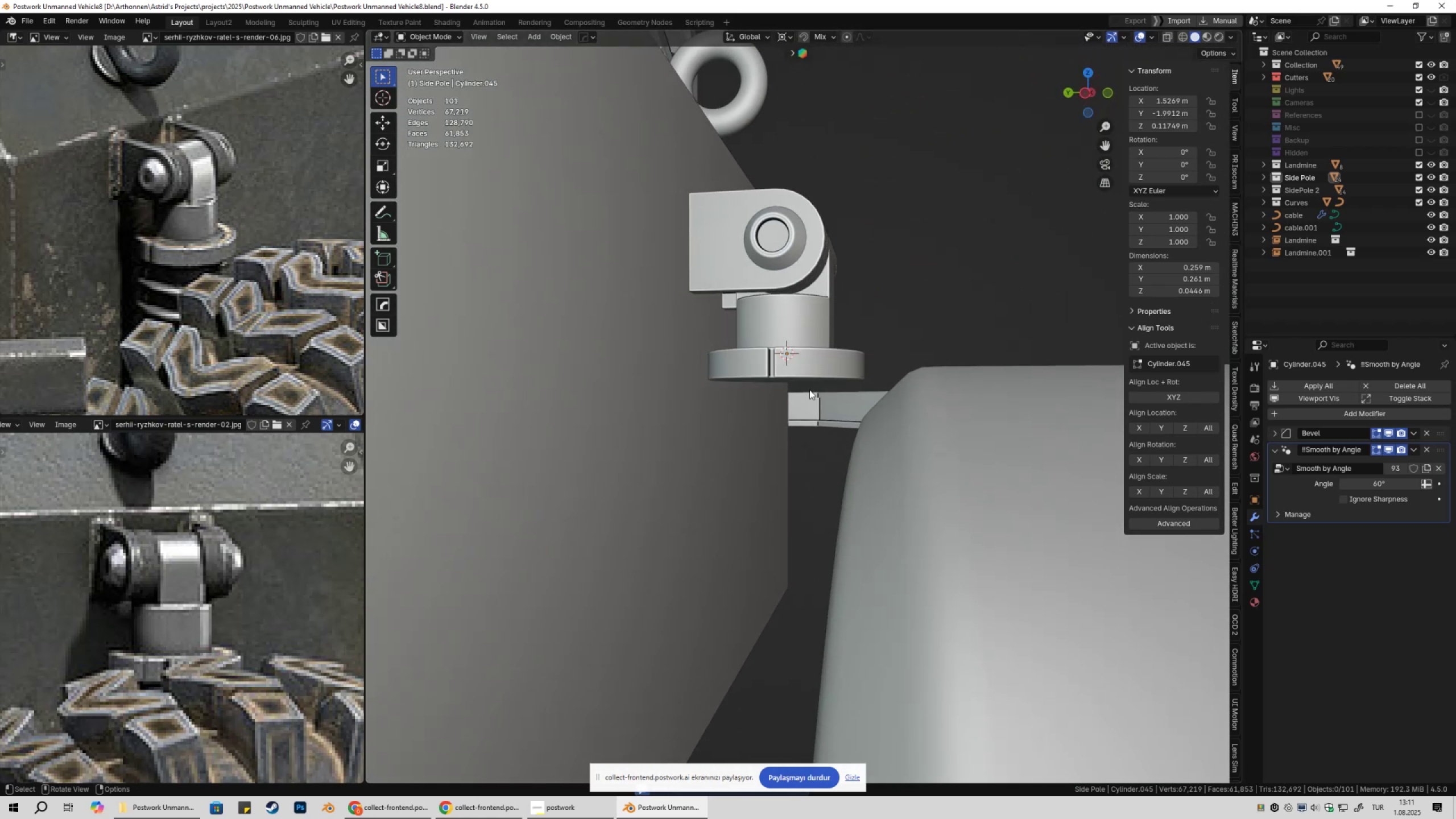 
double_click([941, 309])
 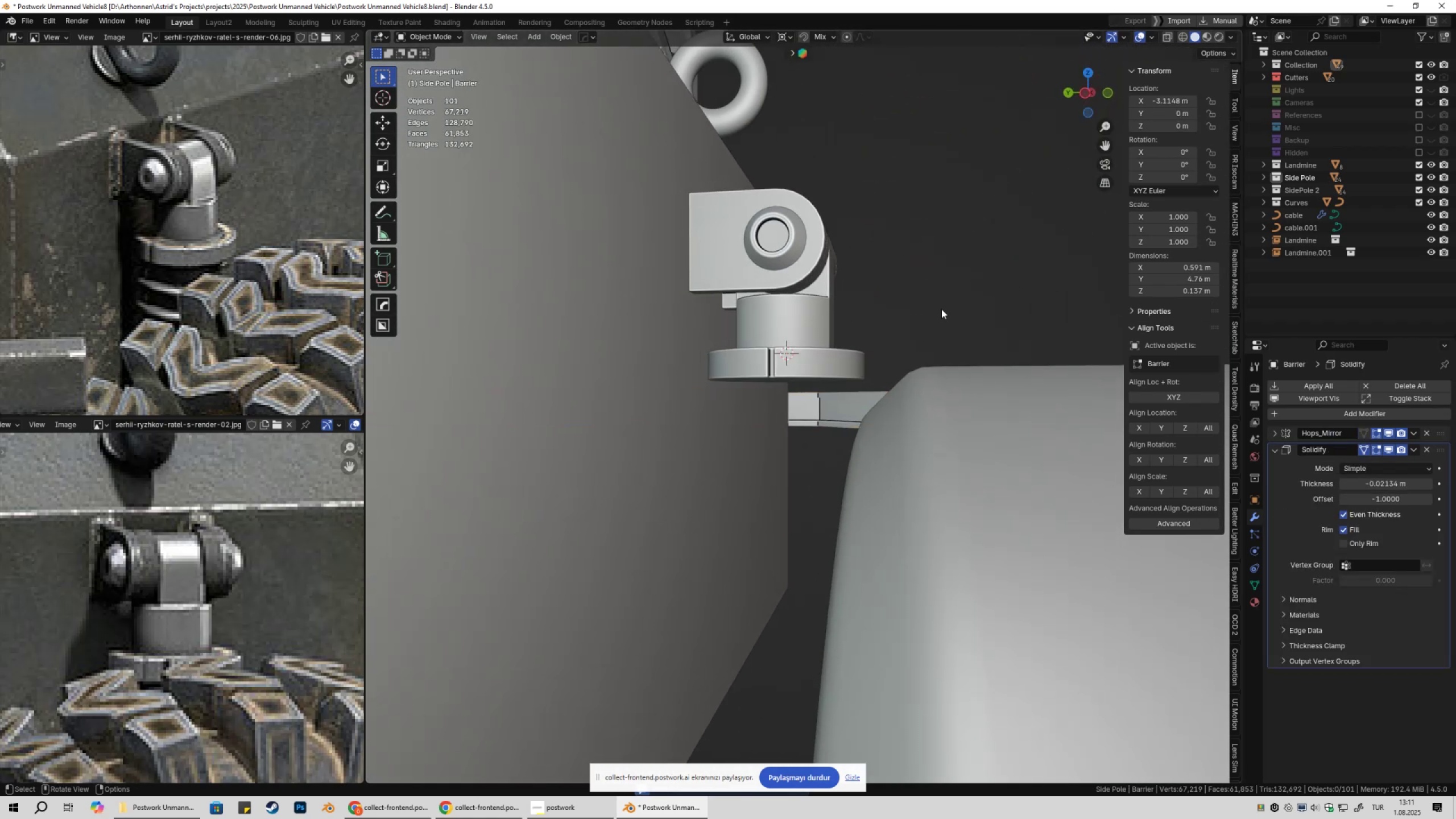 
scroll: coordinate [941, 313], scroll_direction: down, amount: 3.0
 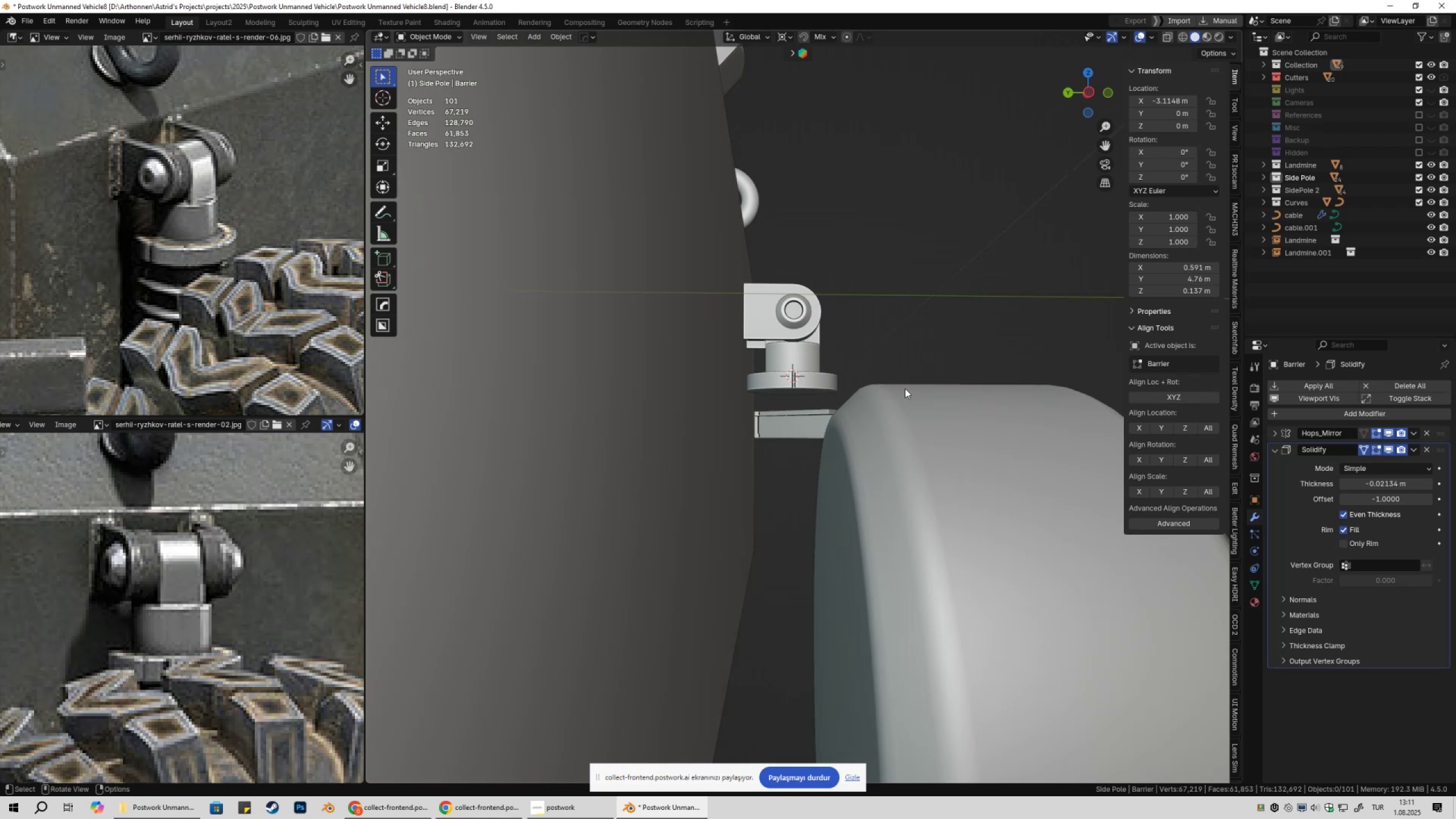 
type(gxy)
 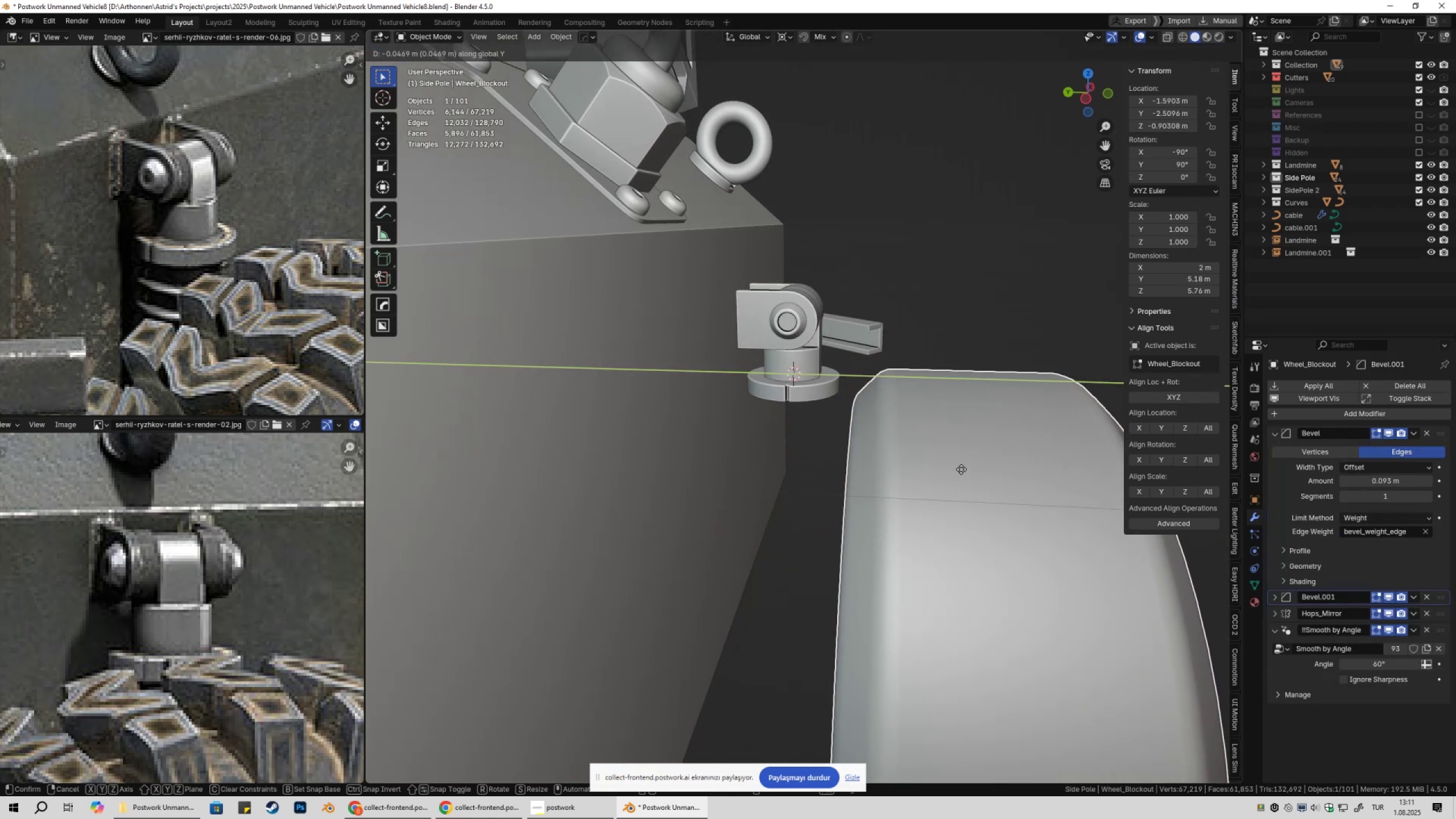 
left_click([962, 470])
 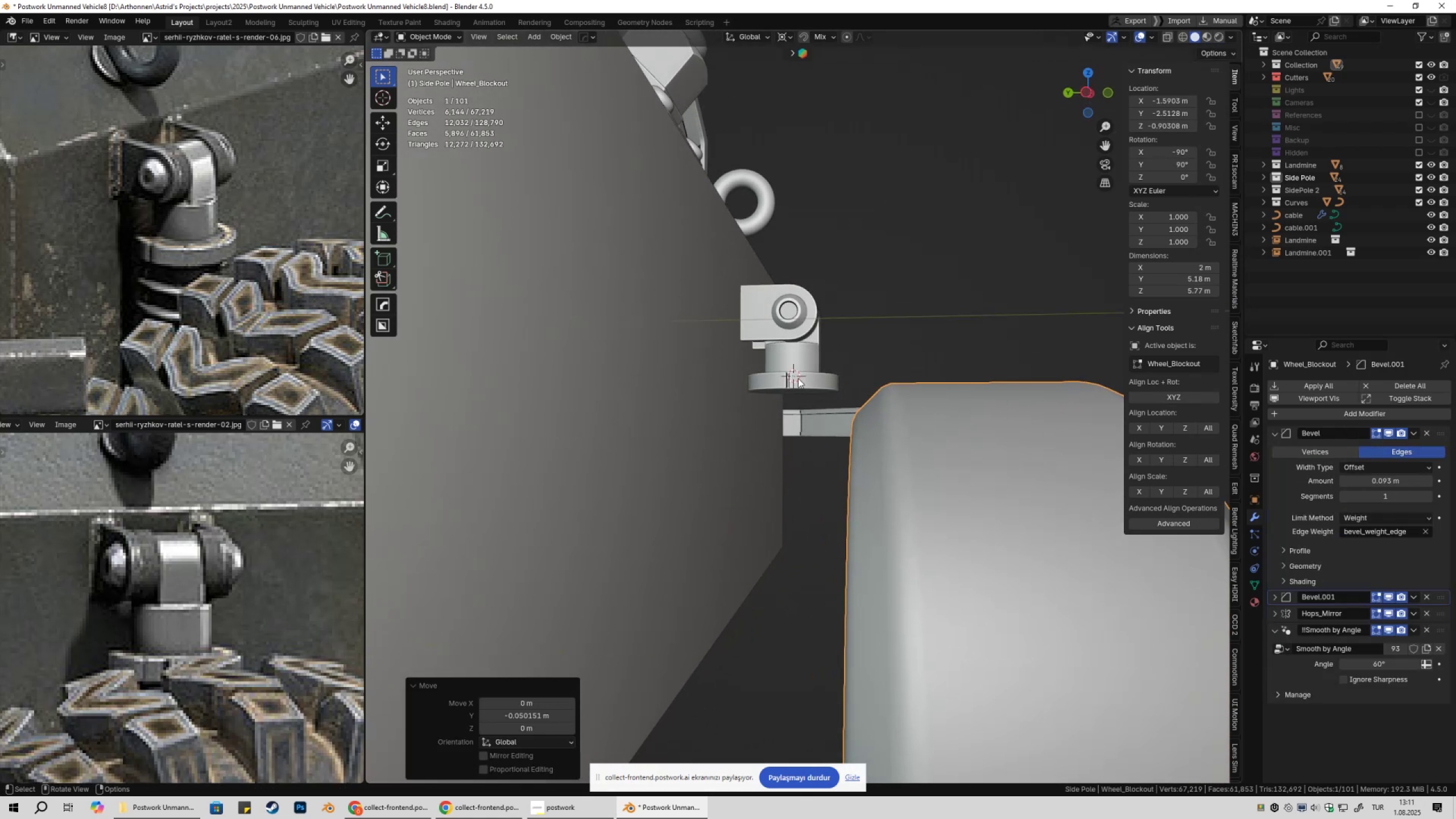 
left_click([794, 375])
 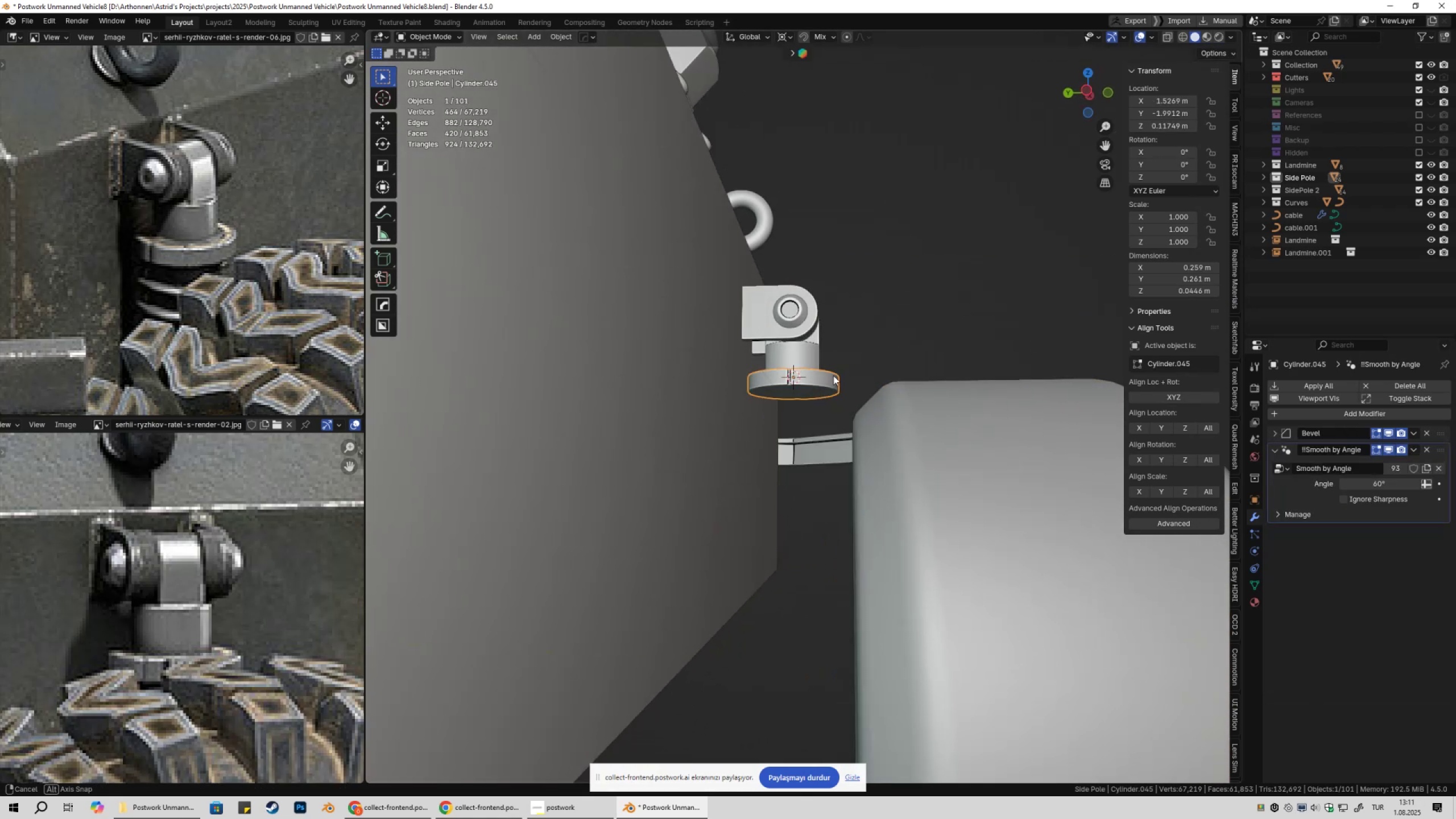 
key(Tab)
 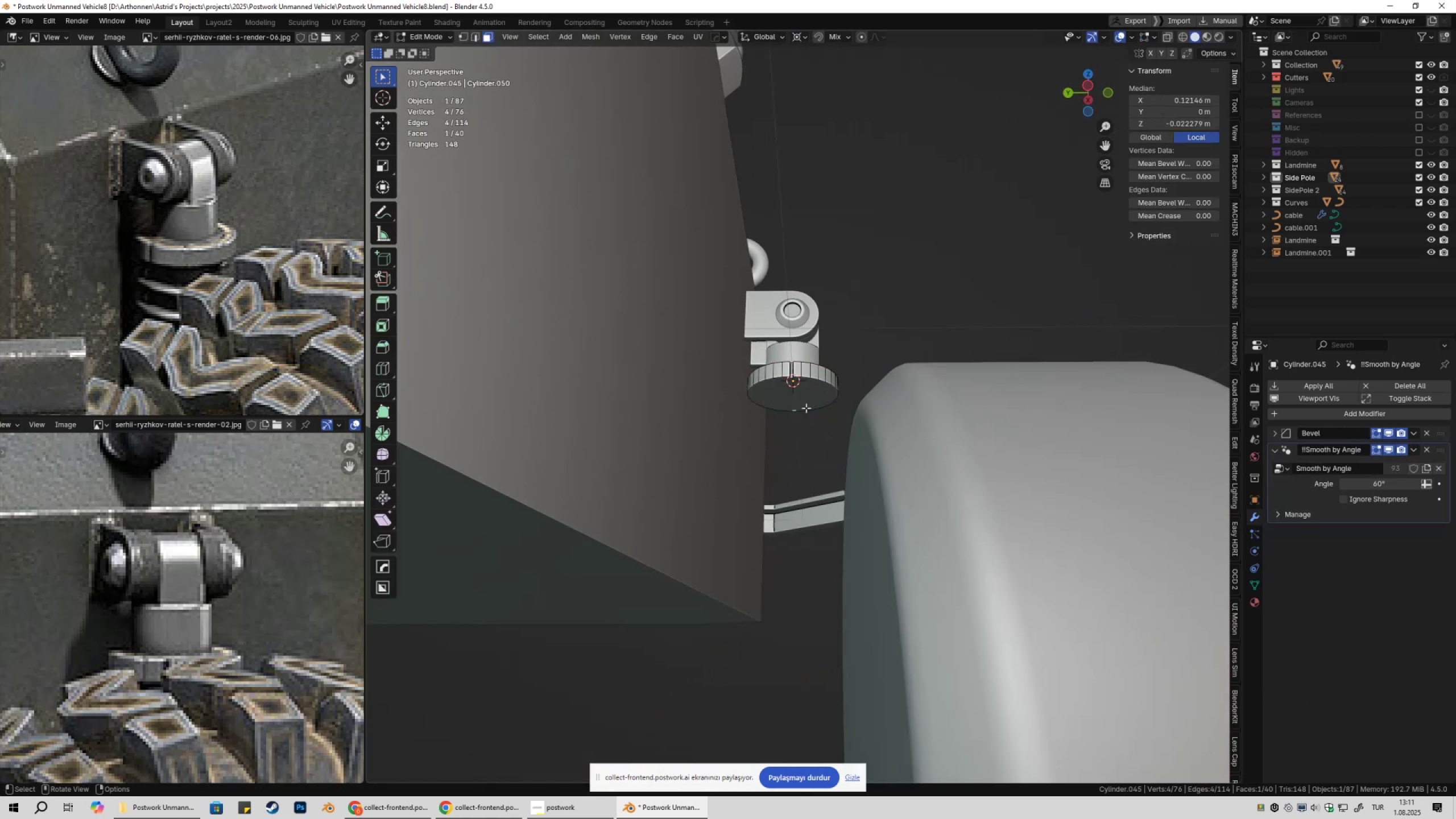 
key(3)
 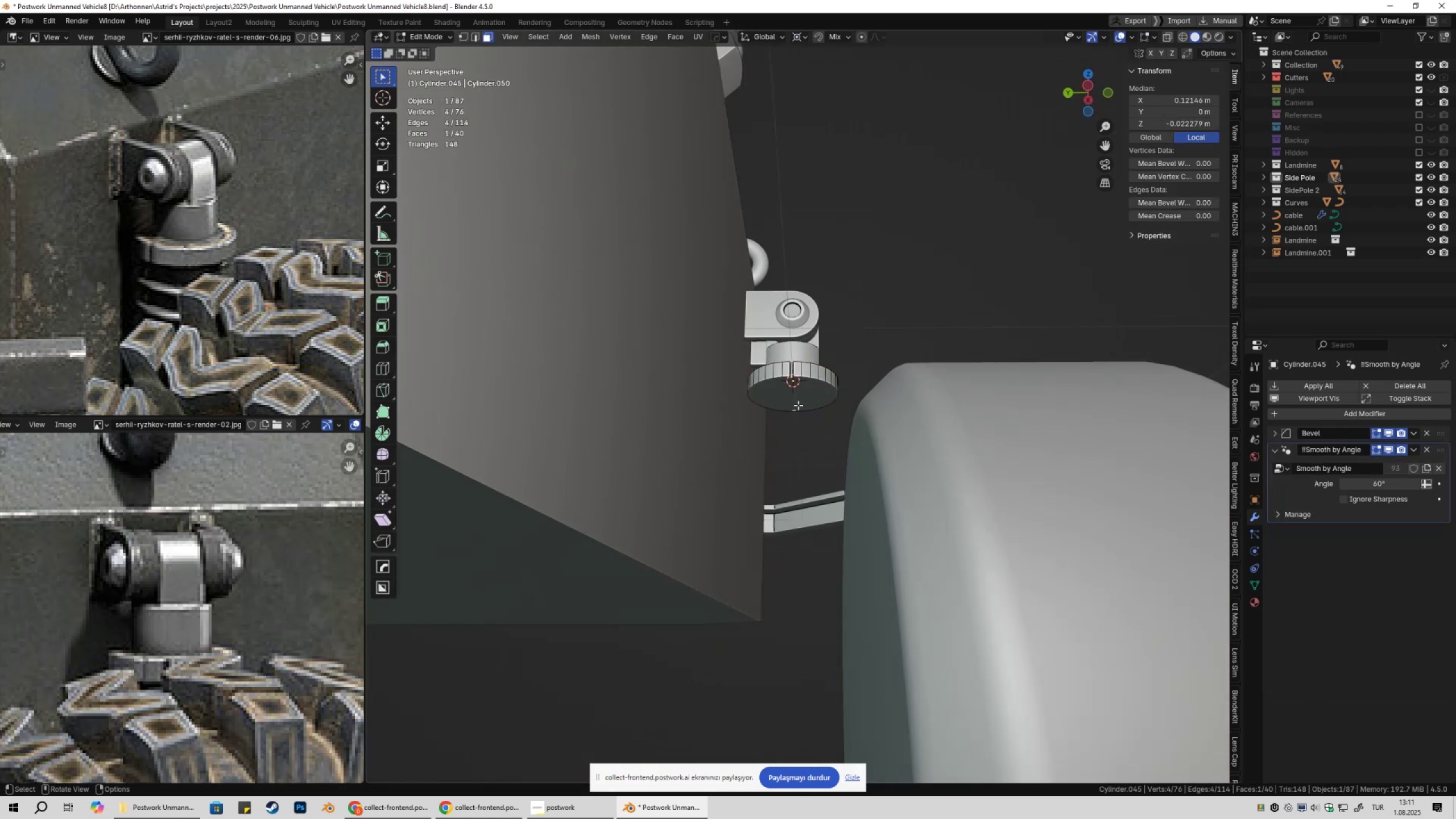 
left_click([798, 405])
 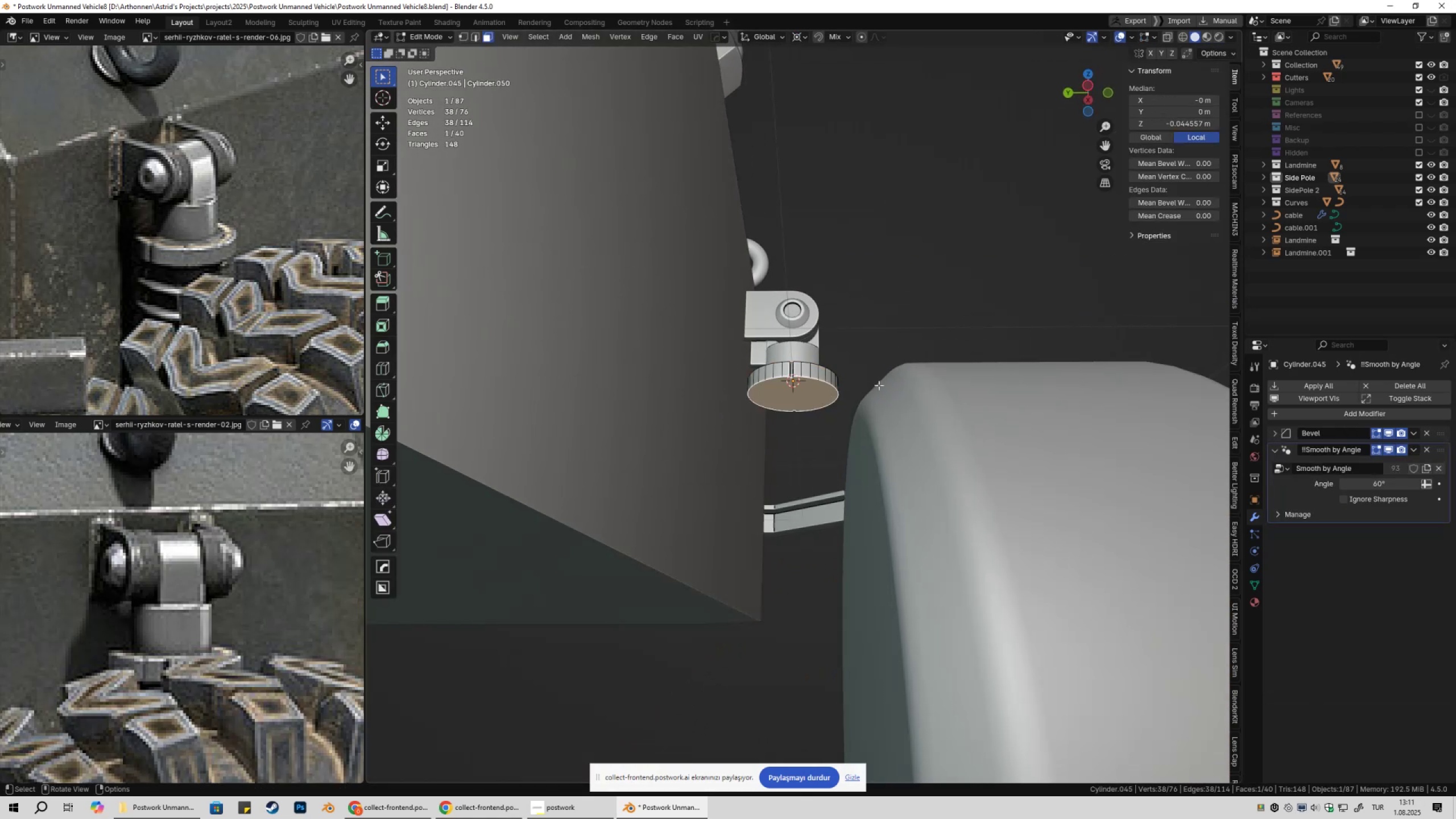 
hold_key(key=ShiftLeft, duration=0.46)
 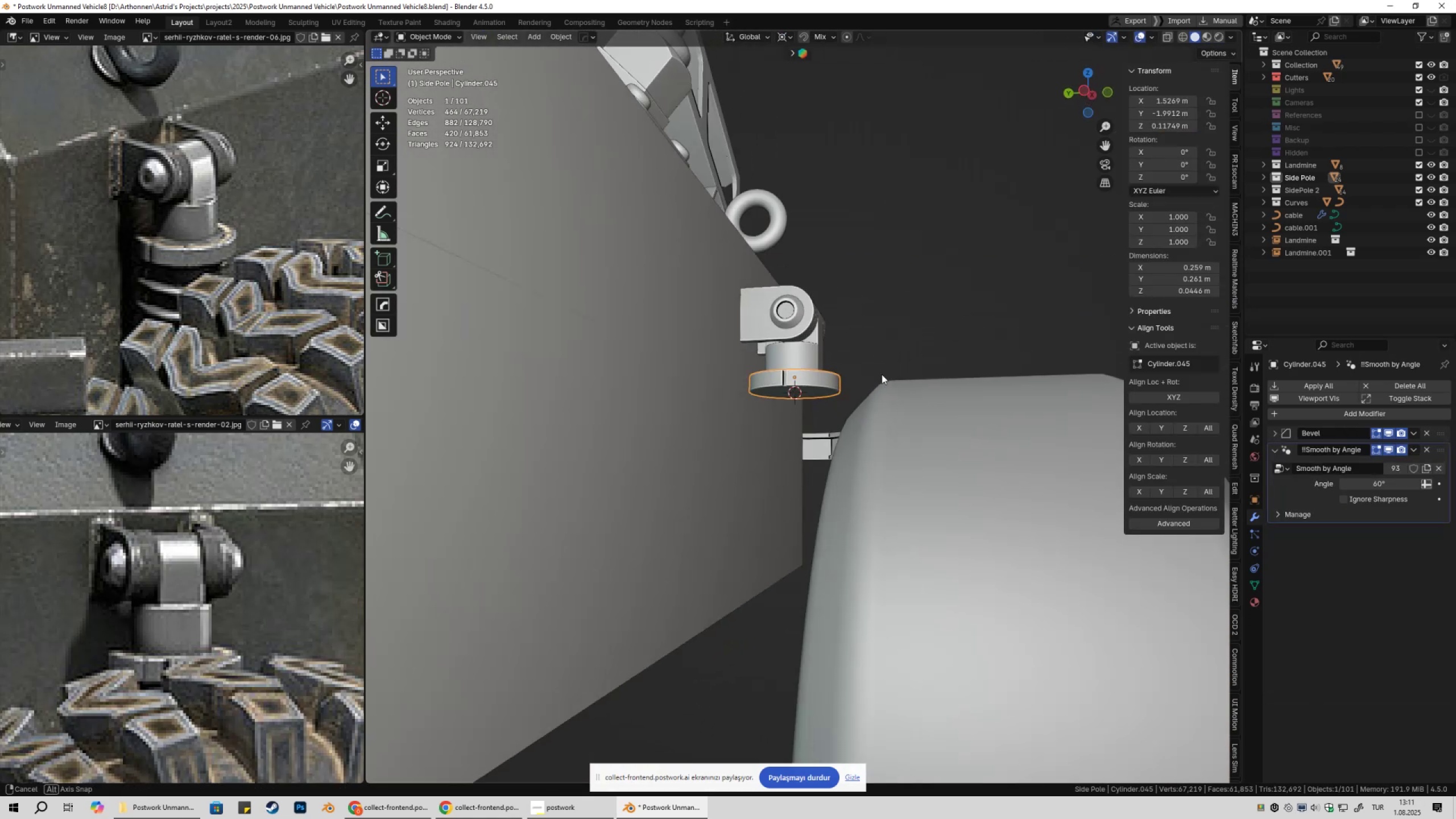 
hold_key(key=S, duration=0.31)
 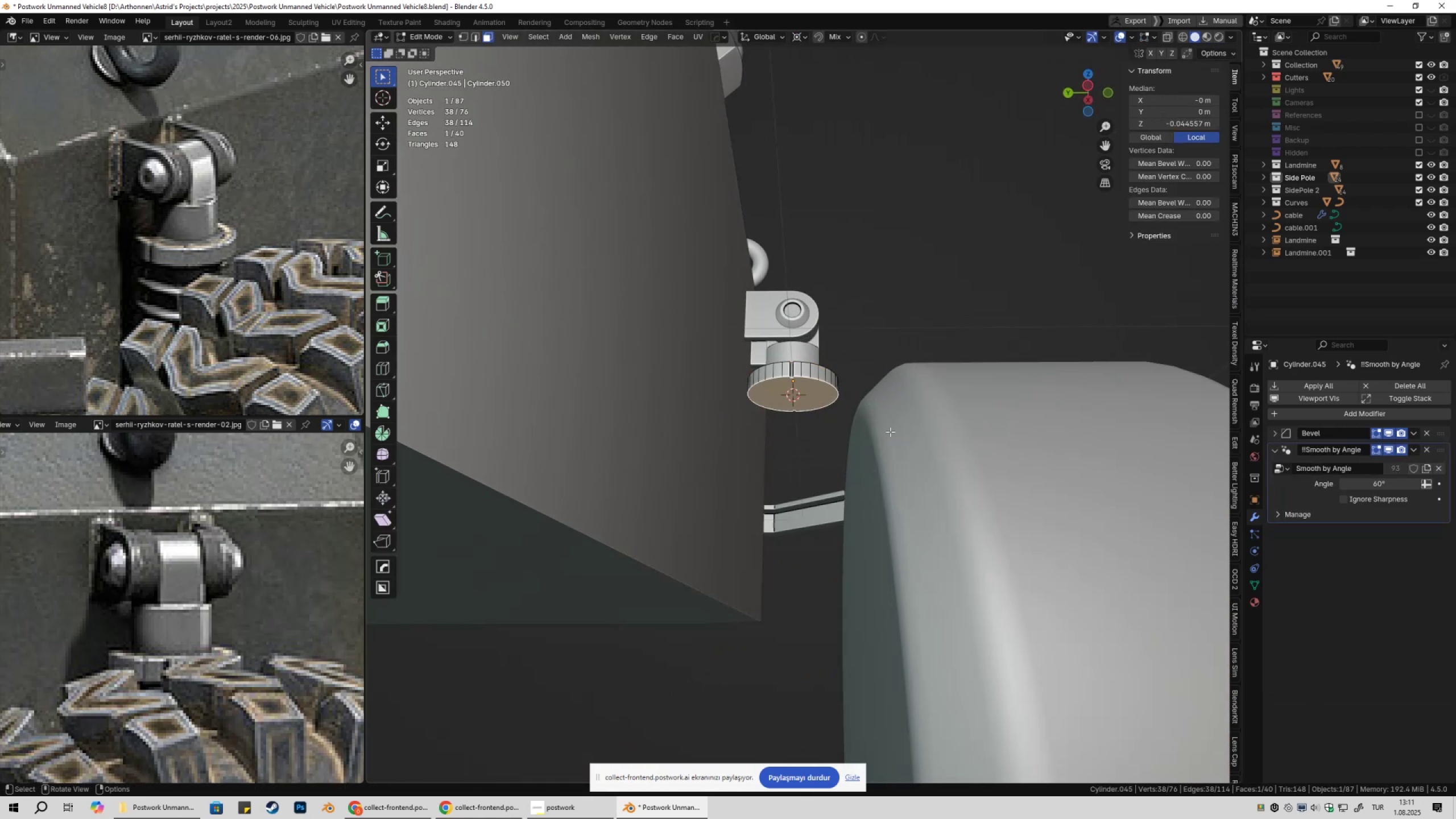 
key(Tab)
 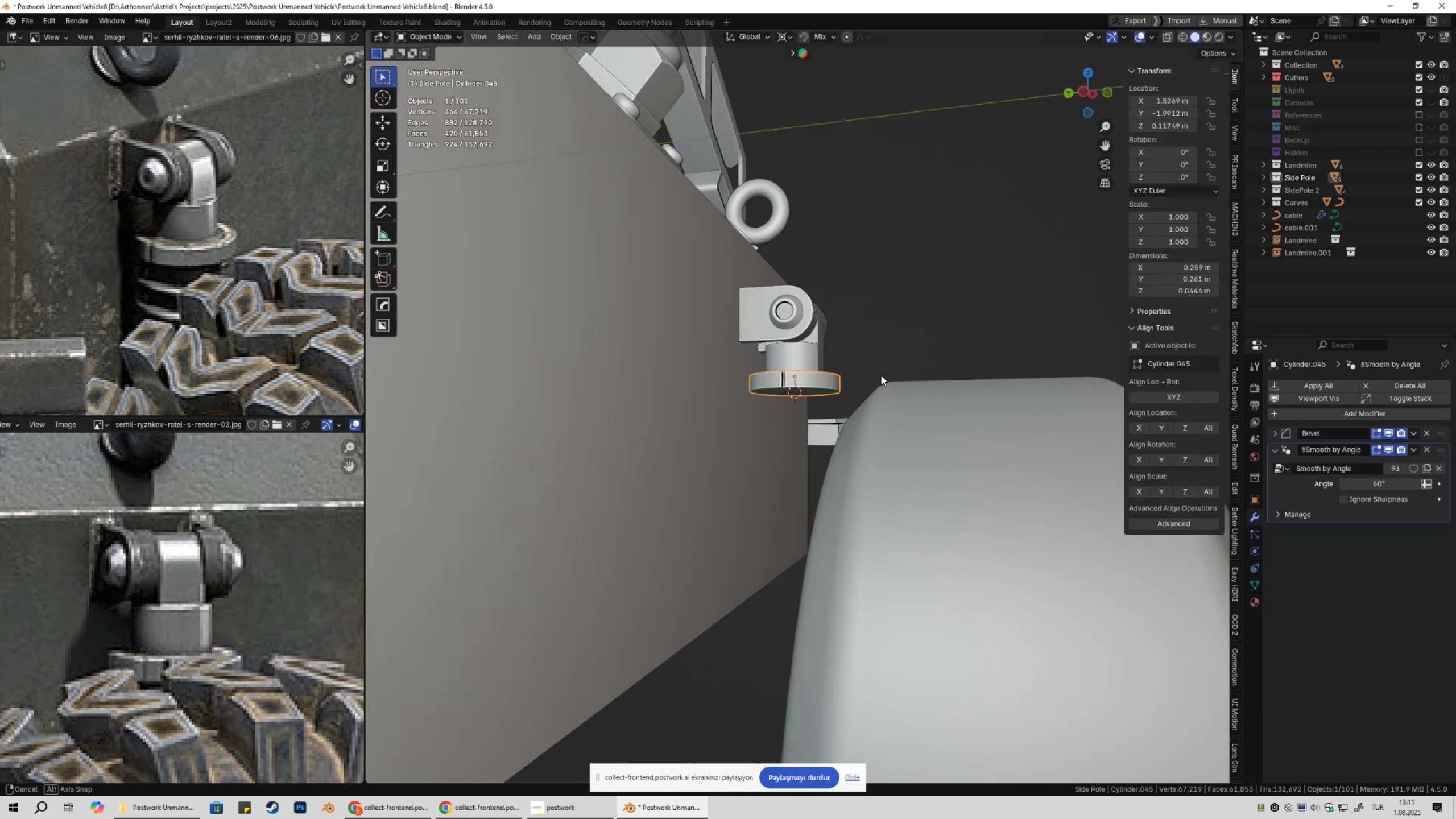 
key(Shift+ShiftLeft)
 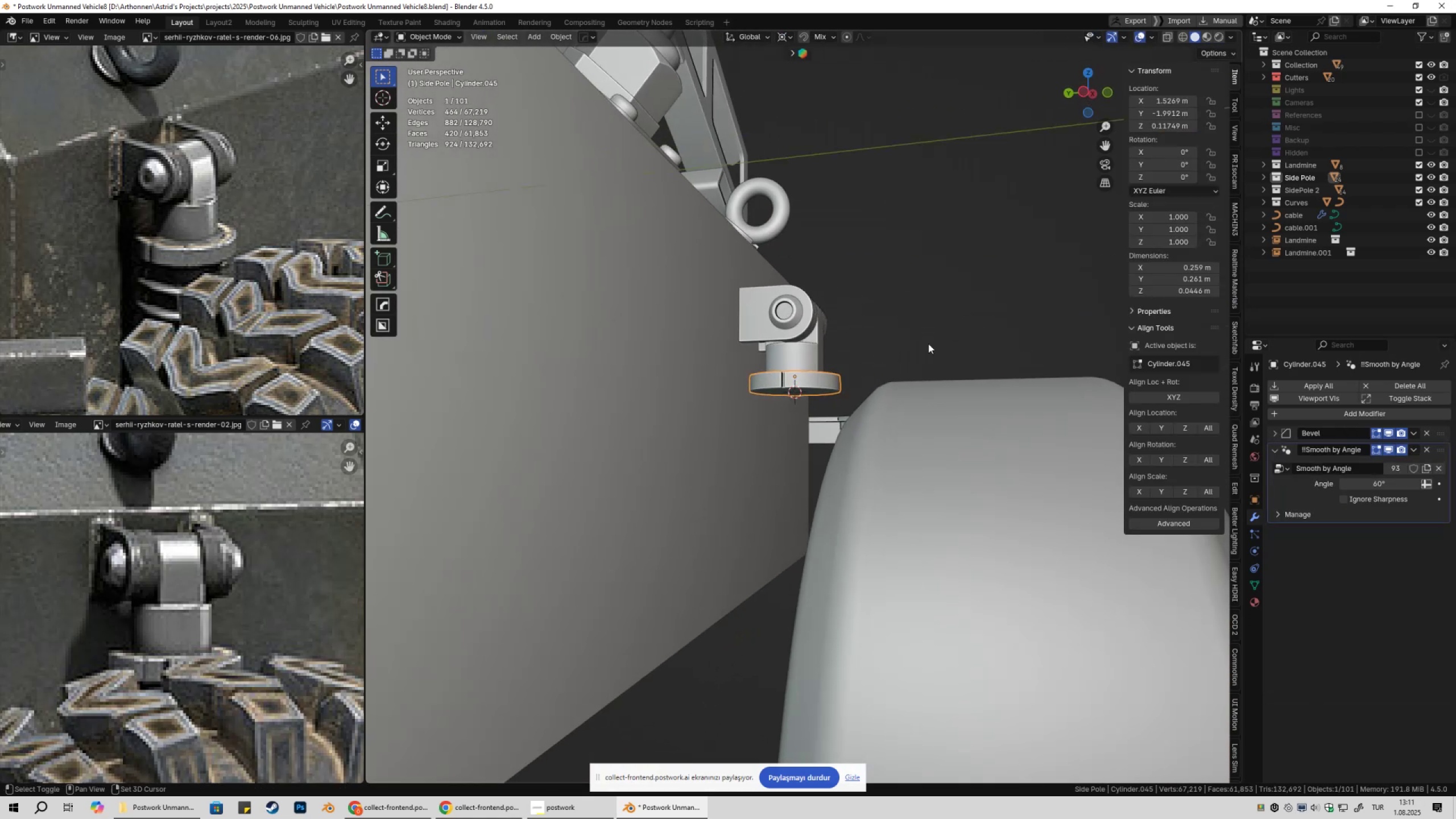 
key(Shift+A)
 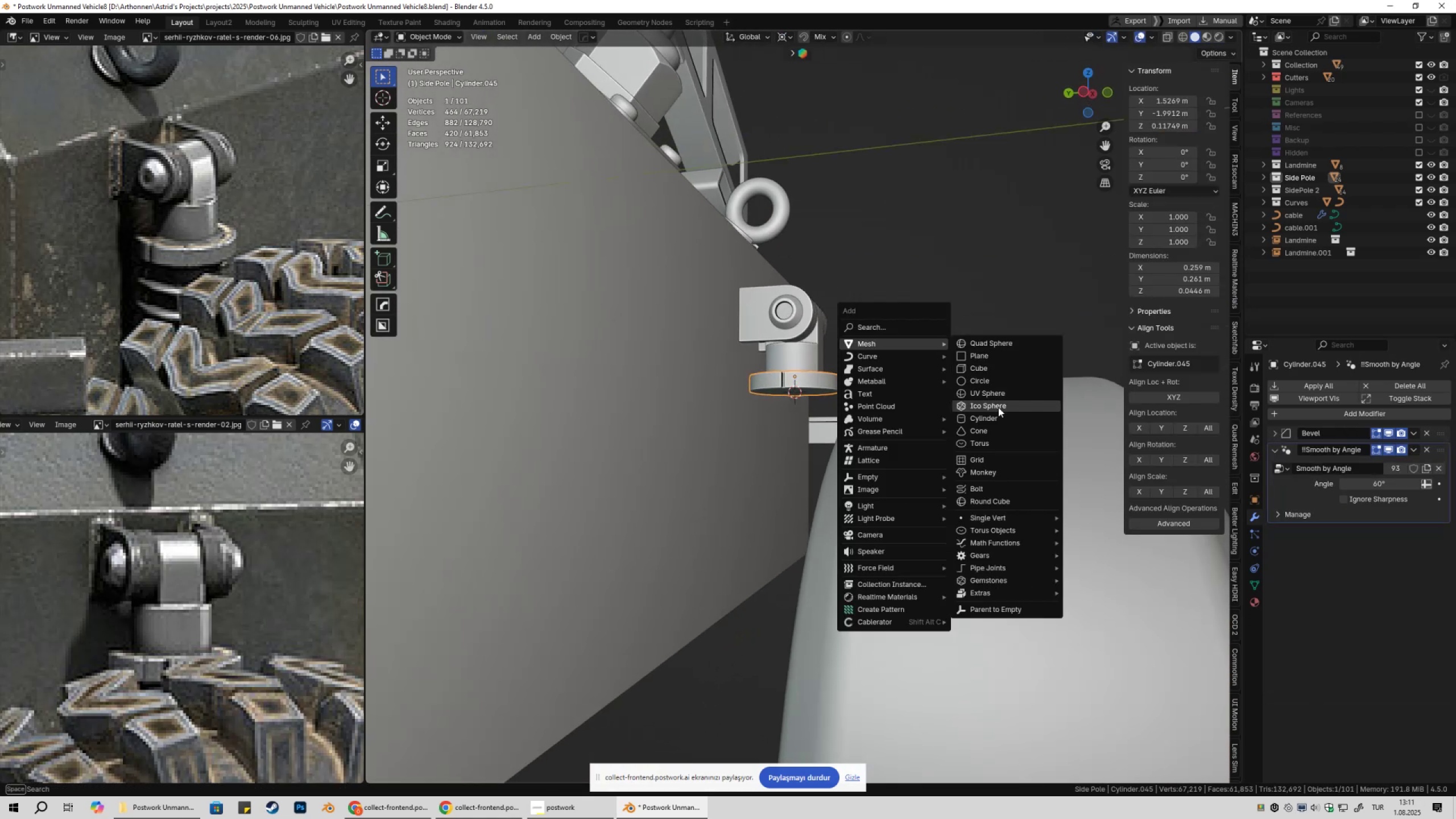 
left_click([997, 419])
 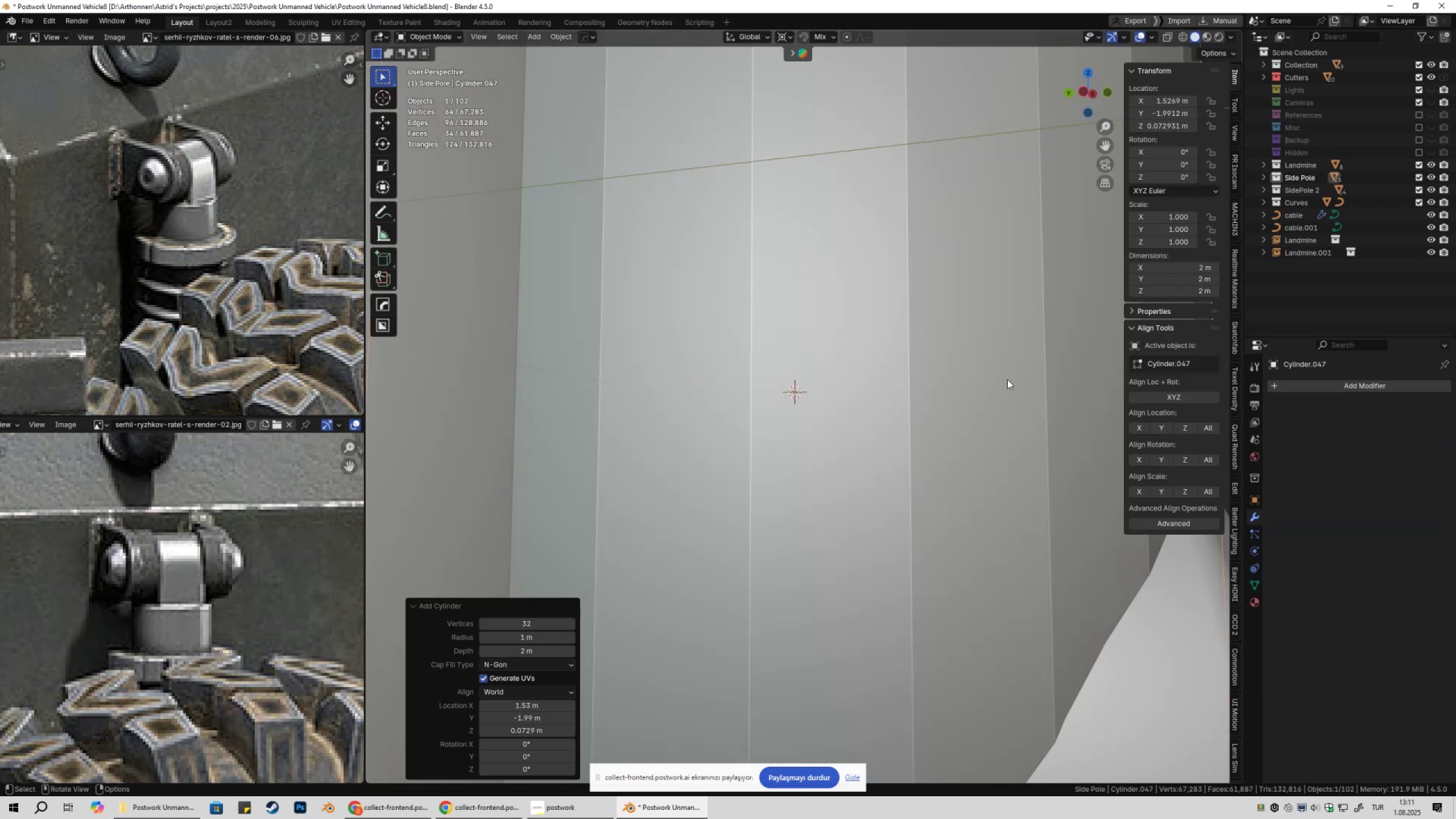 
scroll: coordinate [1024, 374], scroll_direction: down, amount: 3.0
 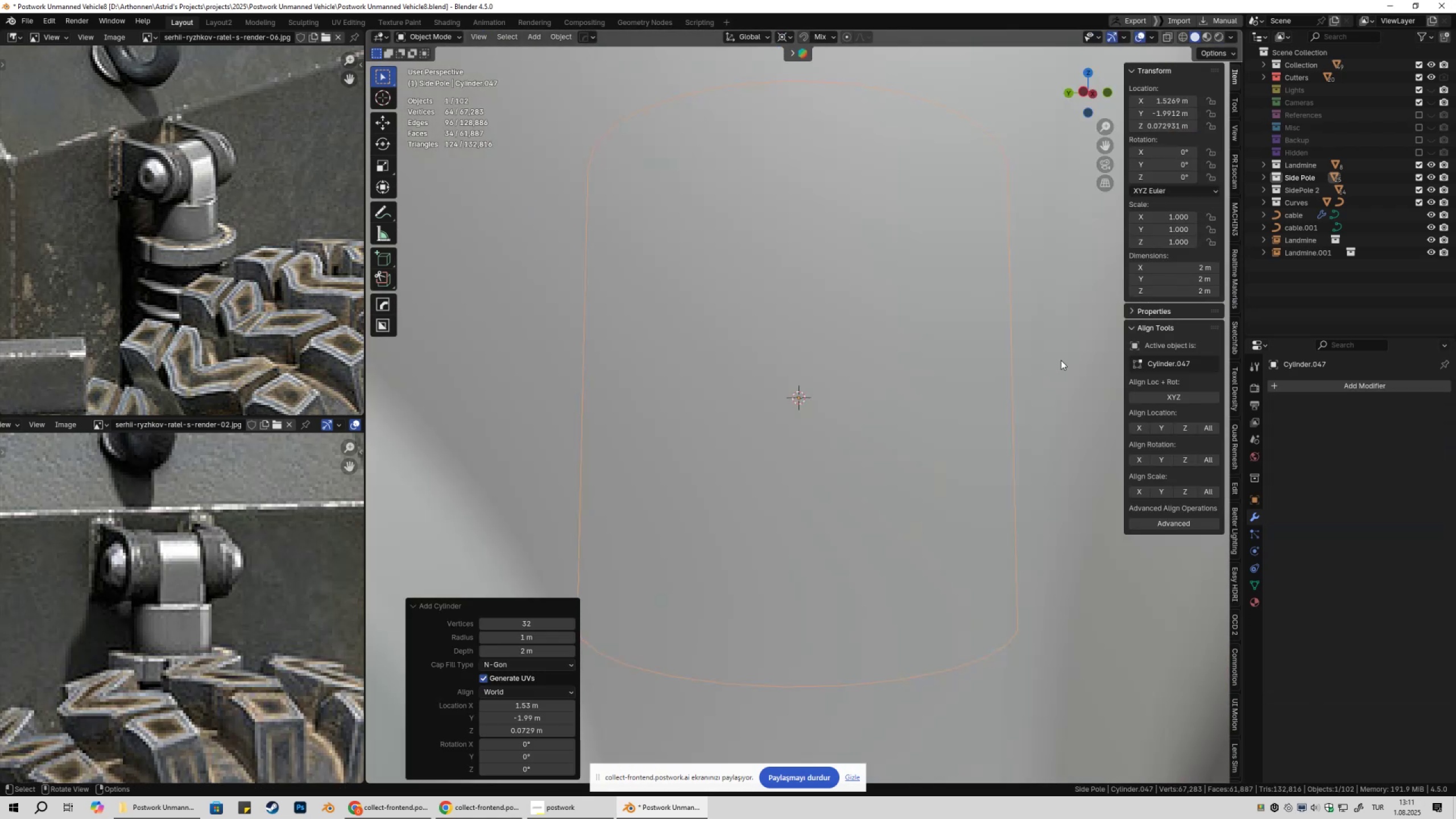 
type(ss)
 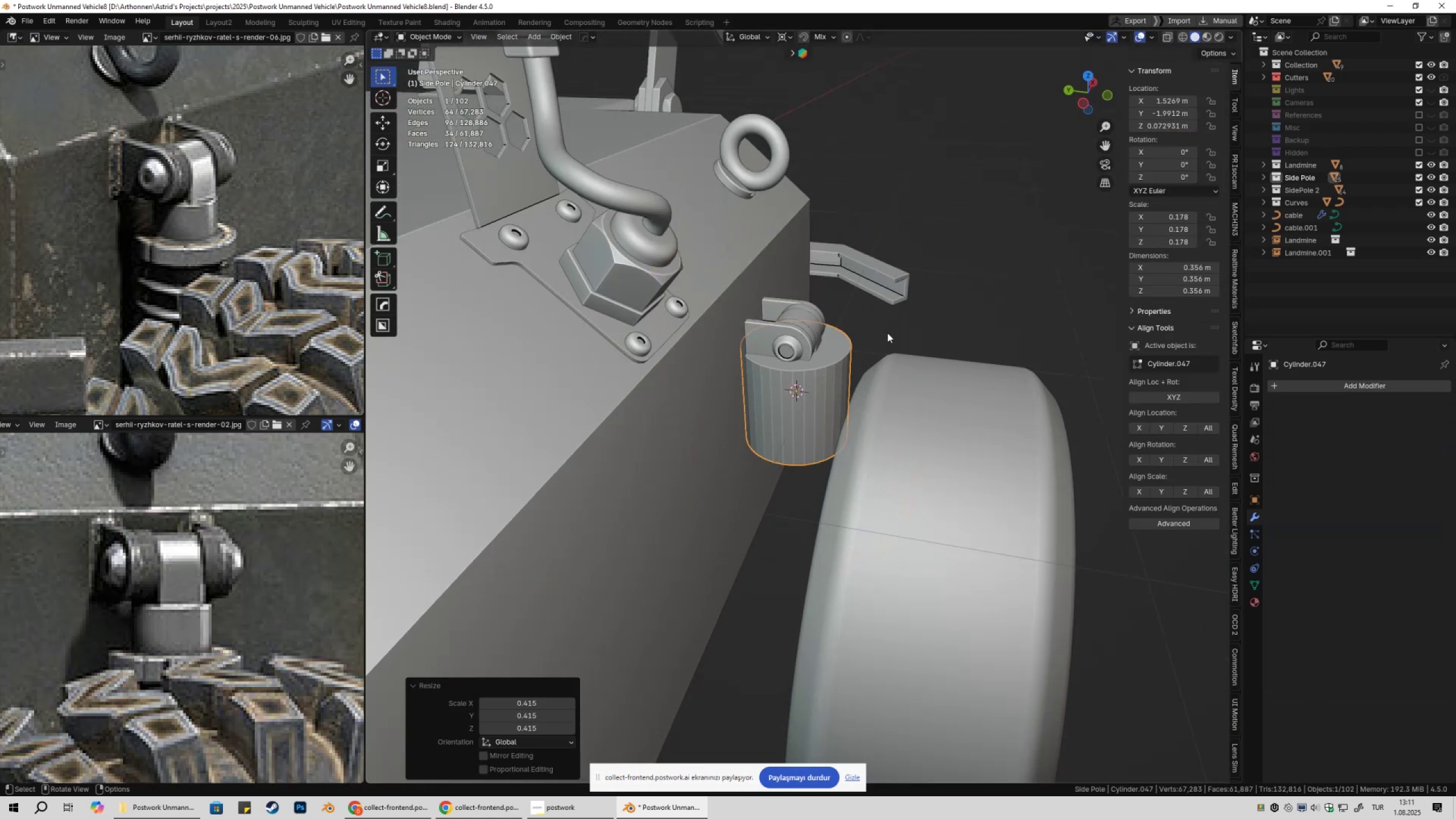 
scroll: coordinate [911, 394], scroll_direction: up, amount: 2.0
 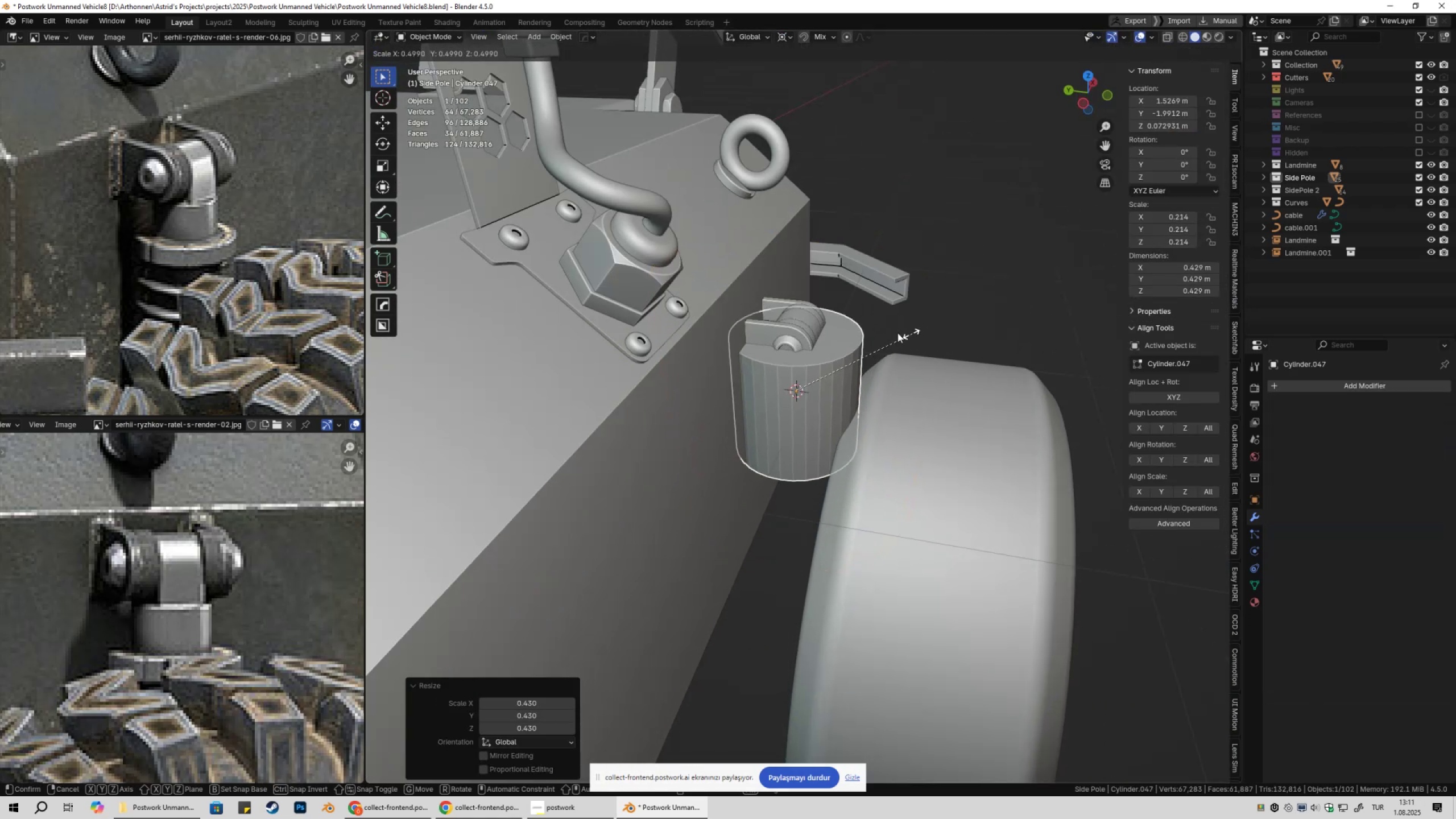 
left_click([887, 333])
 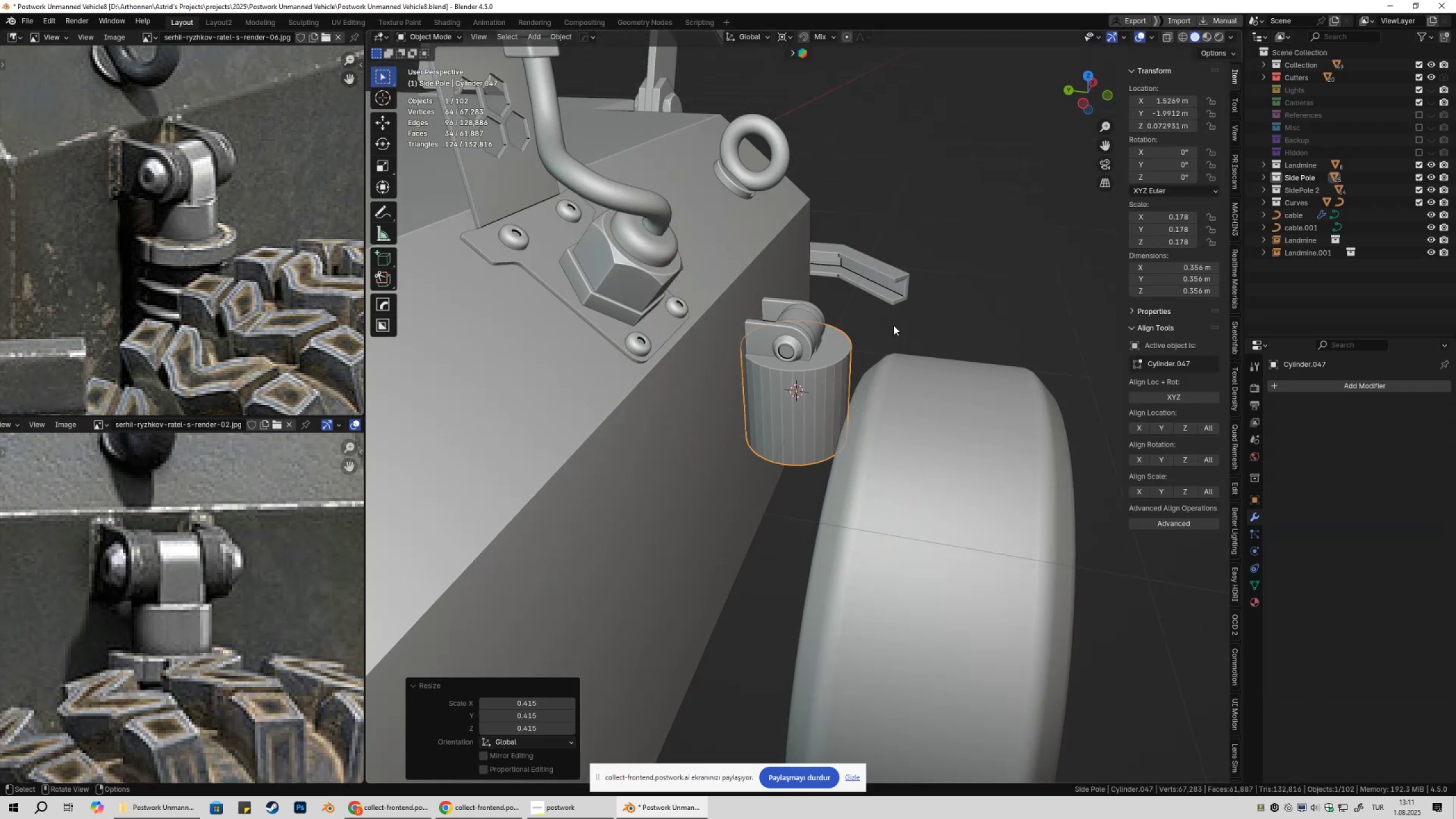 
type(gz)
 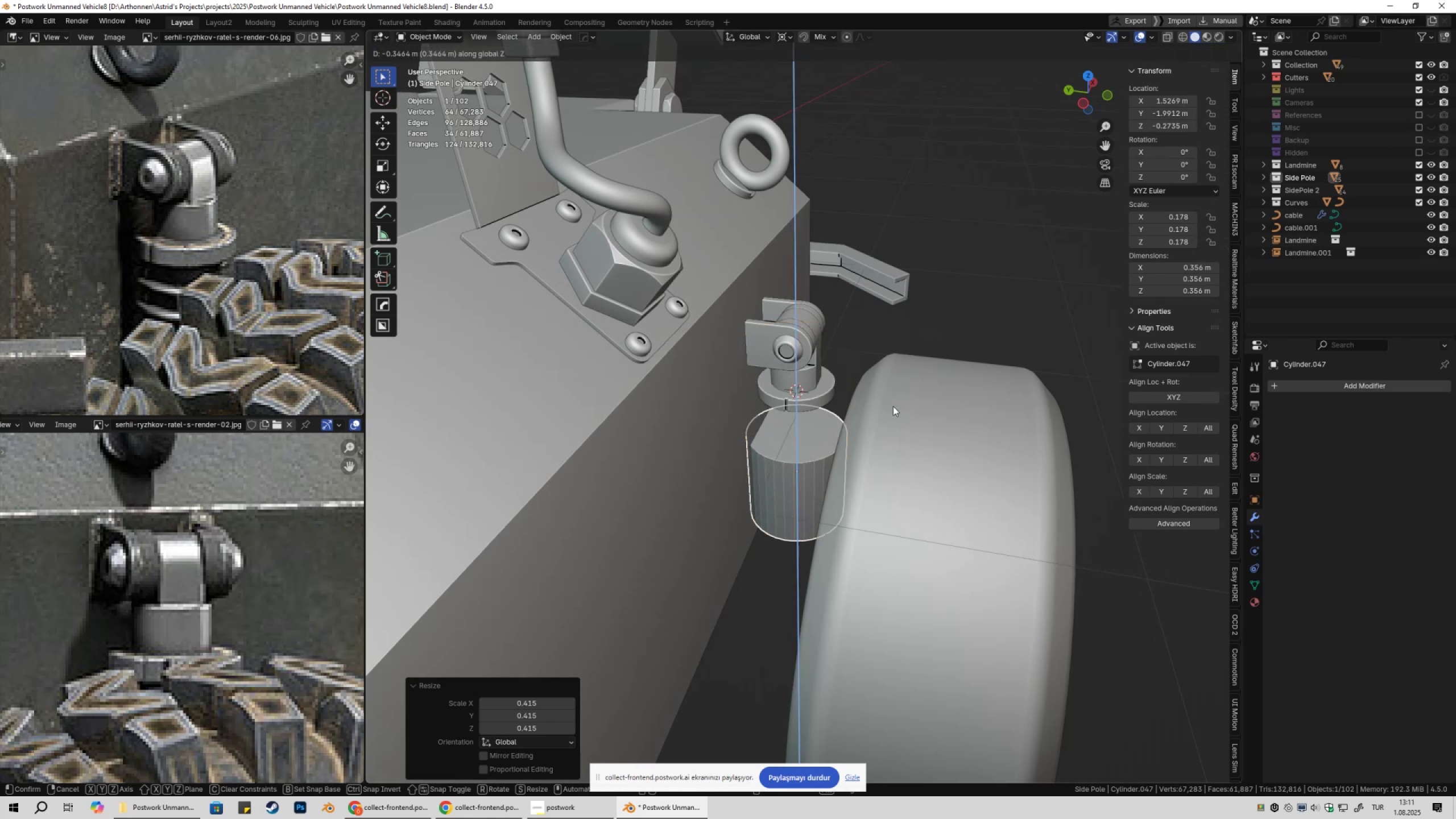 
double_click([893, 406])
 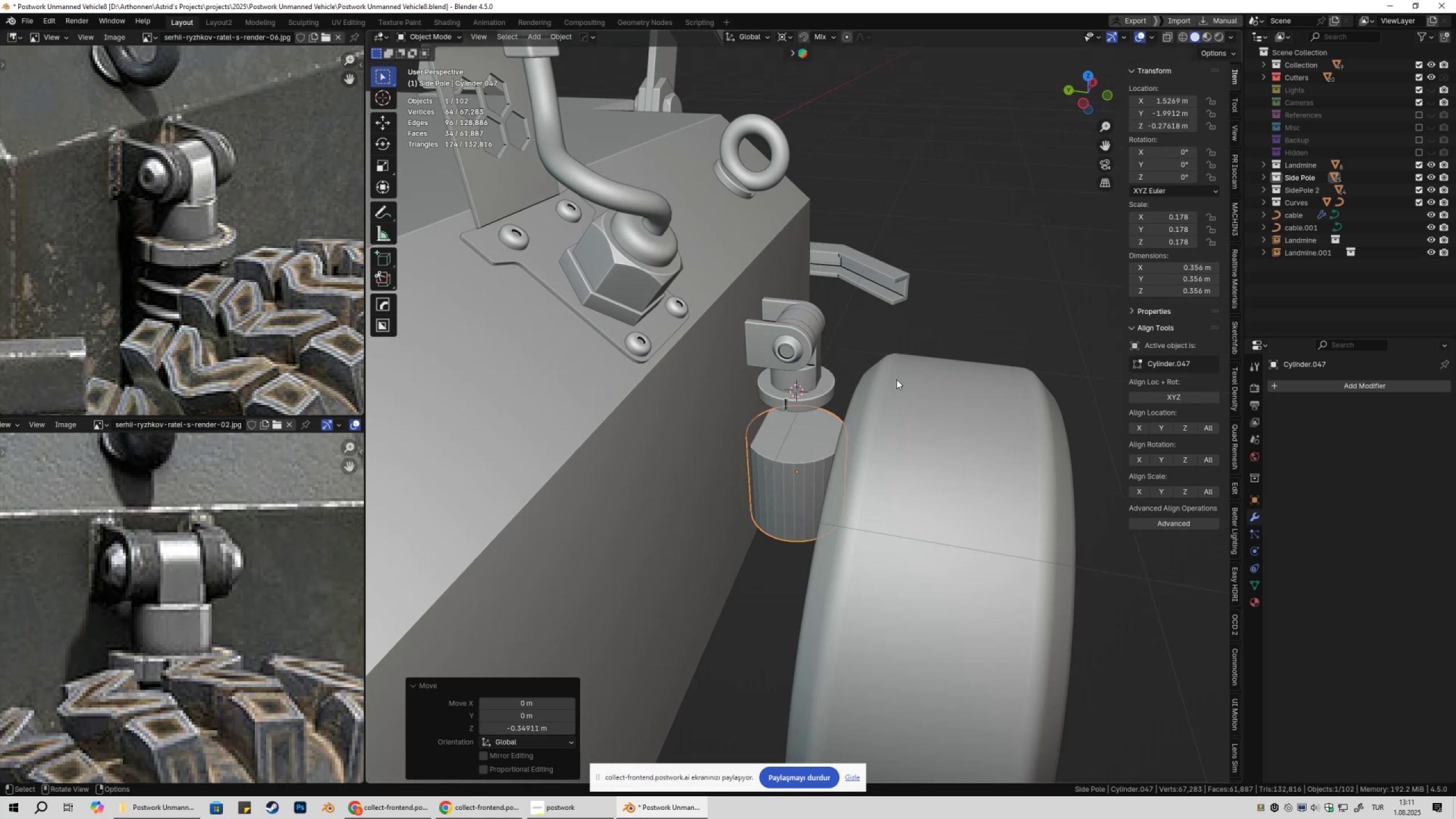 
key(Shift+ShiftLeft)
 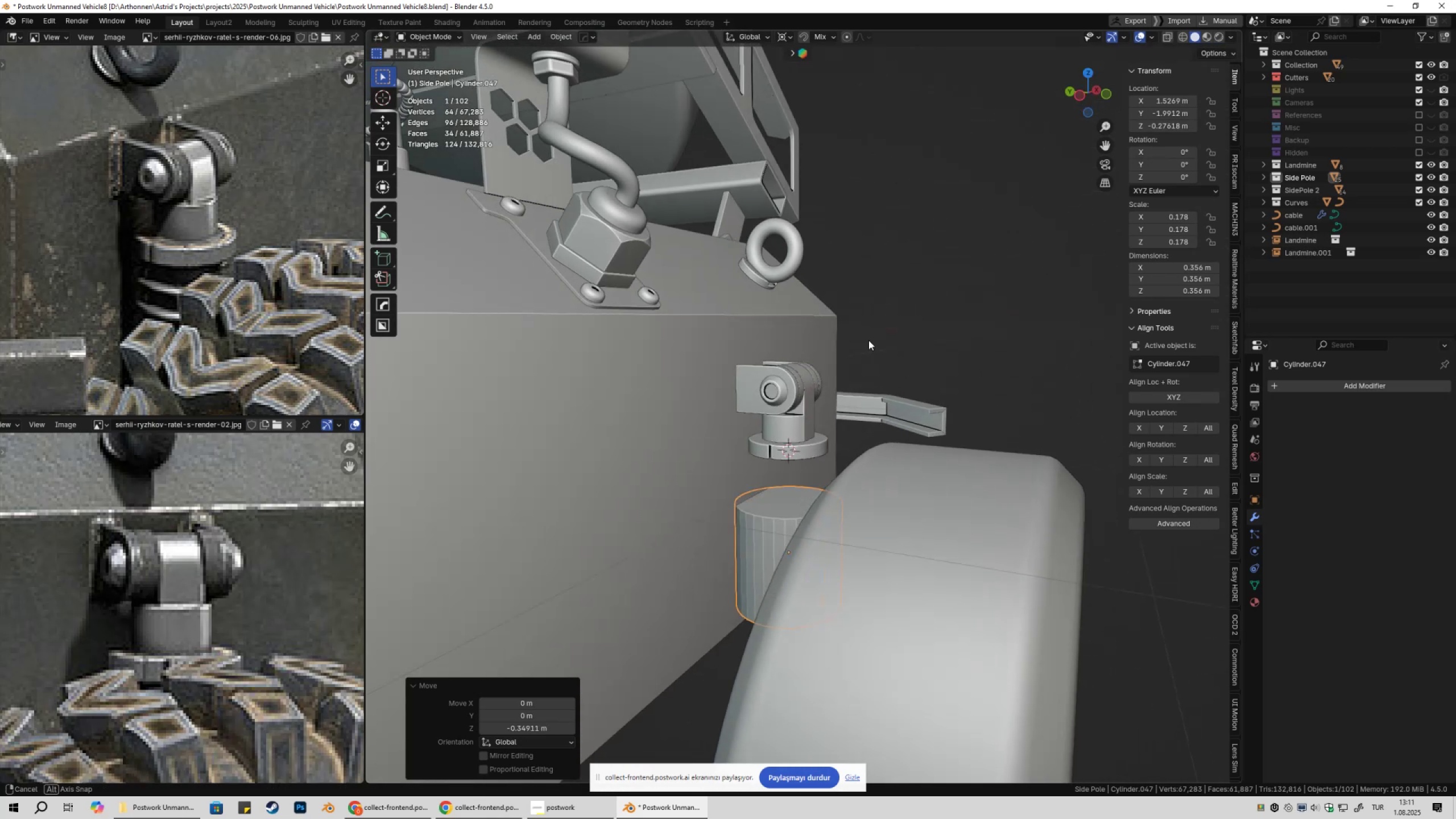 
key(Shift+ShiftLeft)
 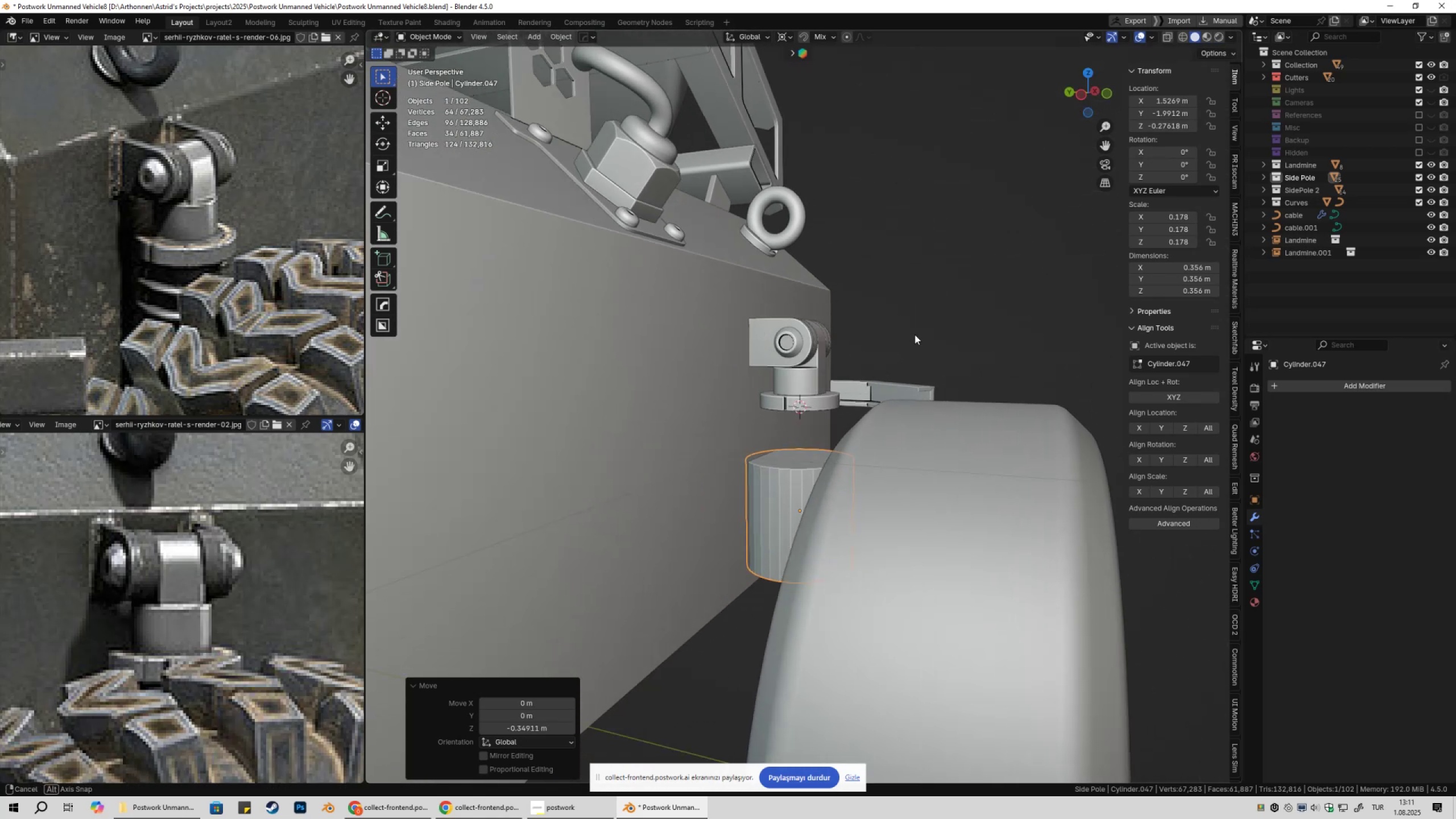 
scroll: coordinate [867, 448], scroll_direction: up, amount: 2.0
 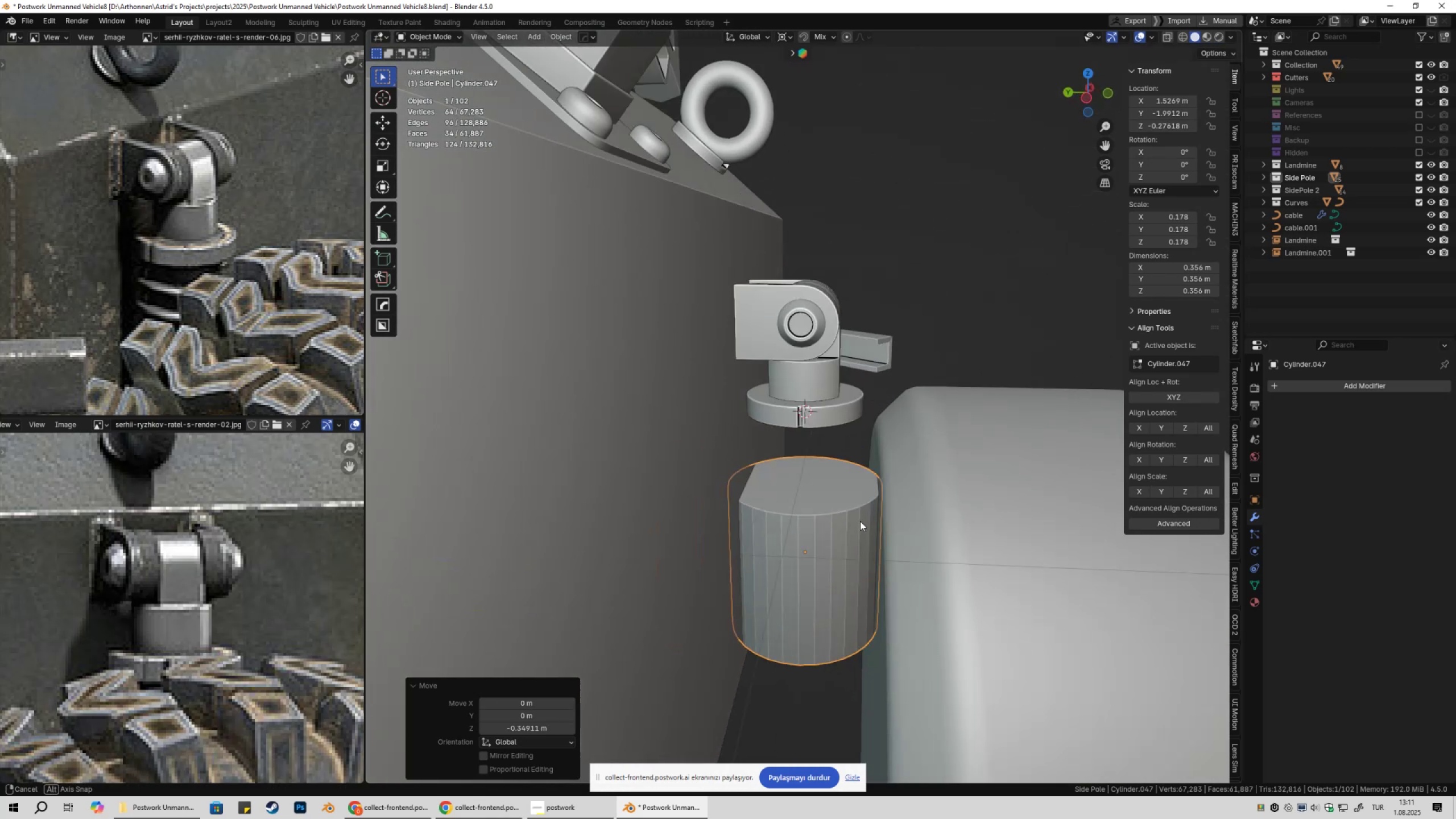 
key(Tab)
 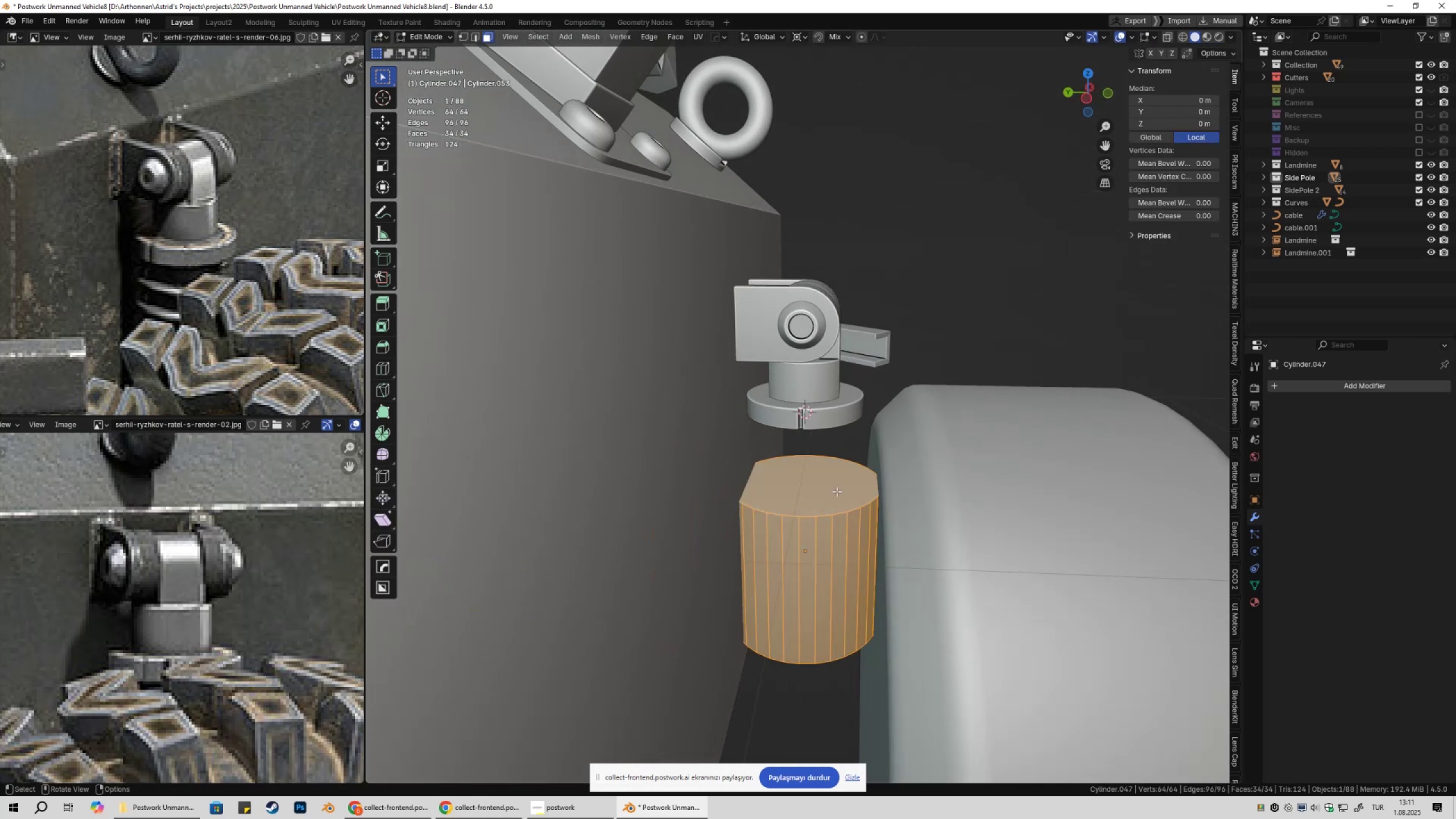 
key(3)
 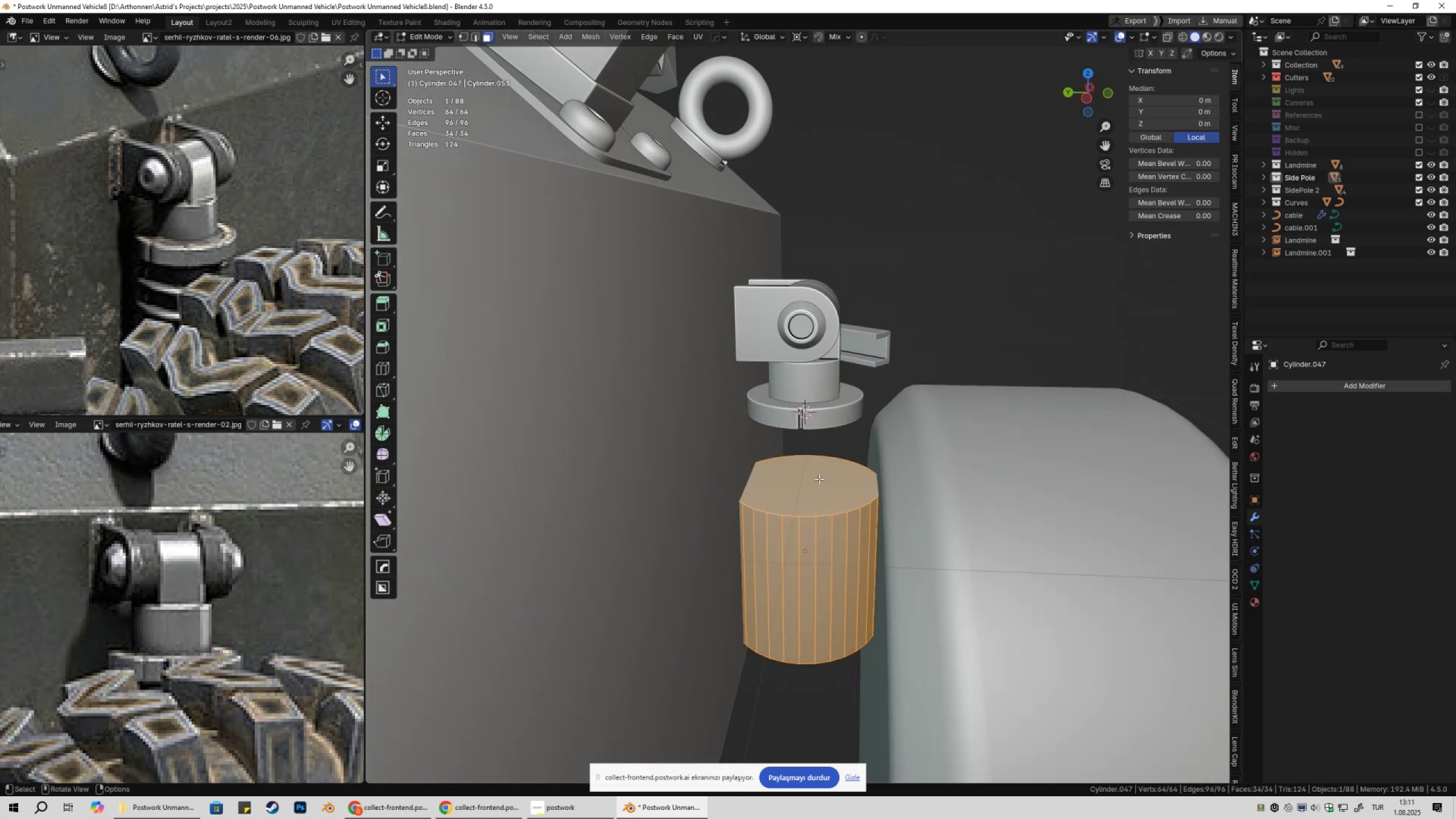 
left_click([819, 479])
 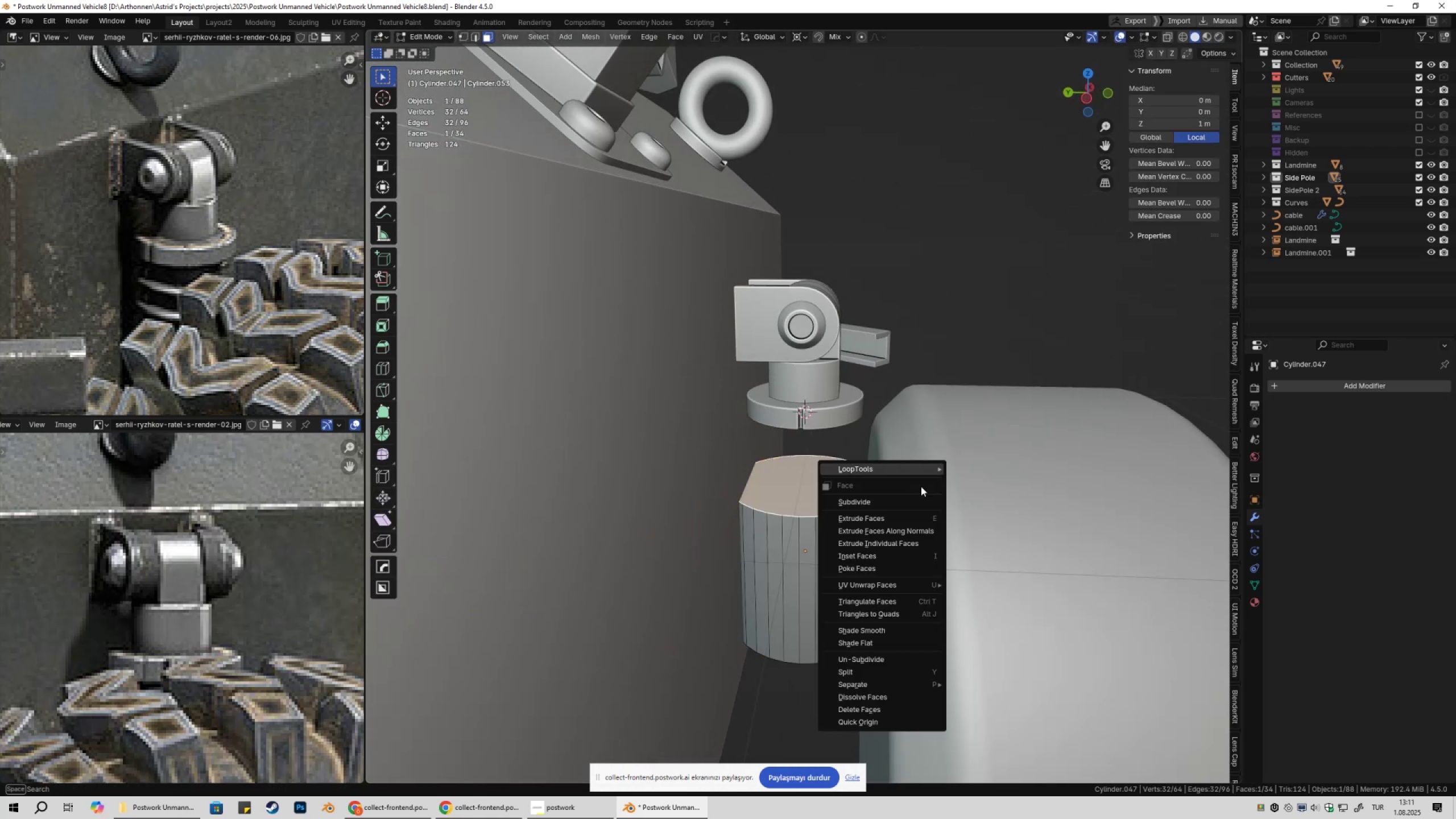 
right_click([921, 486])
 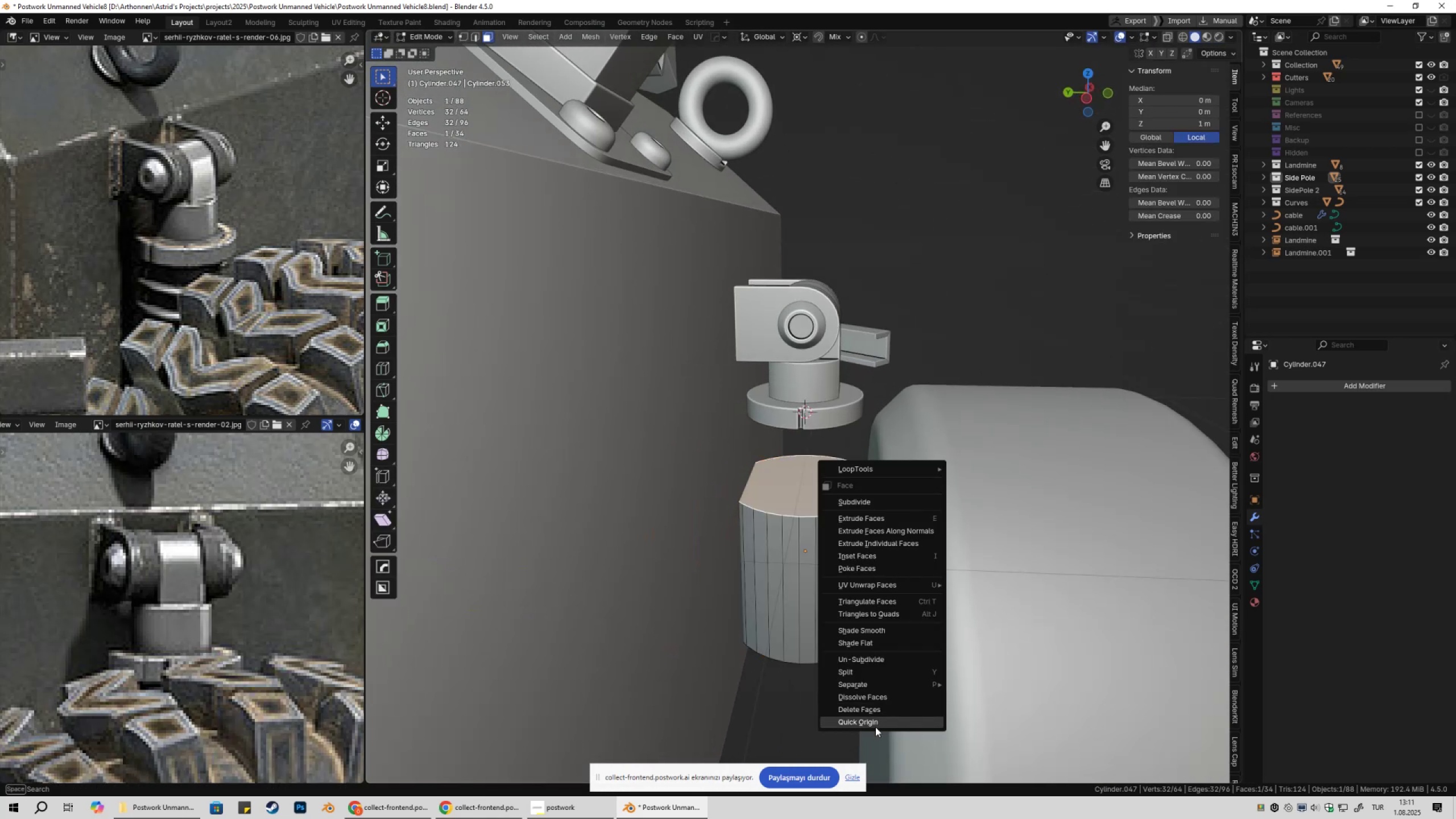 
left_click([875, 727])
 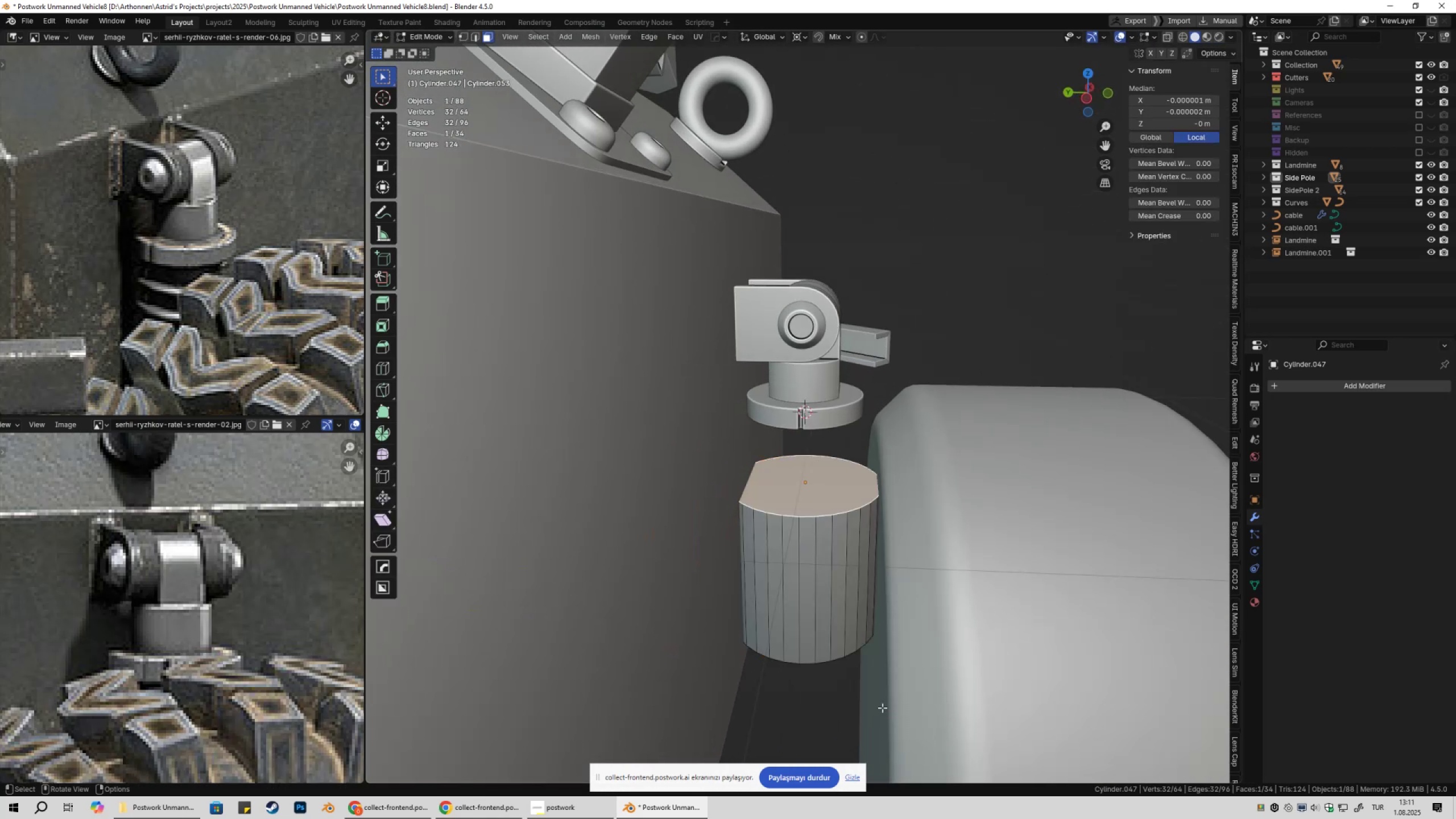 
key(Tab)
 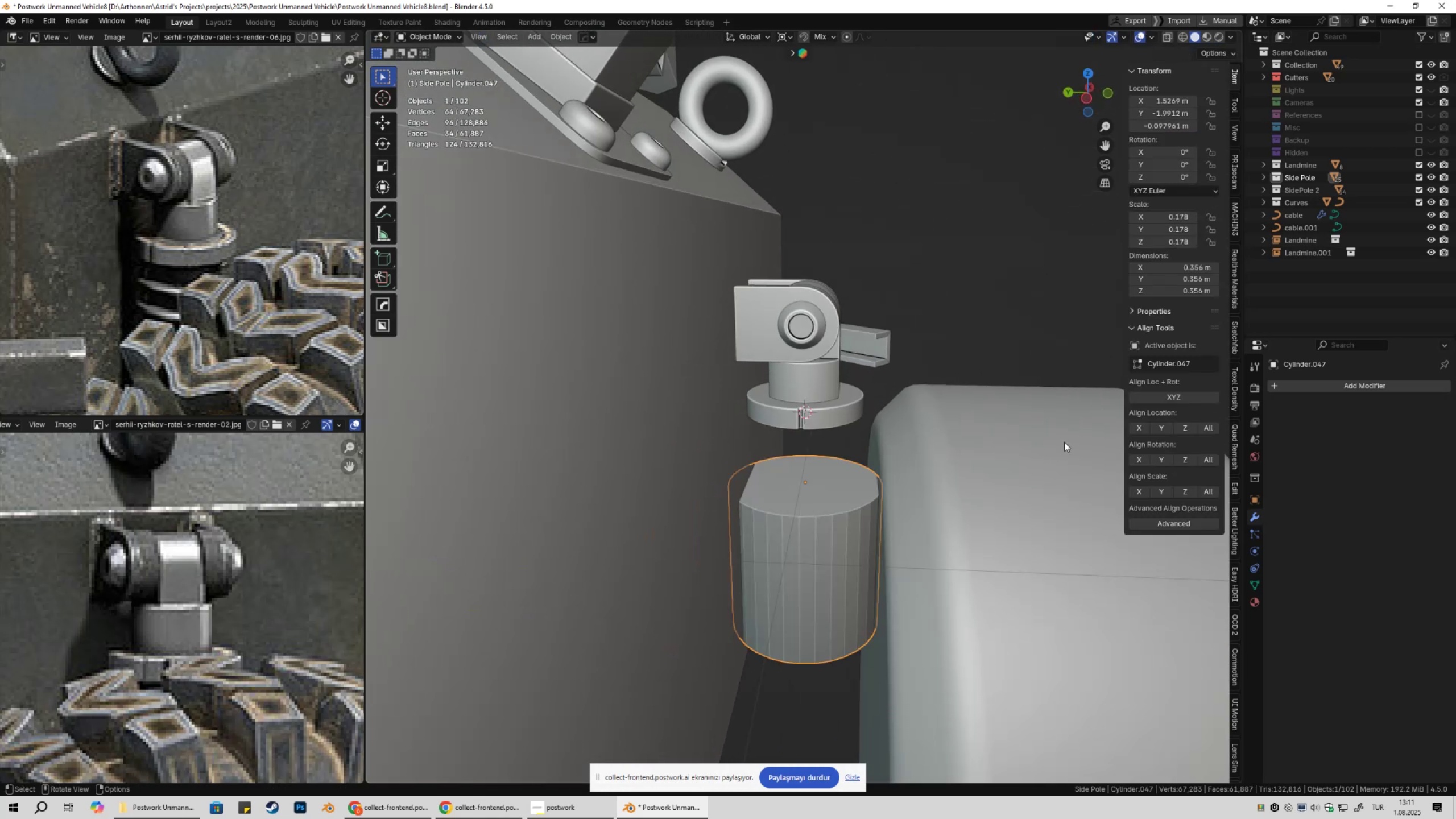 
key(S)
 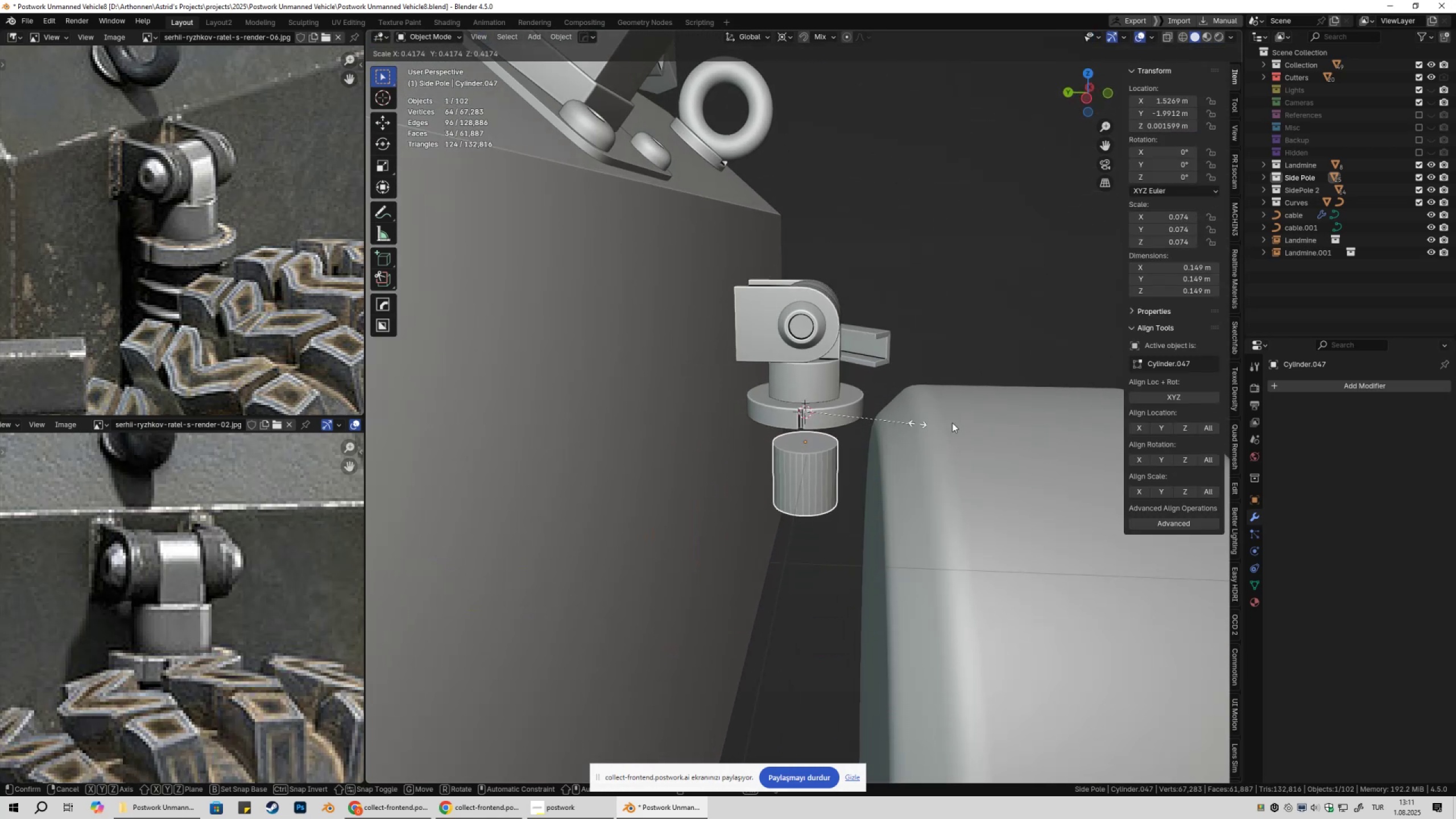 
key(Escape)
 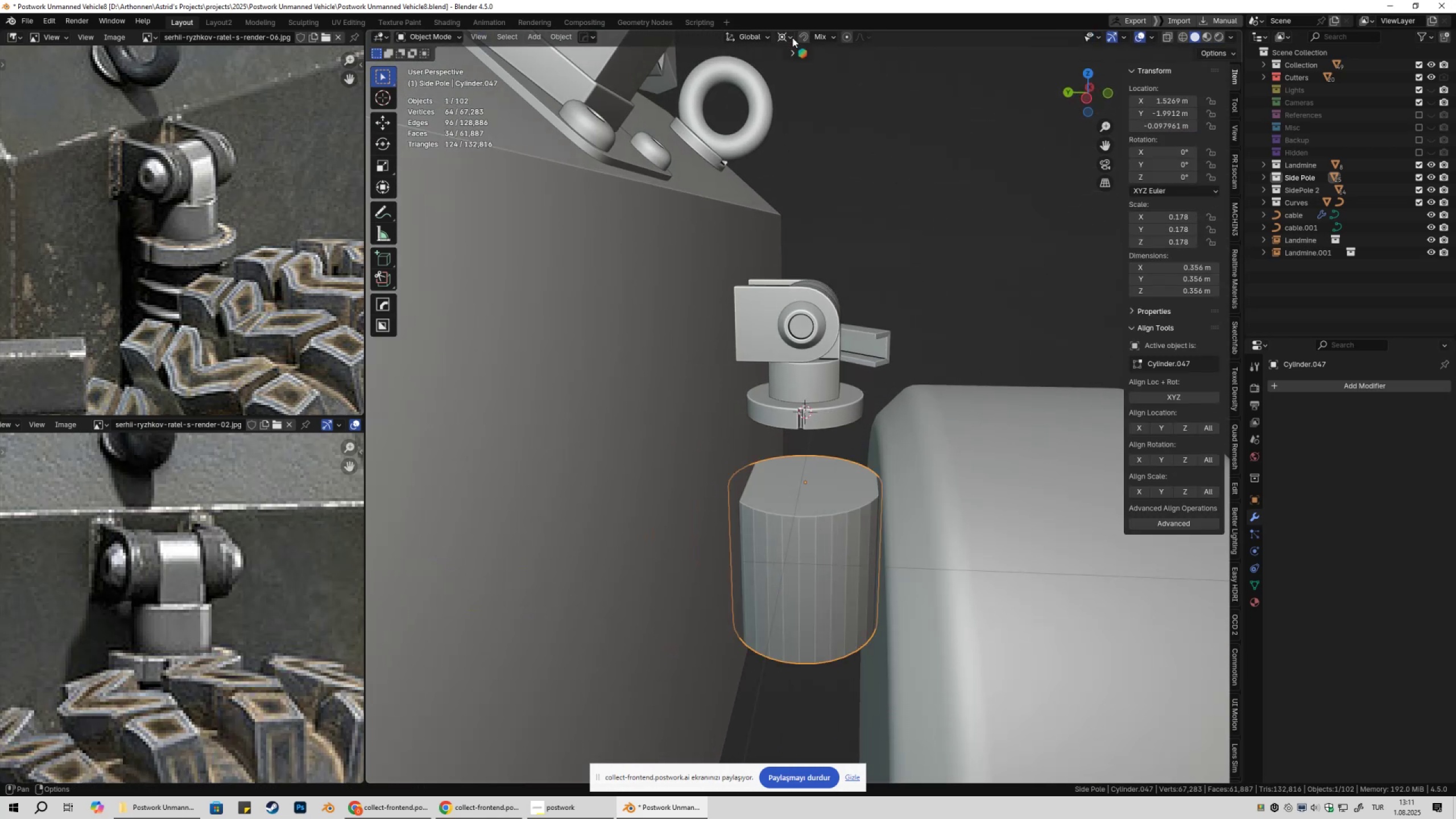 
left_click([789, 34])
 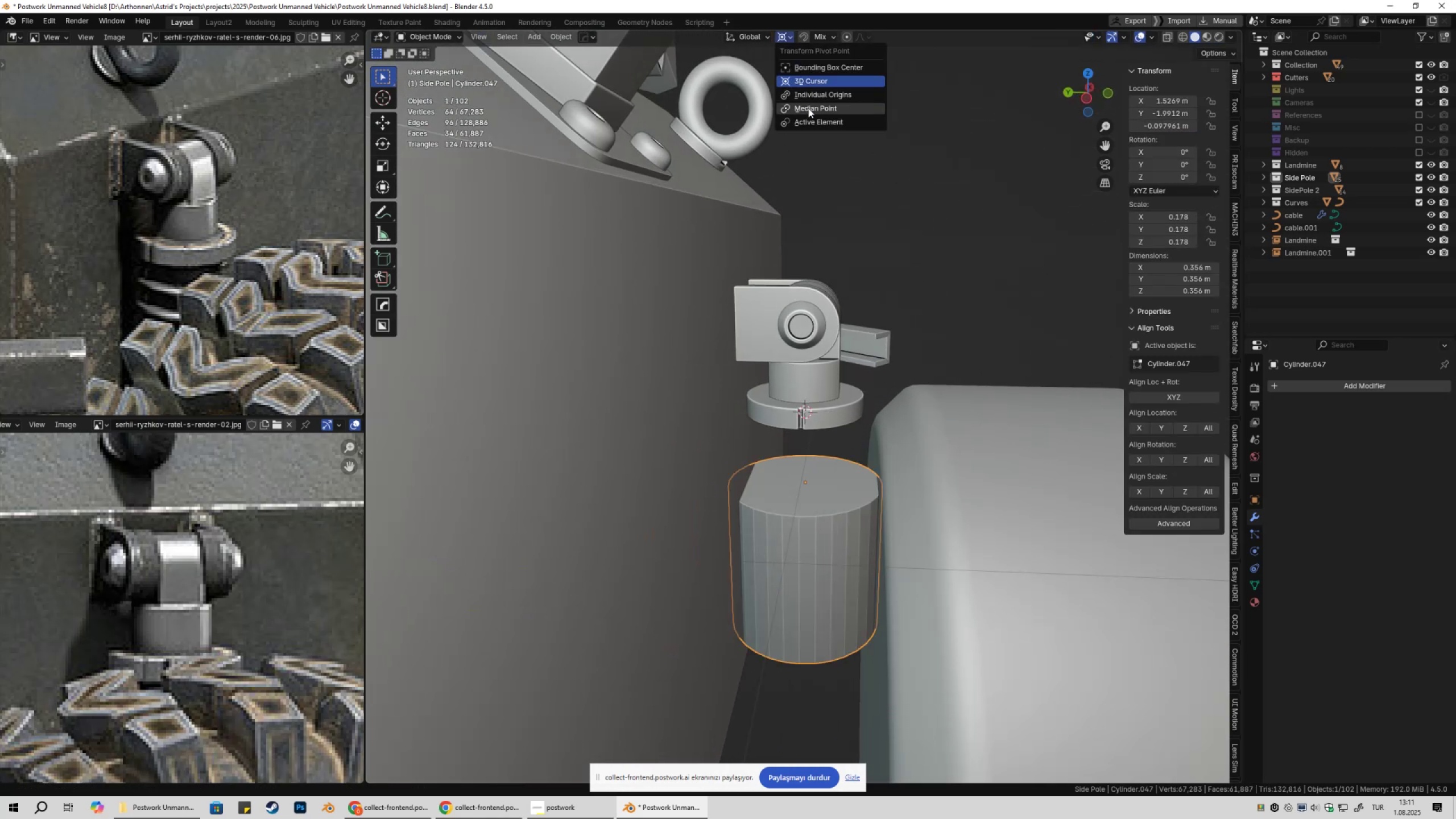 
left_click([808, 109])
 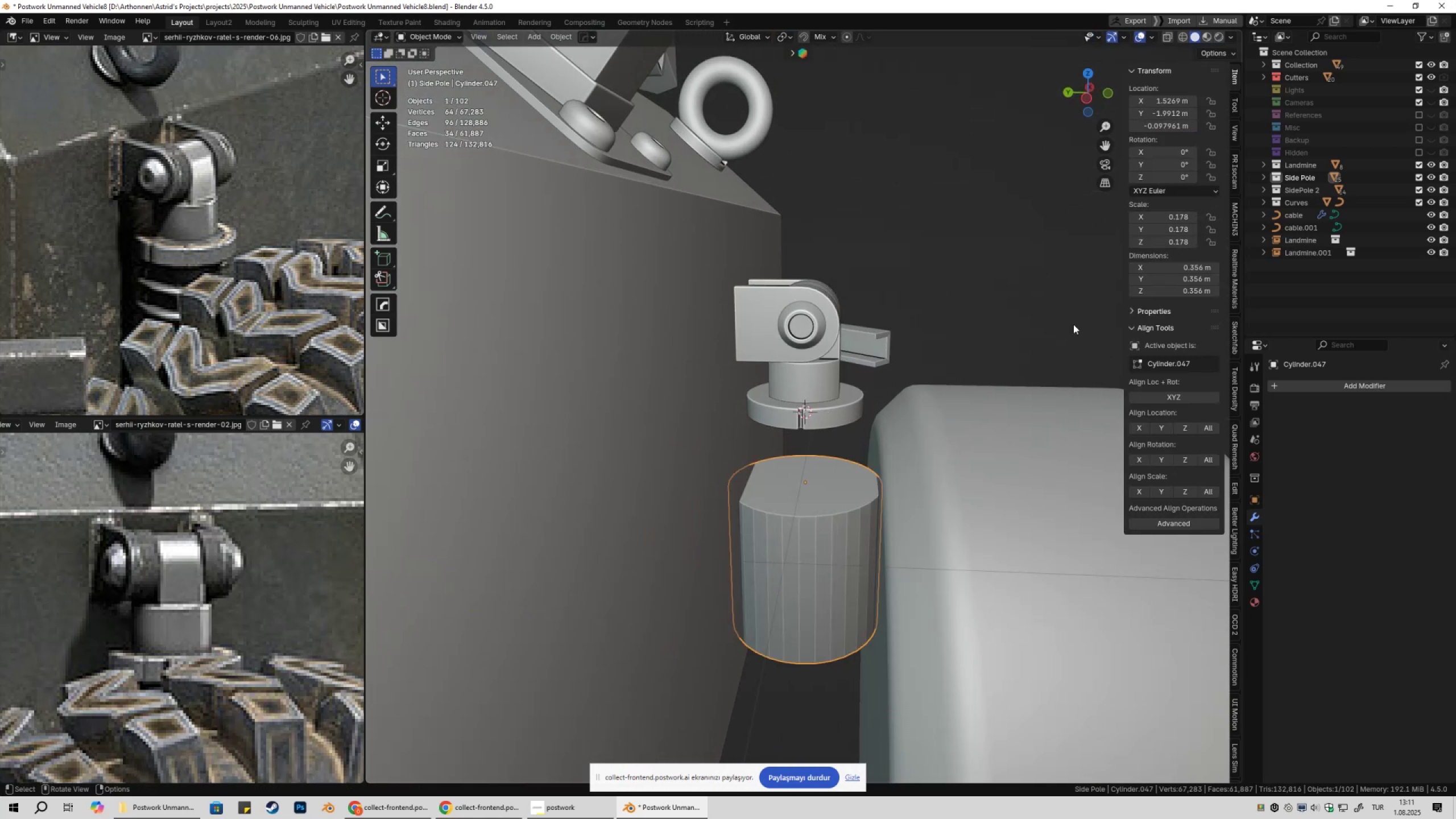 
key(S)
 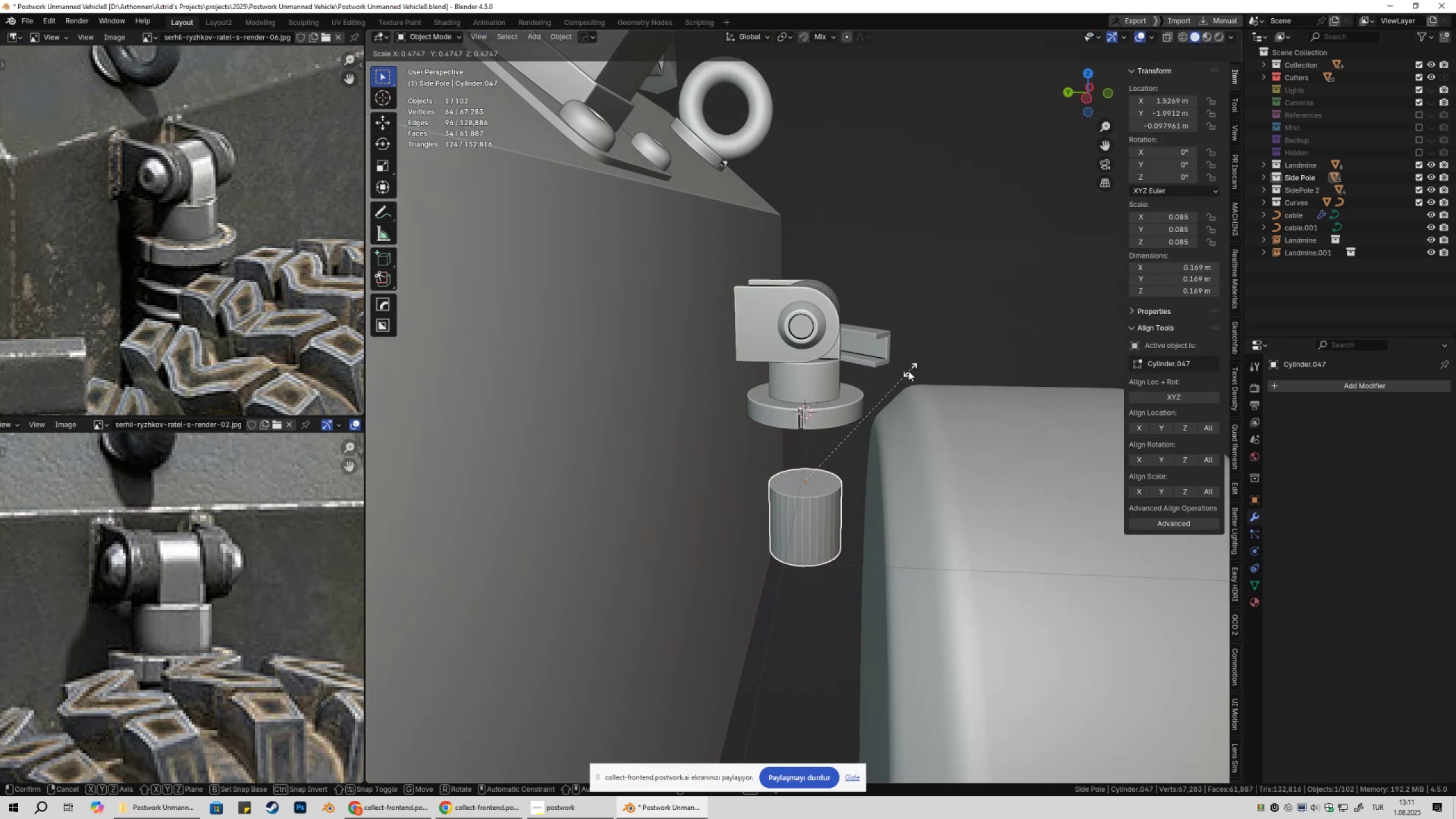 
left_click([908, 371])
 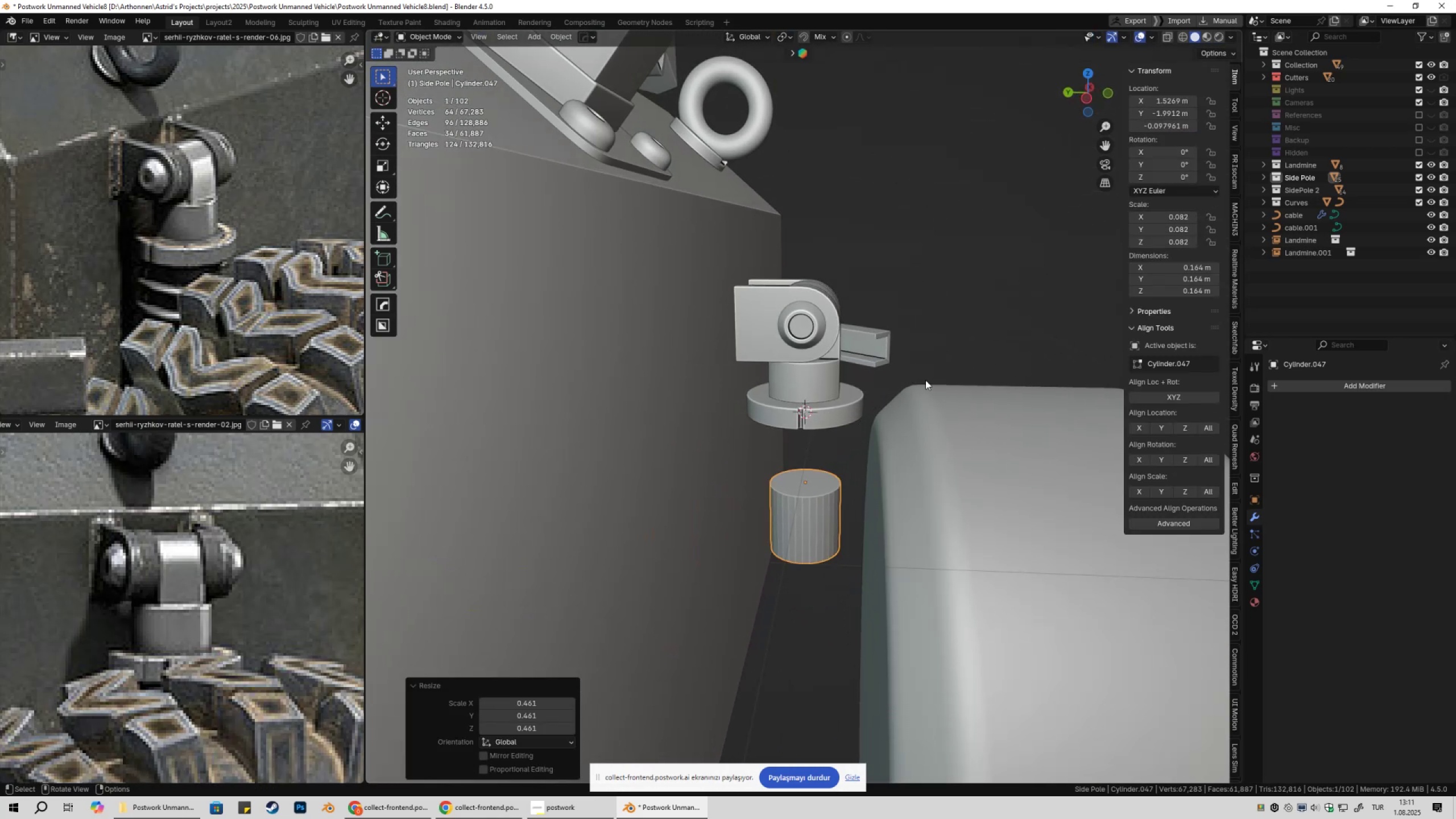 
key(Shift+ShiftLeft)
 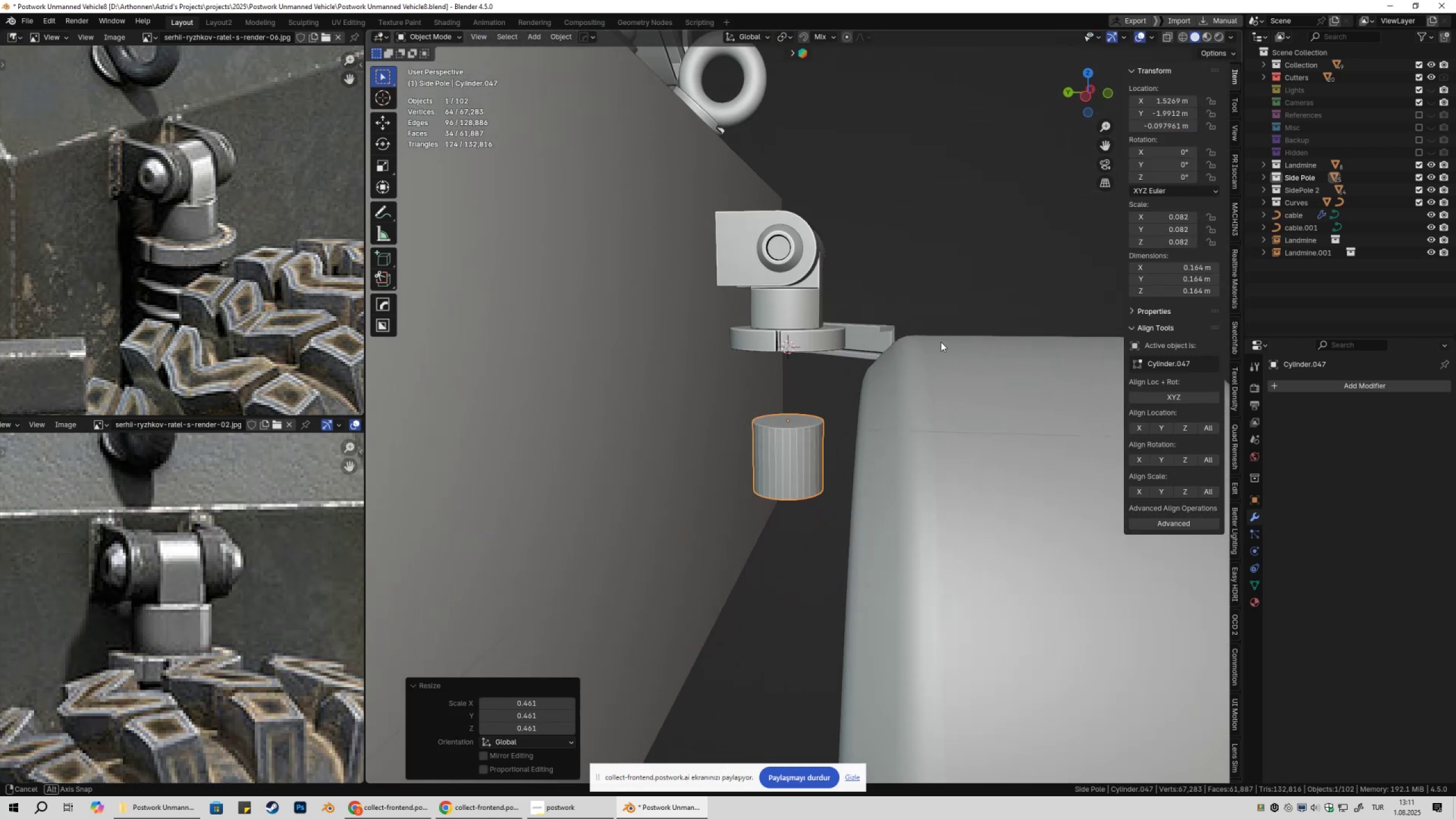 
scroll: coordinate [949, 344], scroll_direction: up, amount: 2.0
 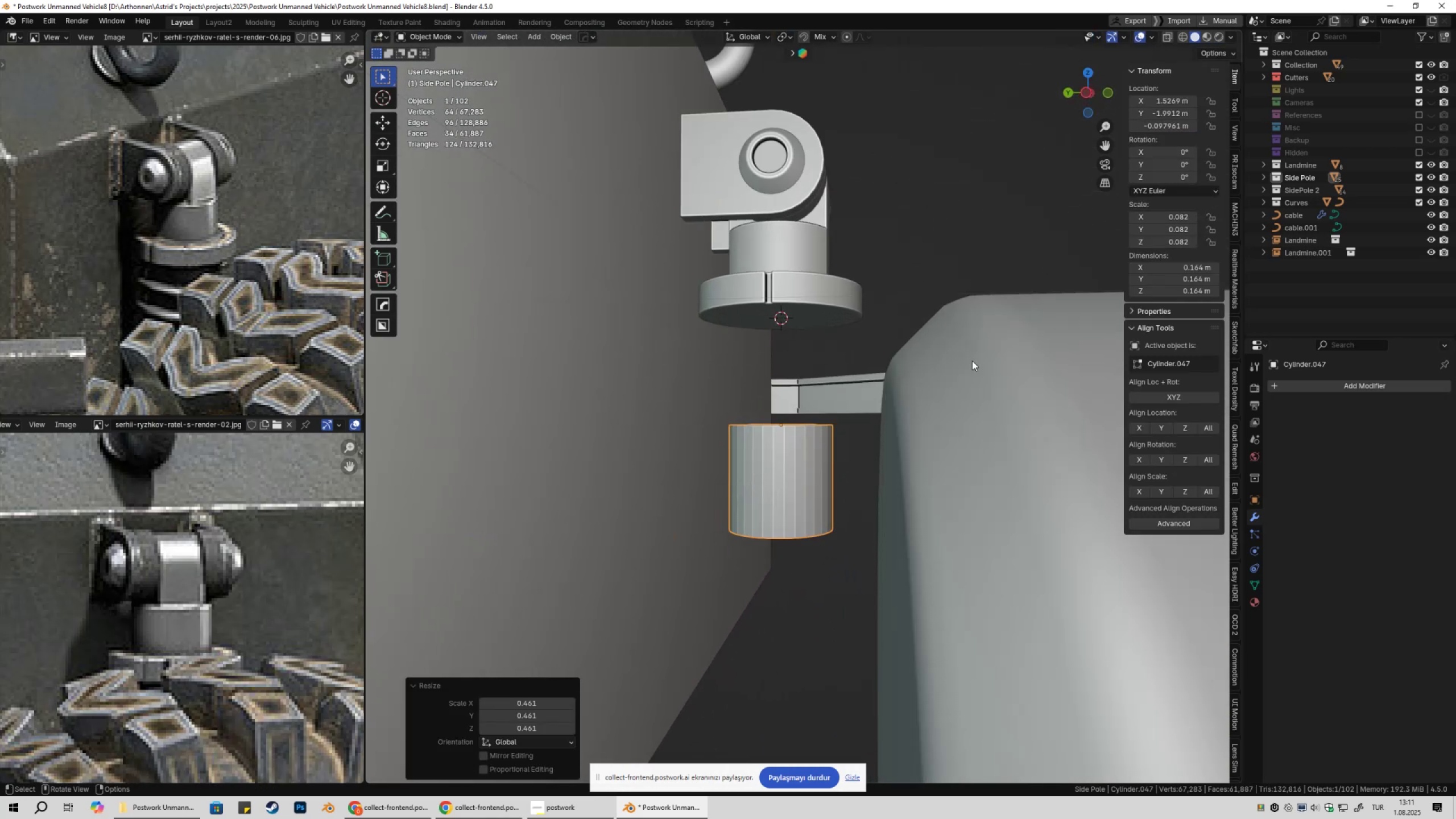 
key(S)
 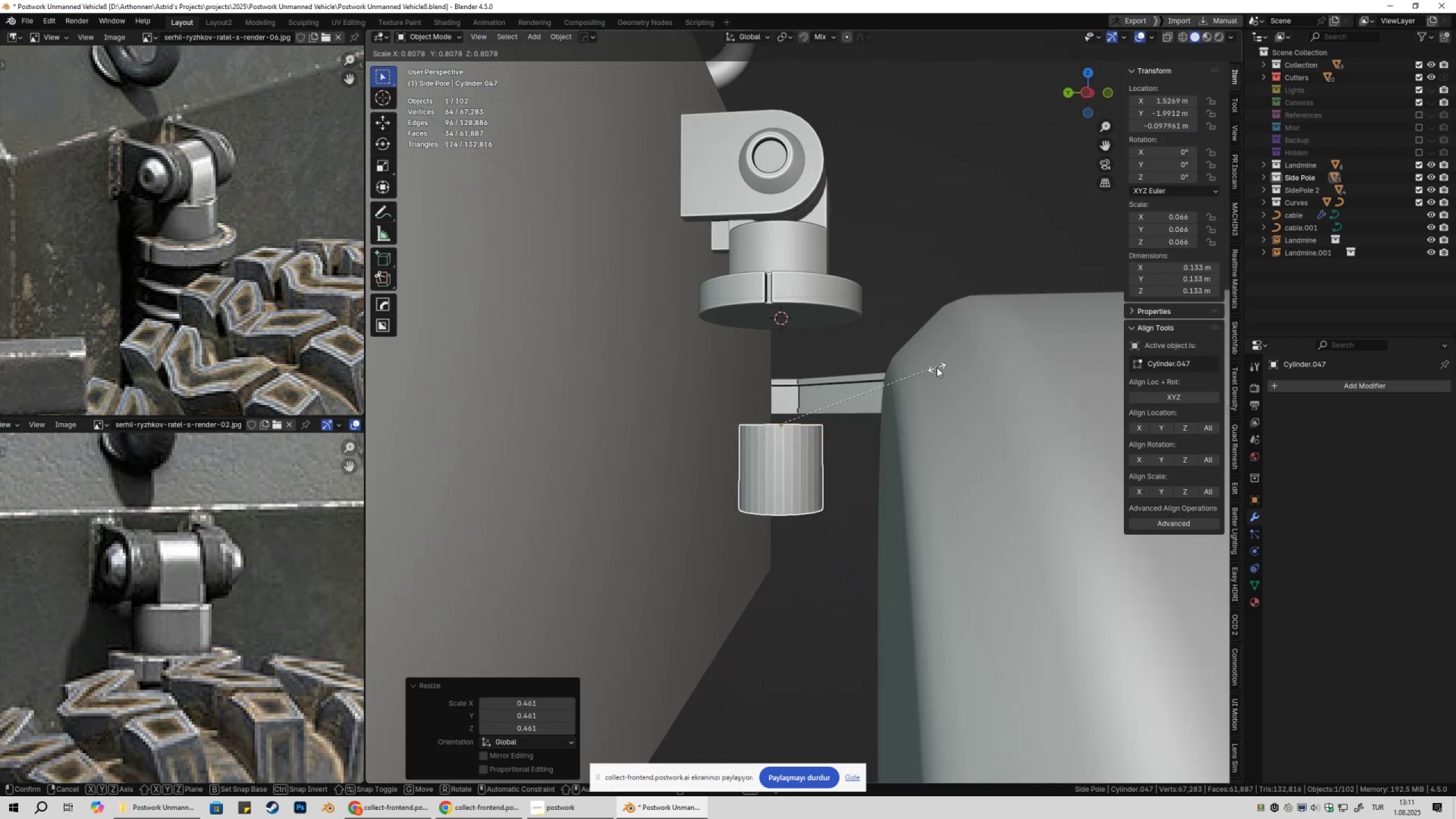 
left_click([937, 367])
 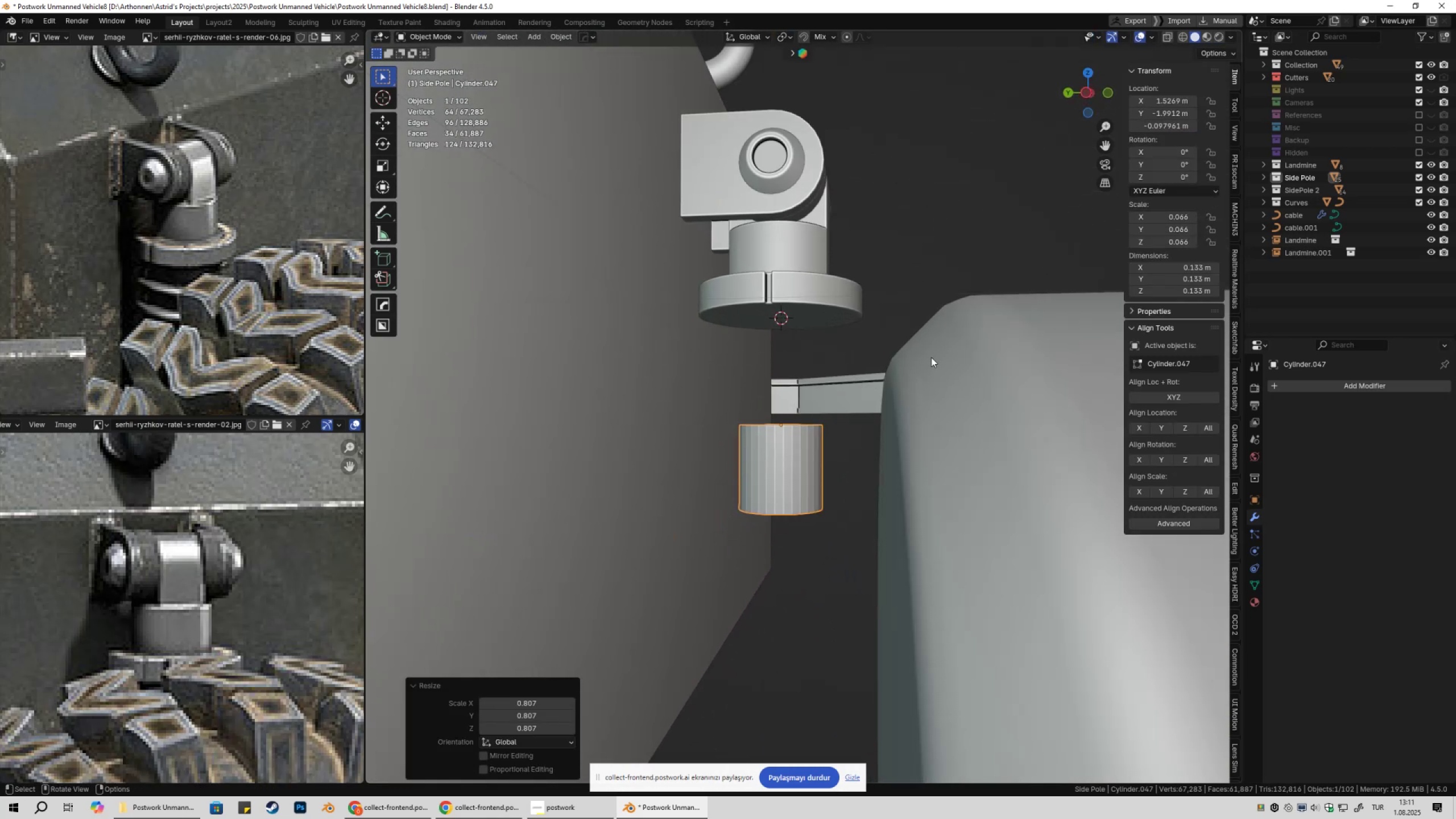 
type(gz)
 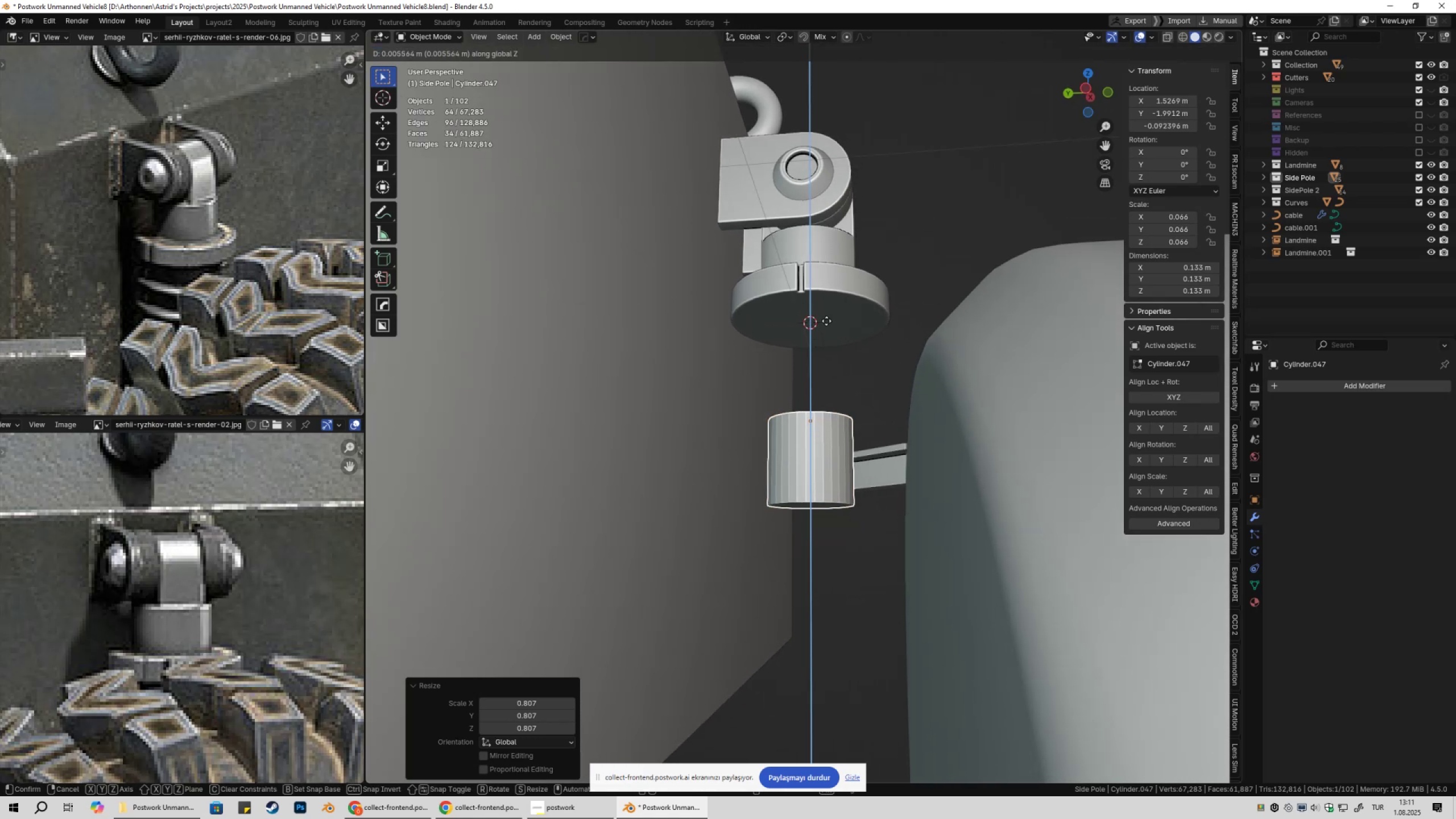 
key(Control+ControlLeft)
 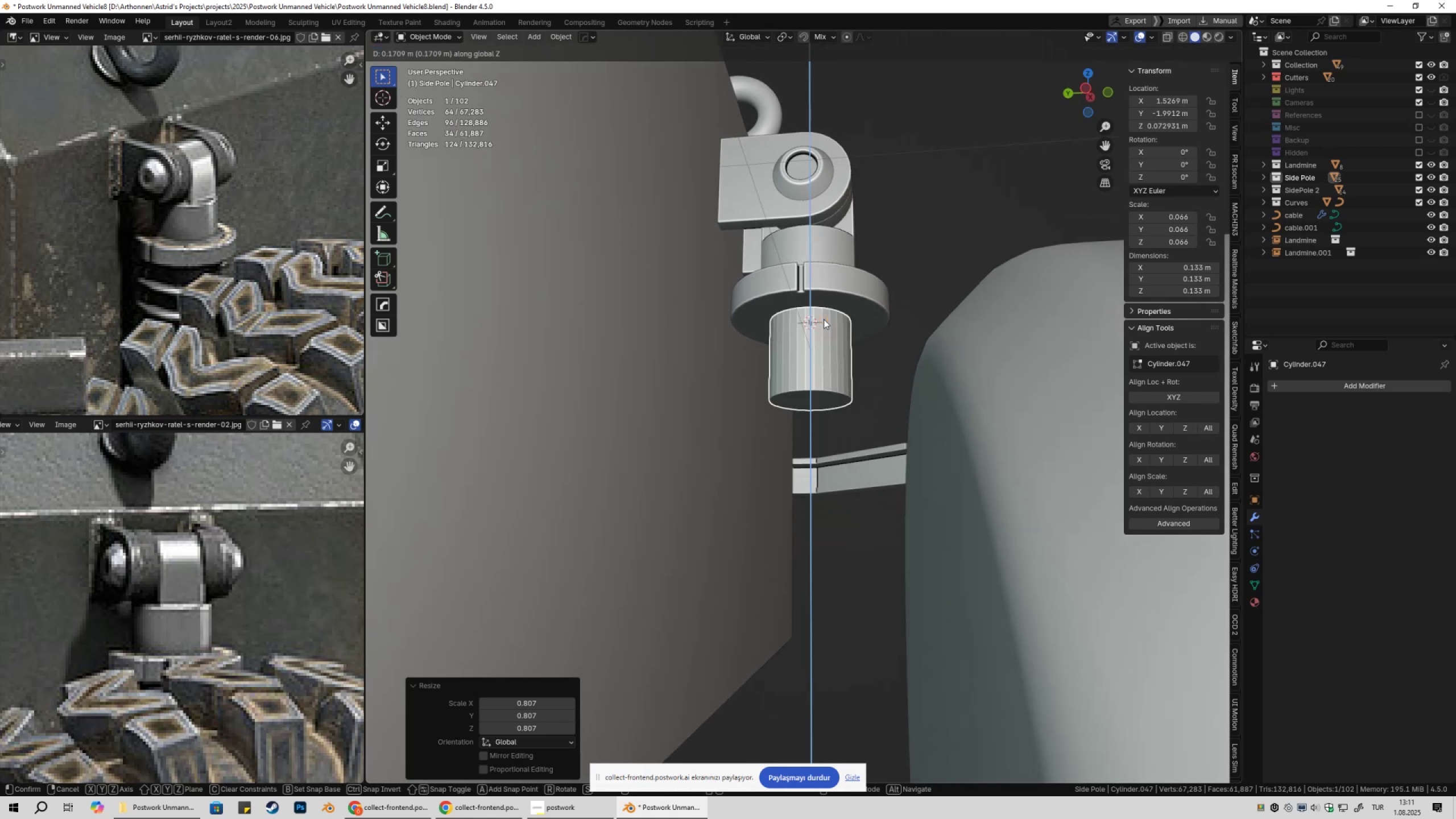 
left_click([824, 319])
 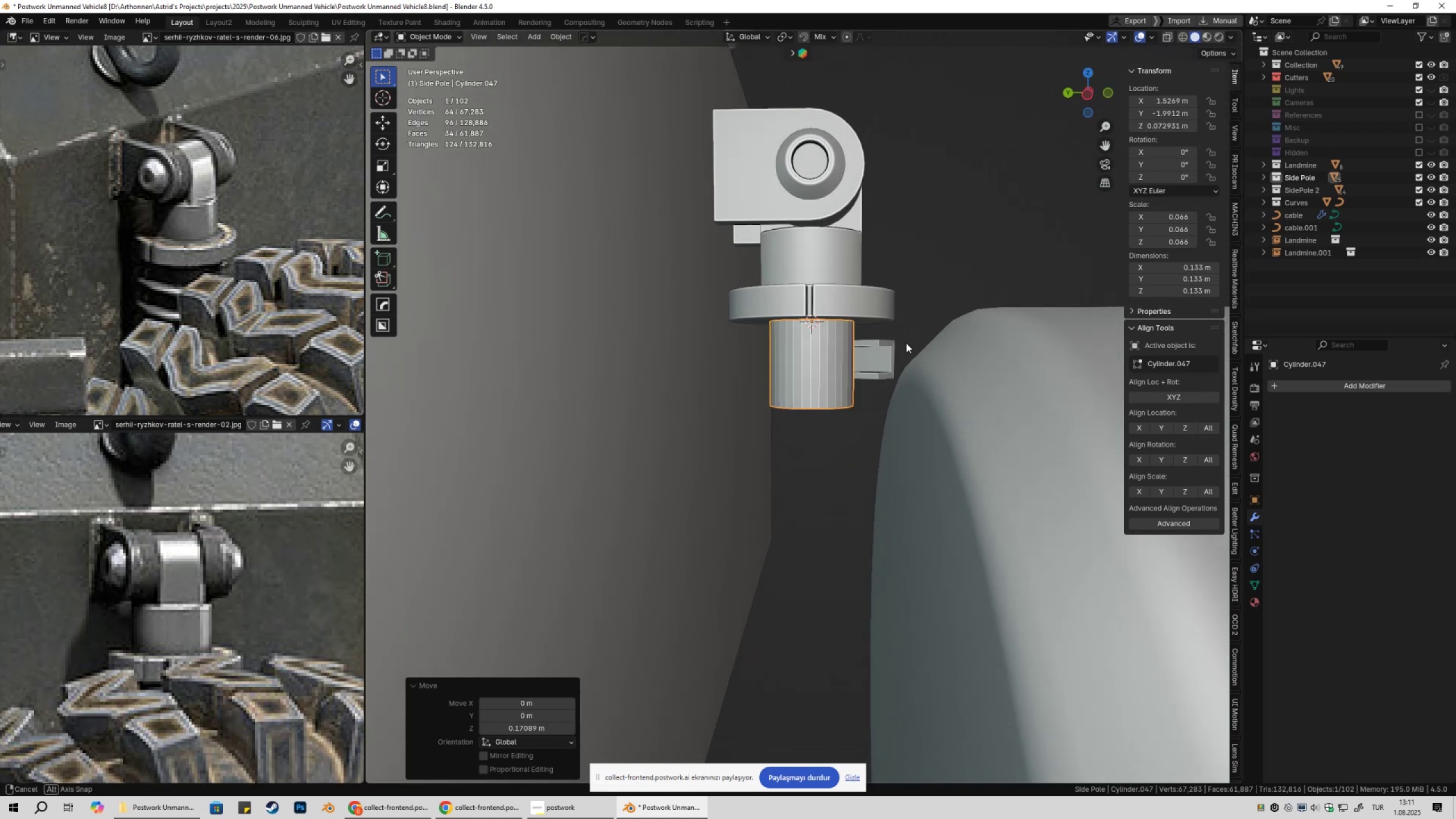 
key(S)
 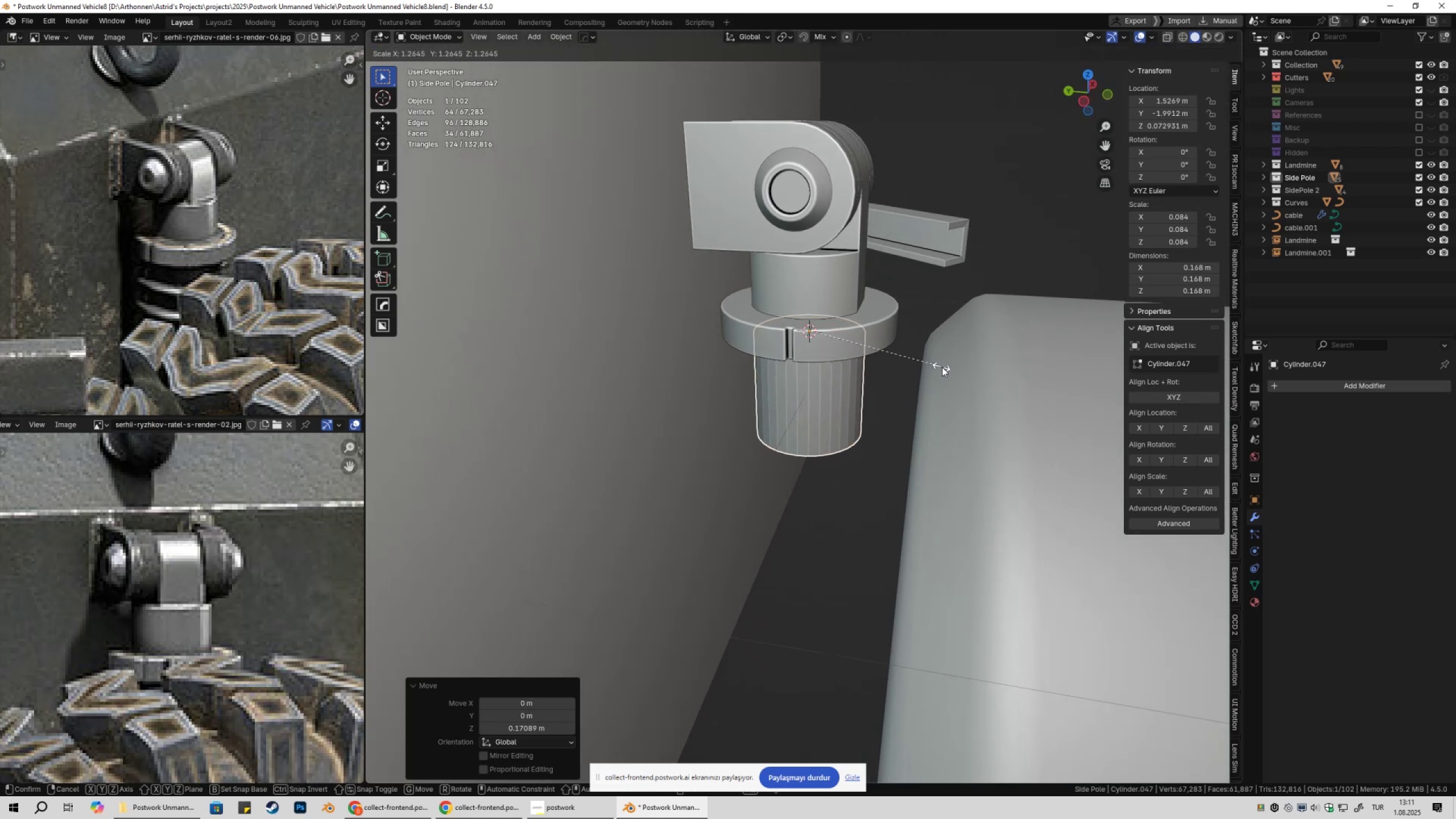 
left_click([942, 367])
 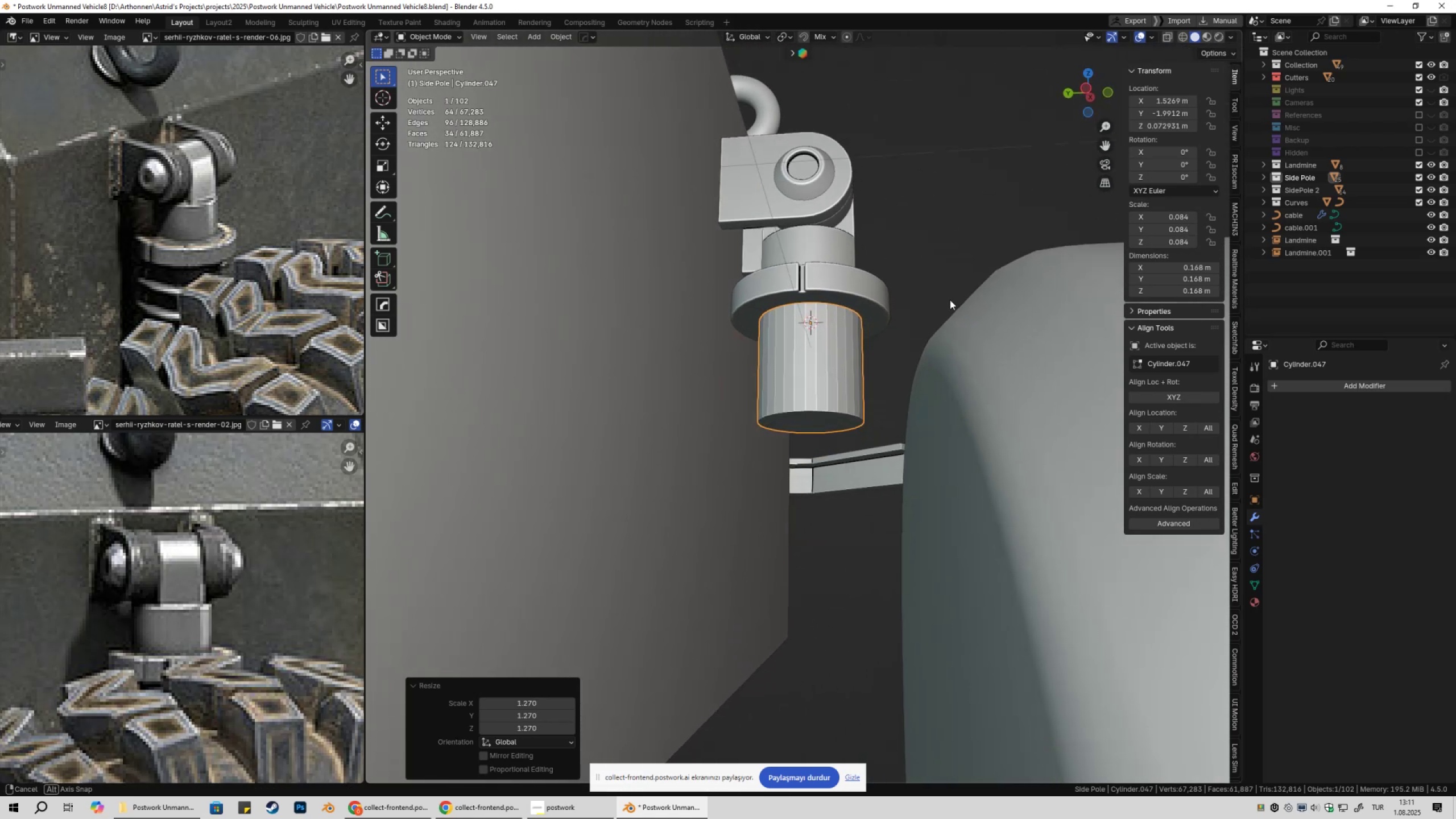 
key(S)
 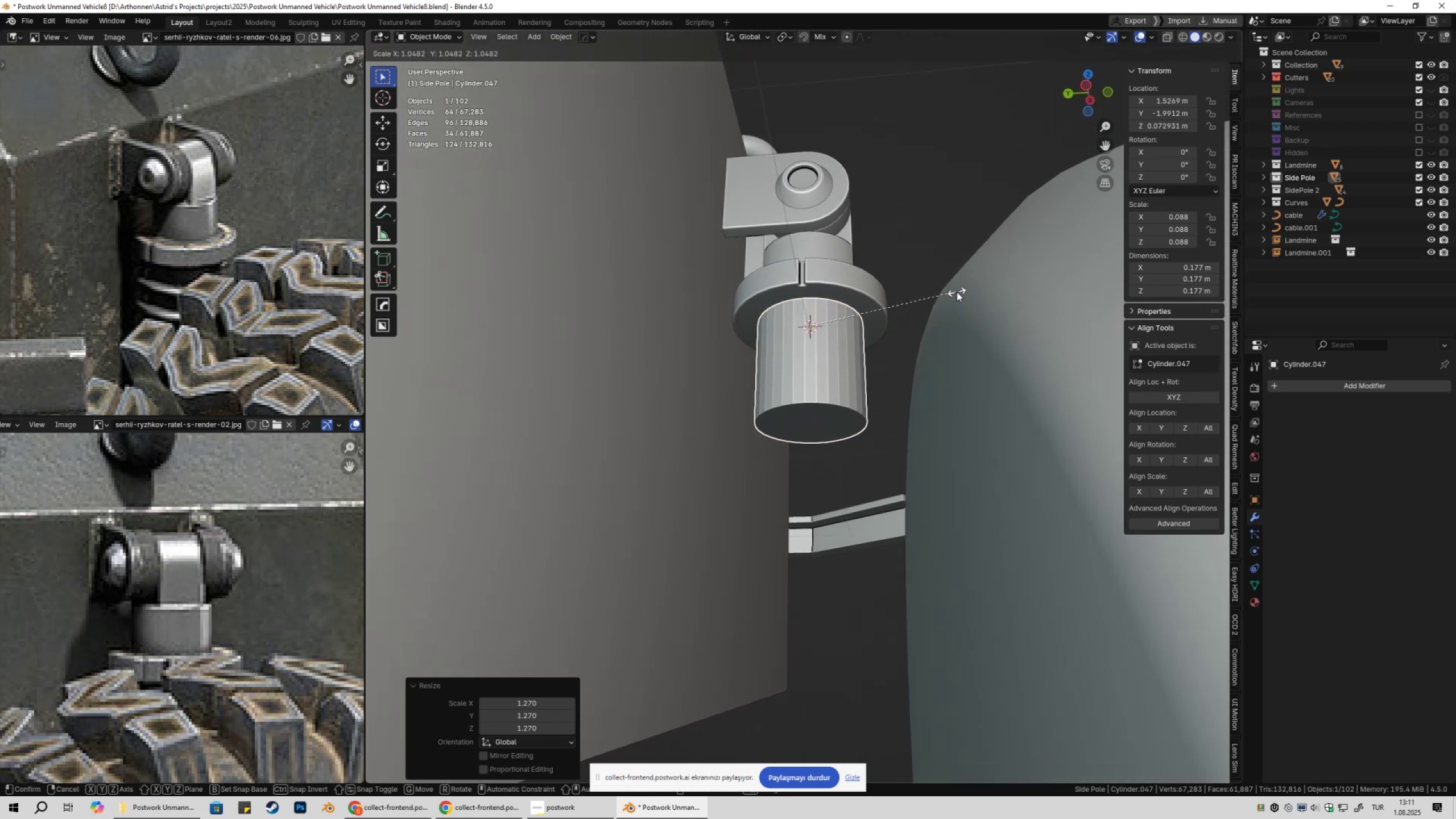 
left_click([957, 292])
 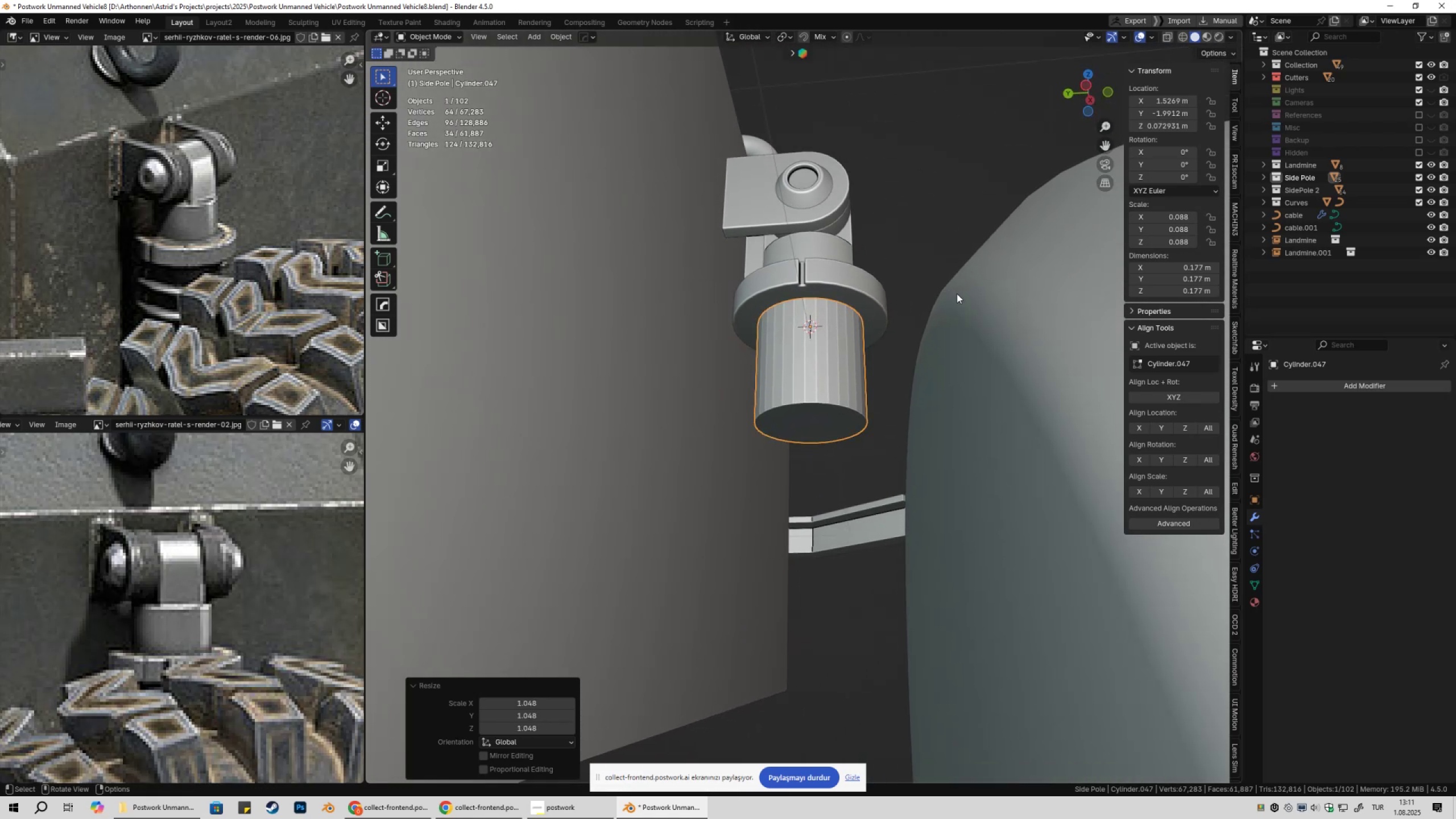 
right_click([957, 293])
 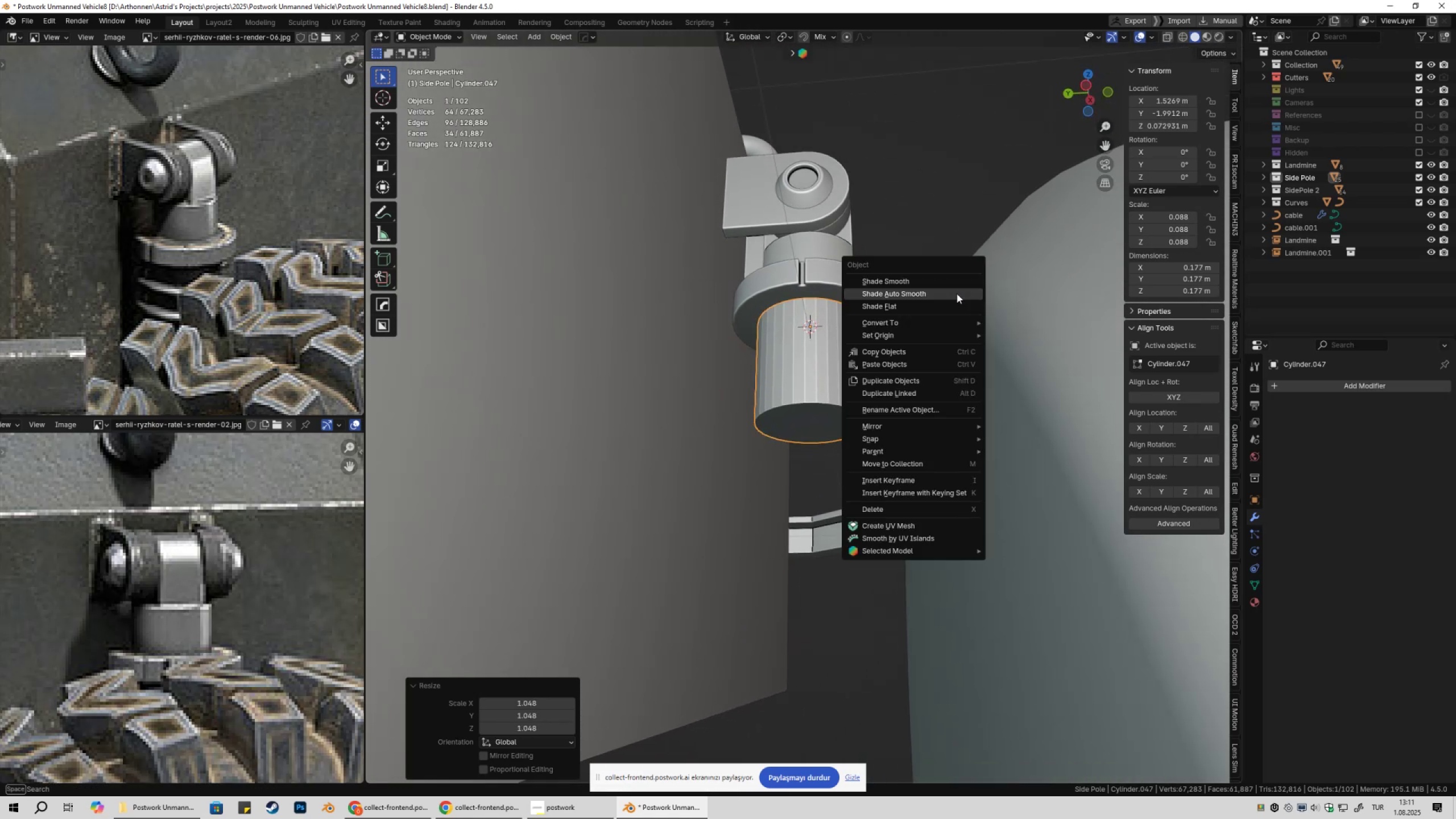 
left_click([957, 293])
 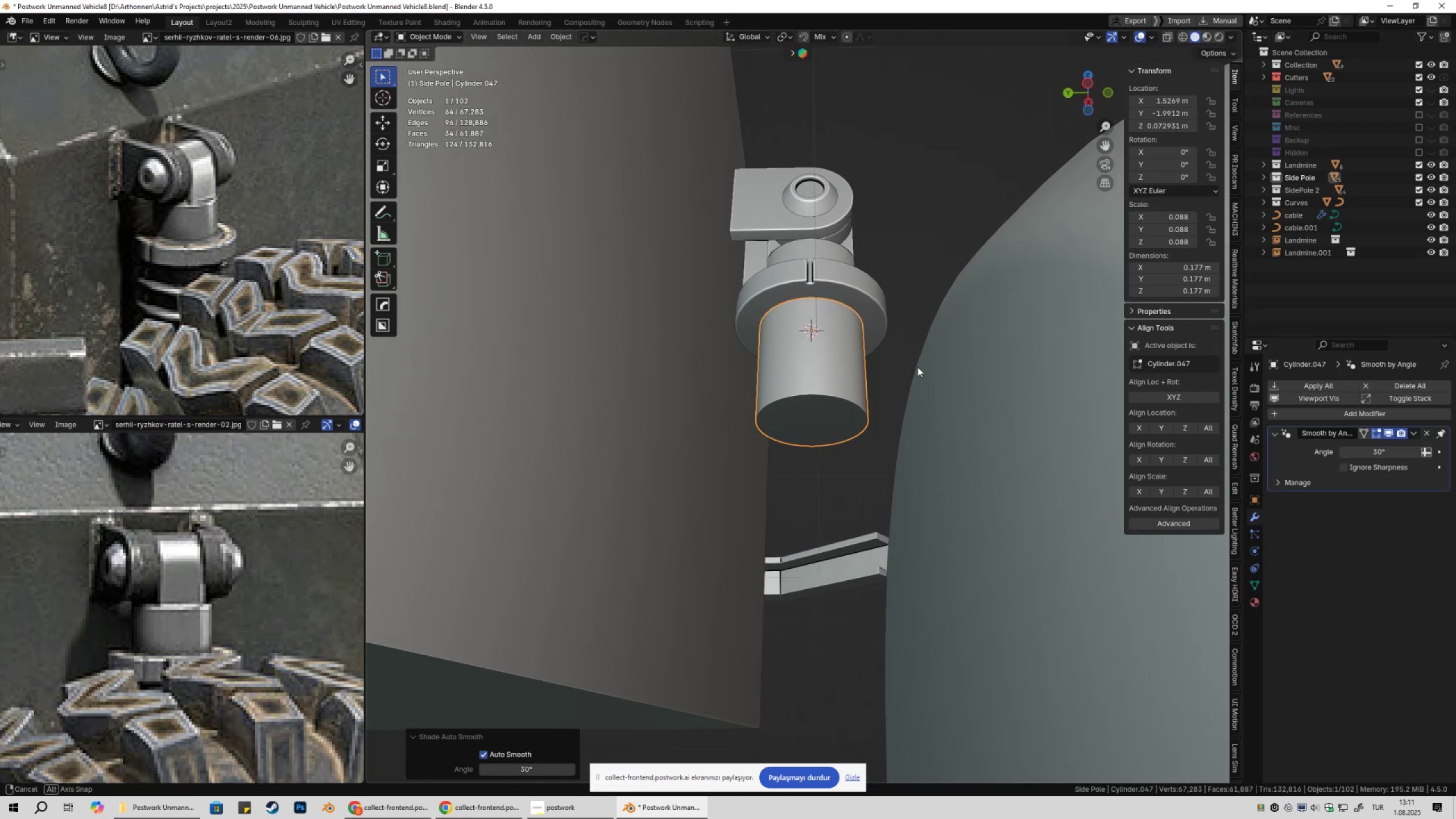 
key(Tab)
type(3gz)
 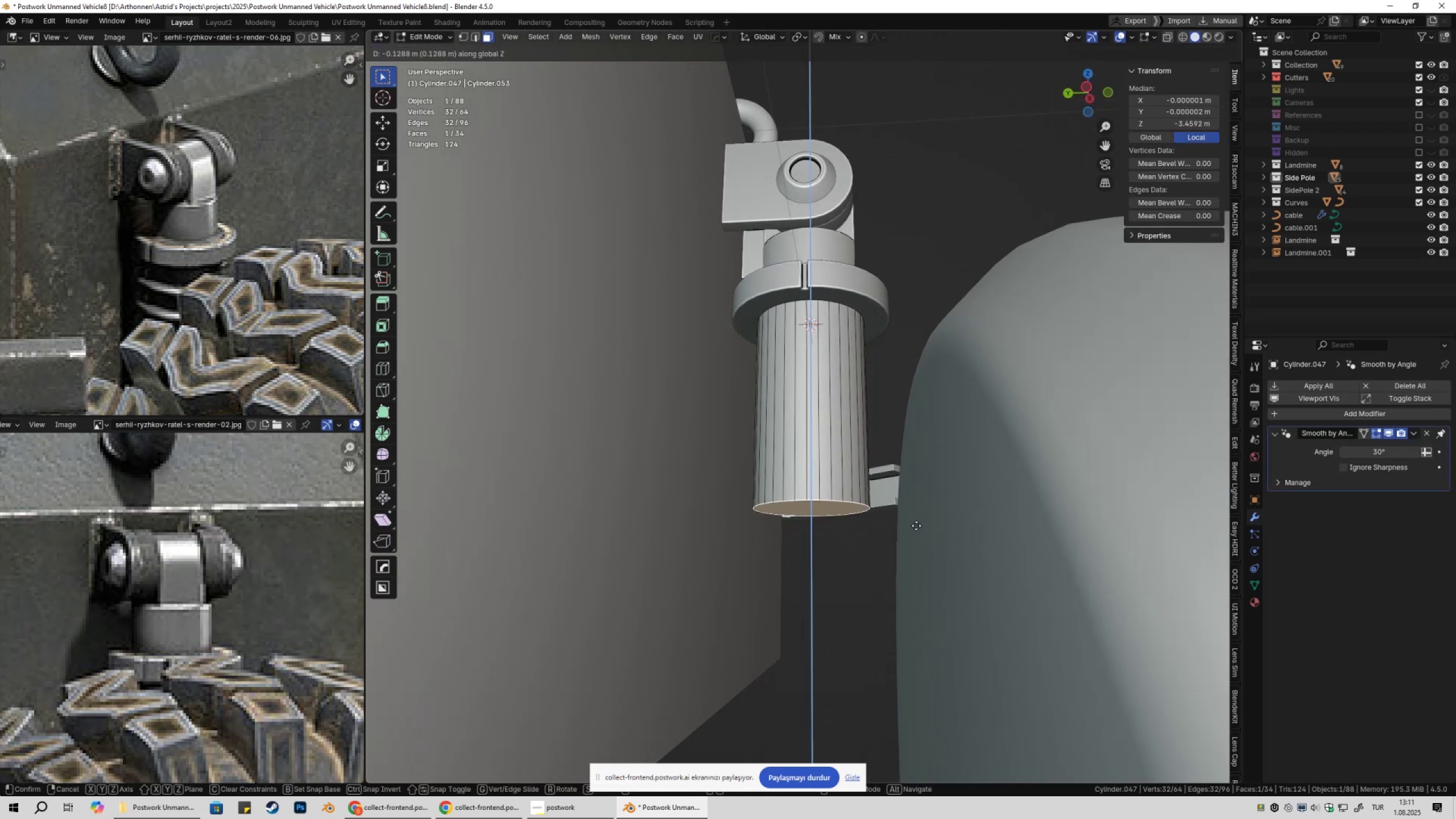 
left_click([914, 536])
 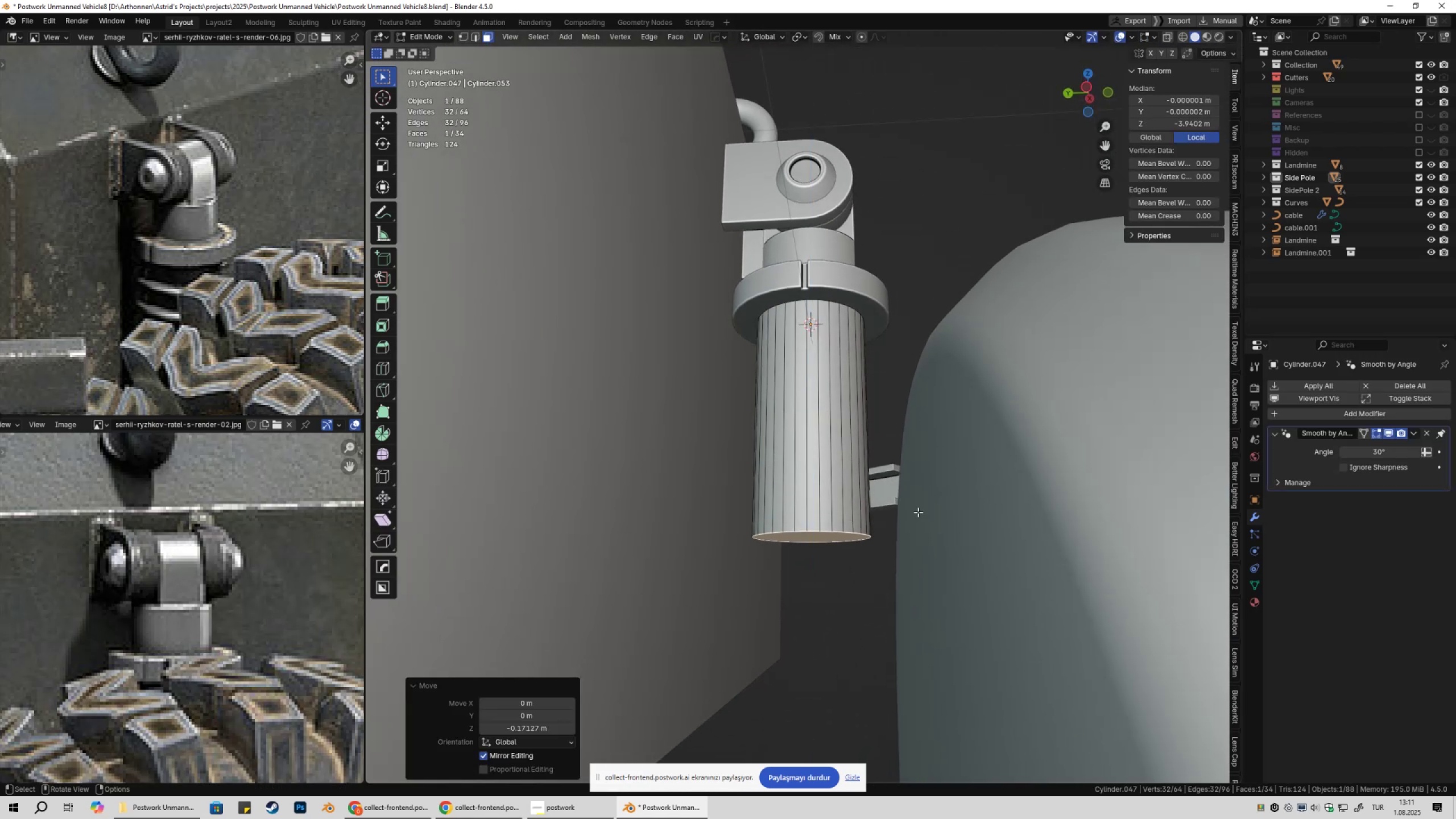 
key(Tab)
 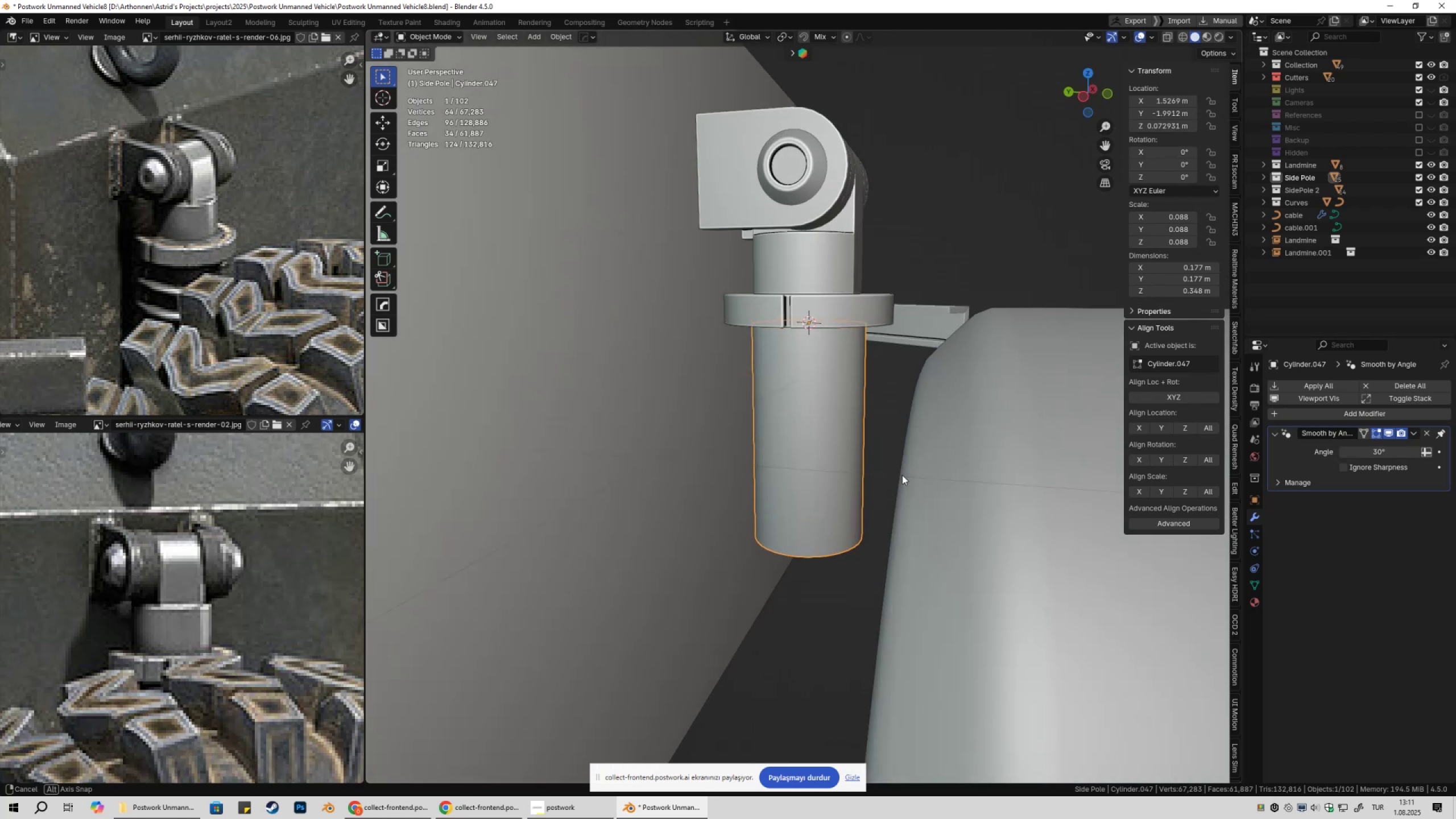 
scroll: coordinate [920, 389], scroll_direction: down, amount: 3.0
 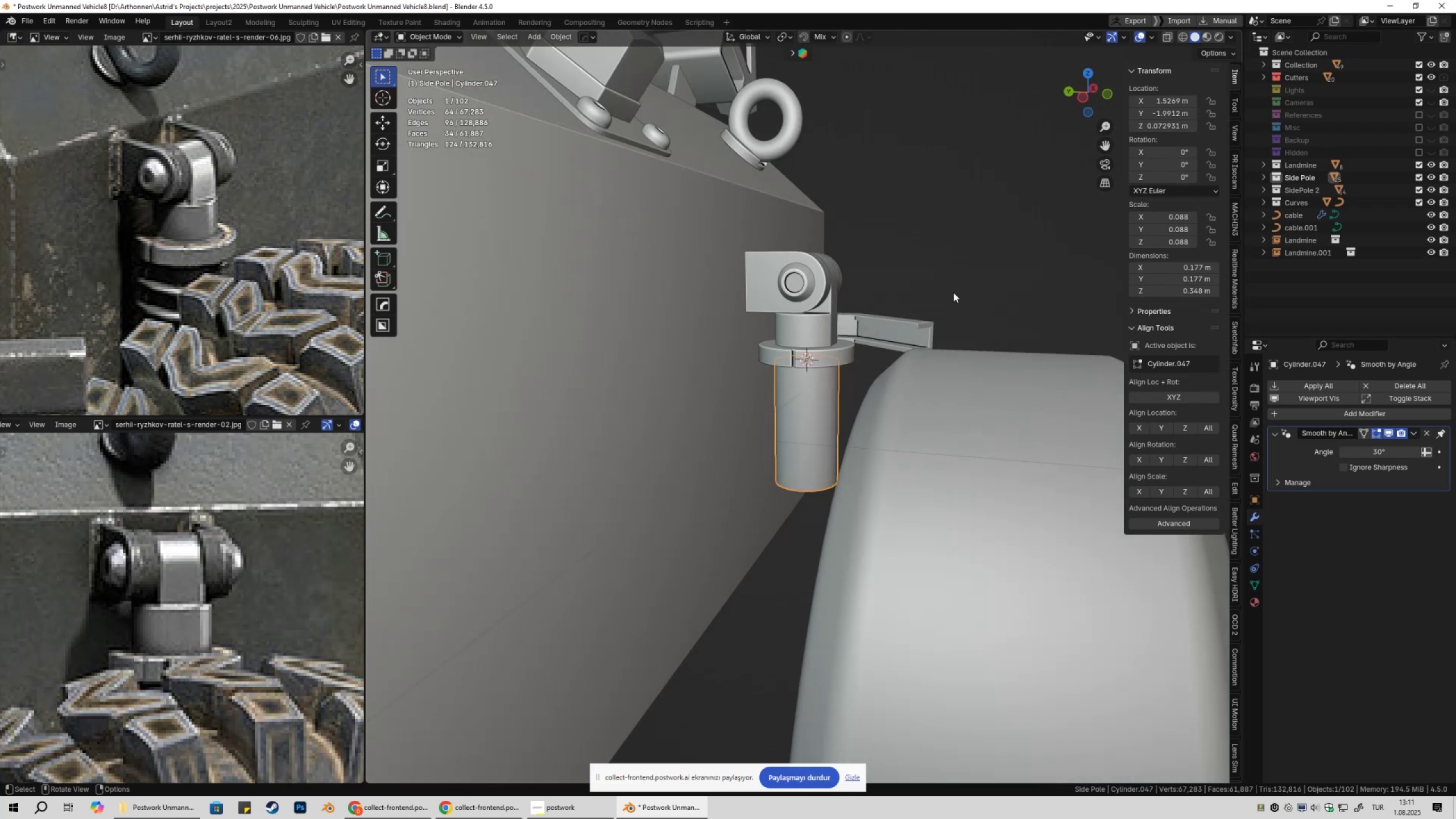 
left_click([953, 292])
 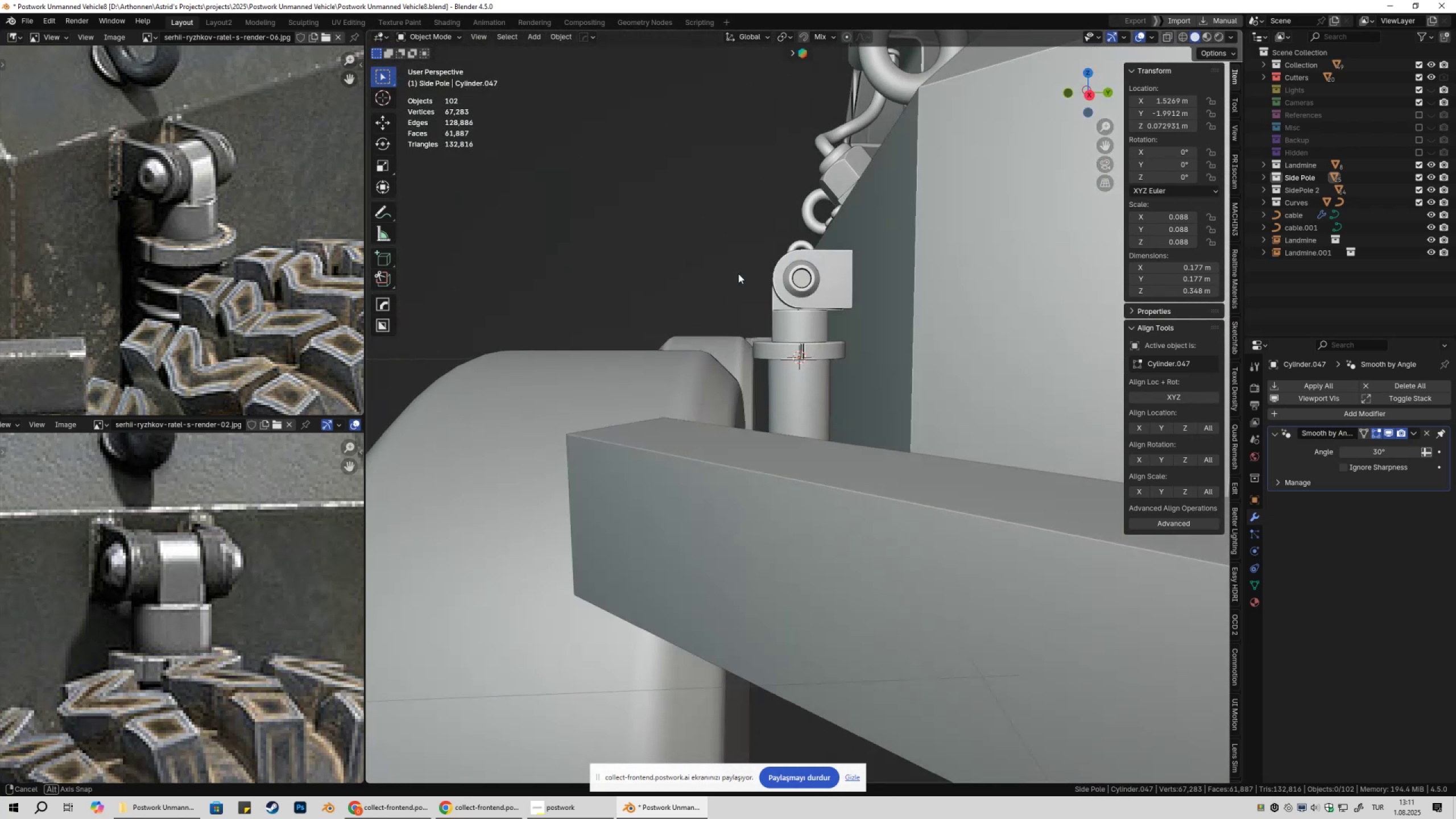 
wait(5.63)
 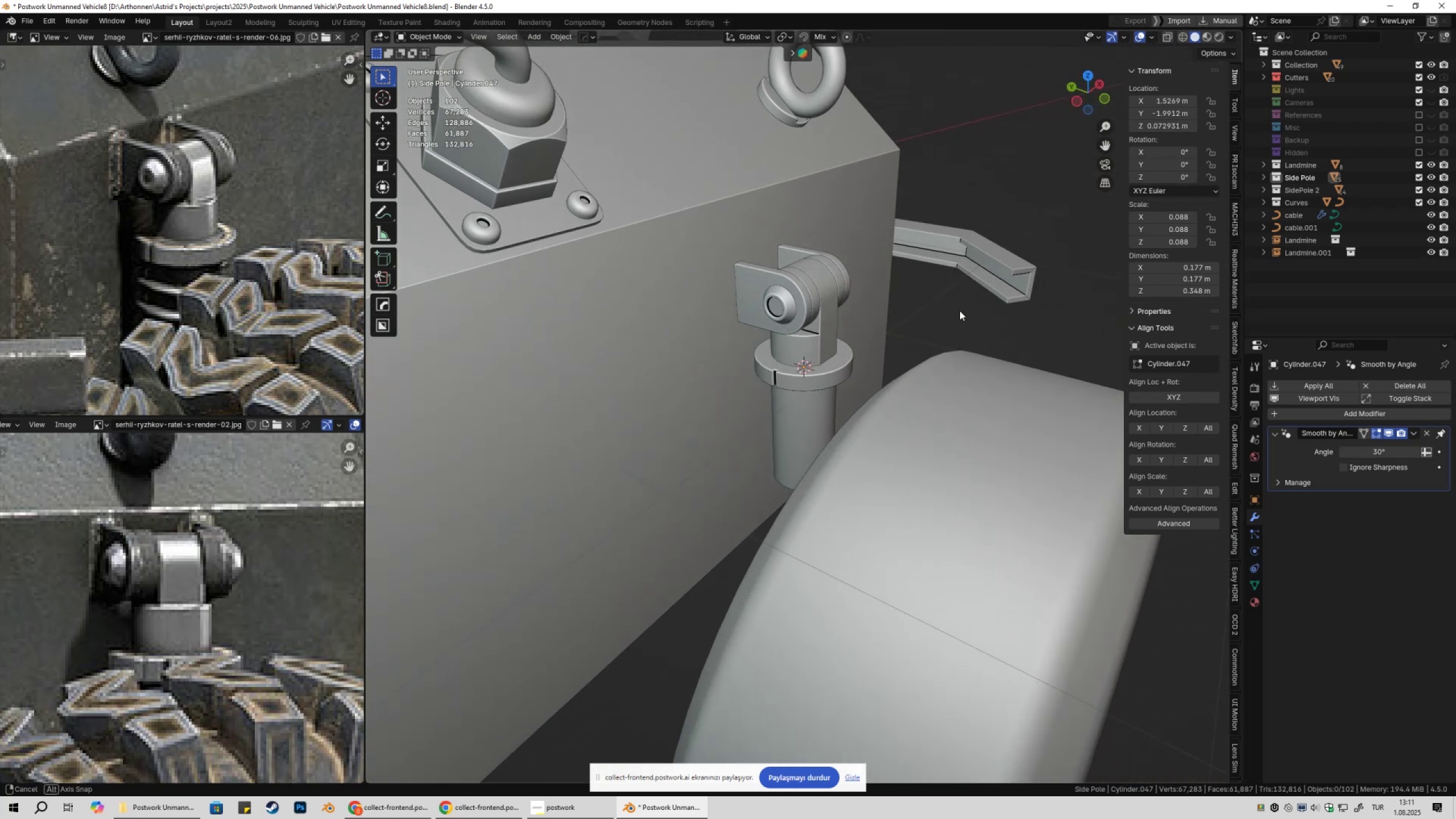 
left_click([689, 431])
 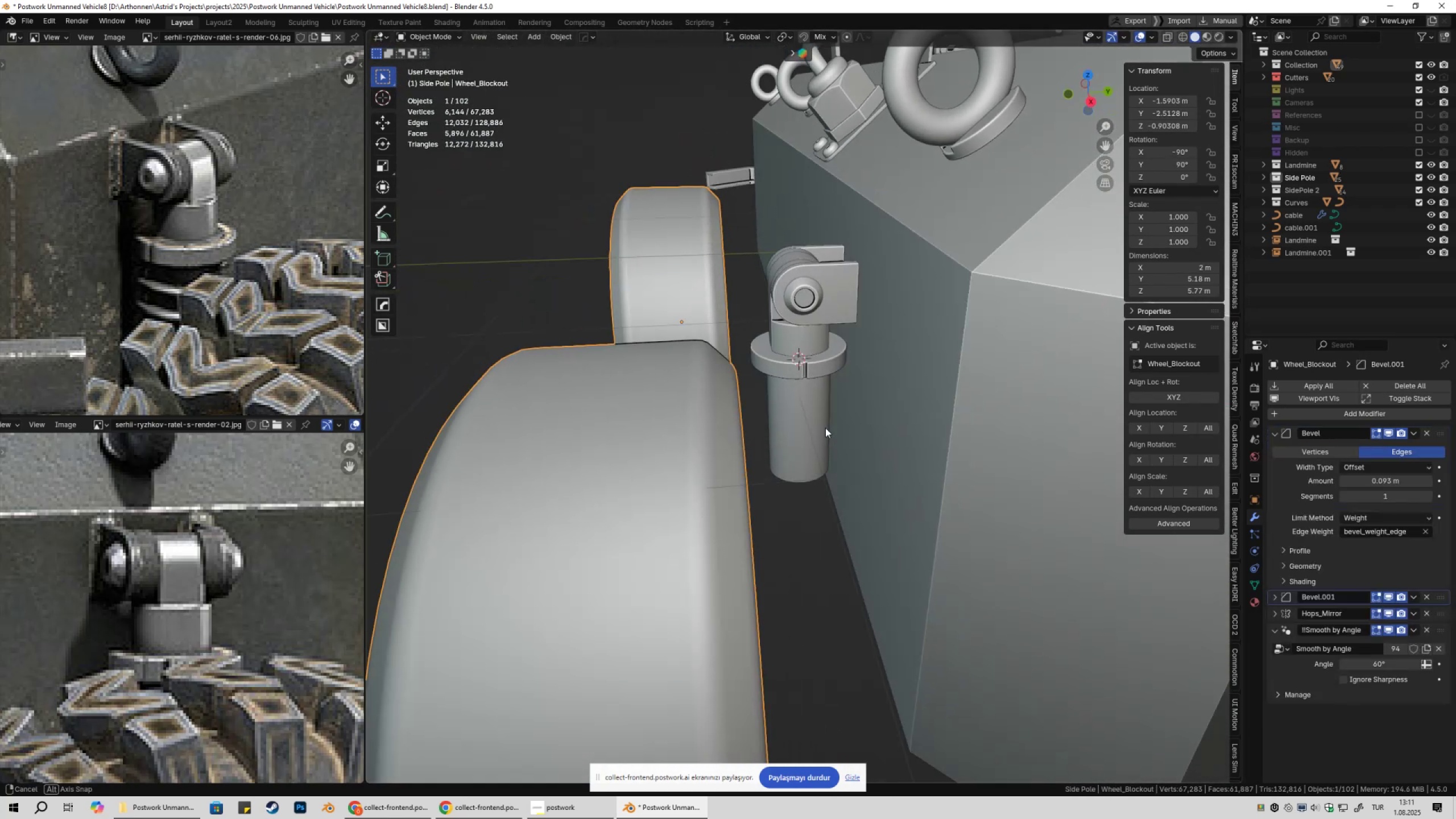 
type(gy)
 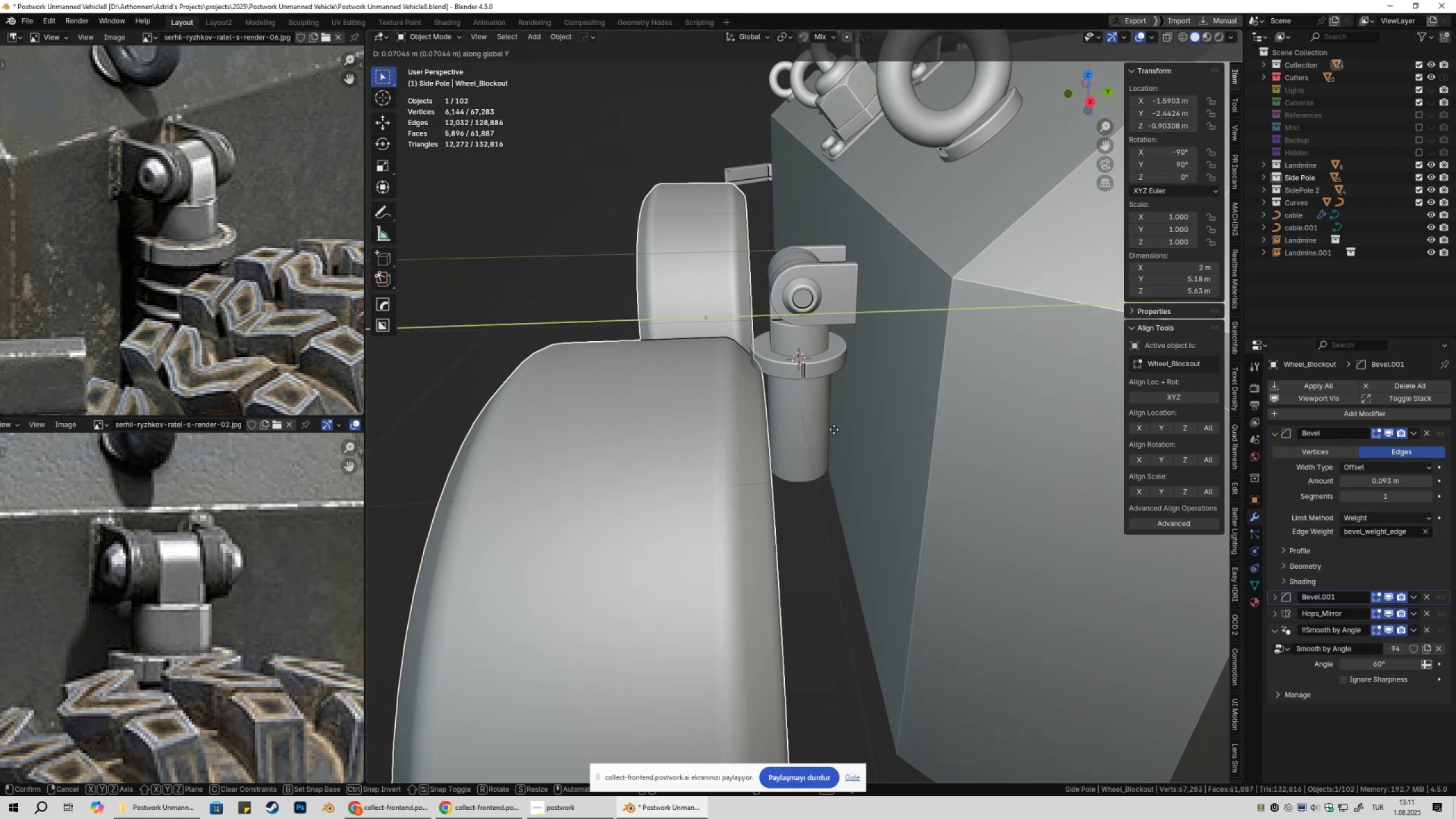 
hold_key(key=ShiftLeft, duration=0.71)
left_click([829, 430])
 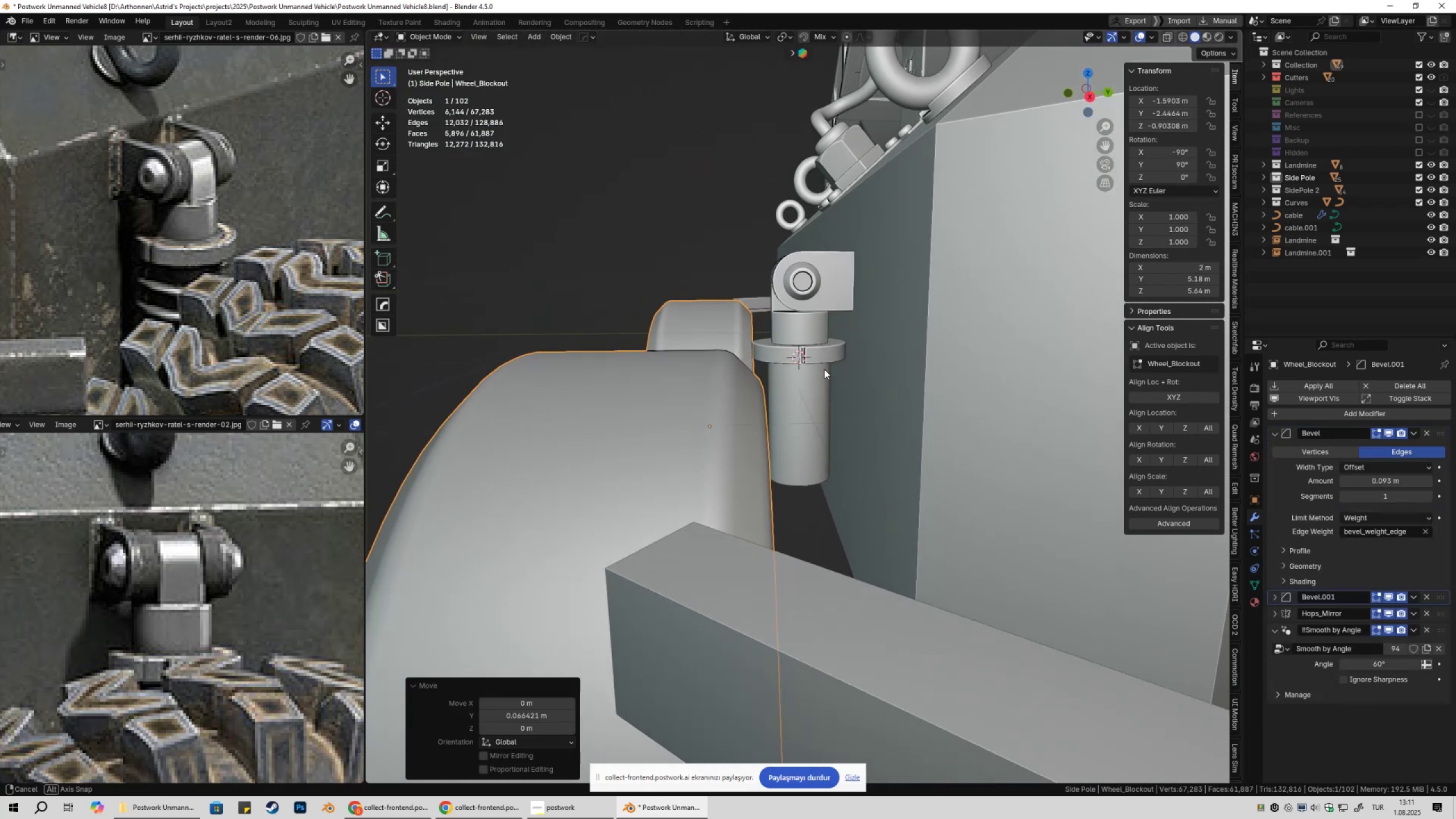 
type(gy)
 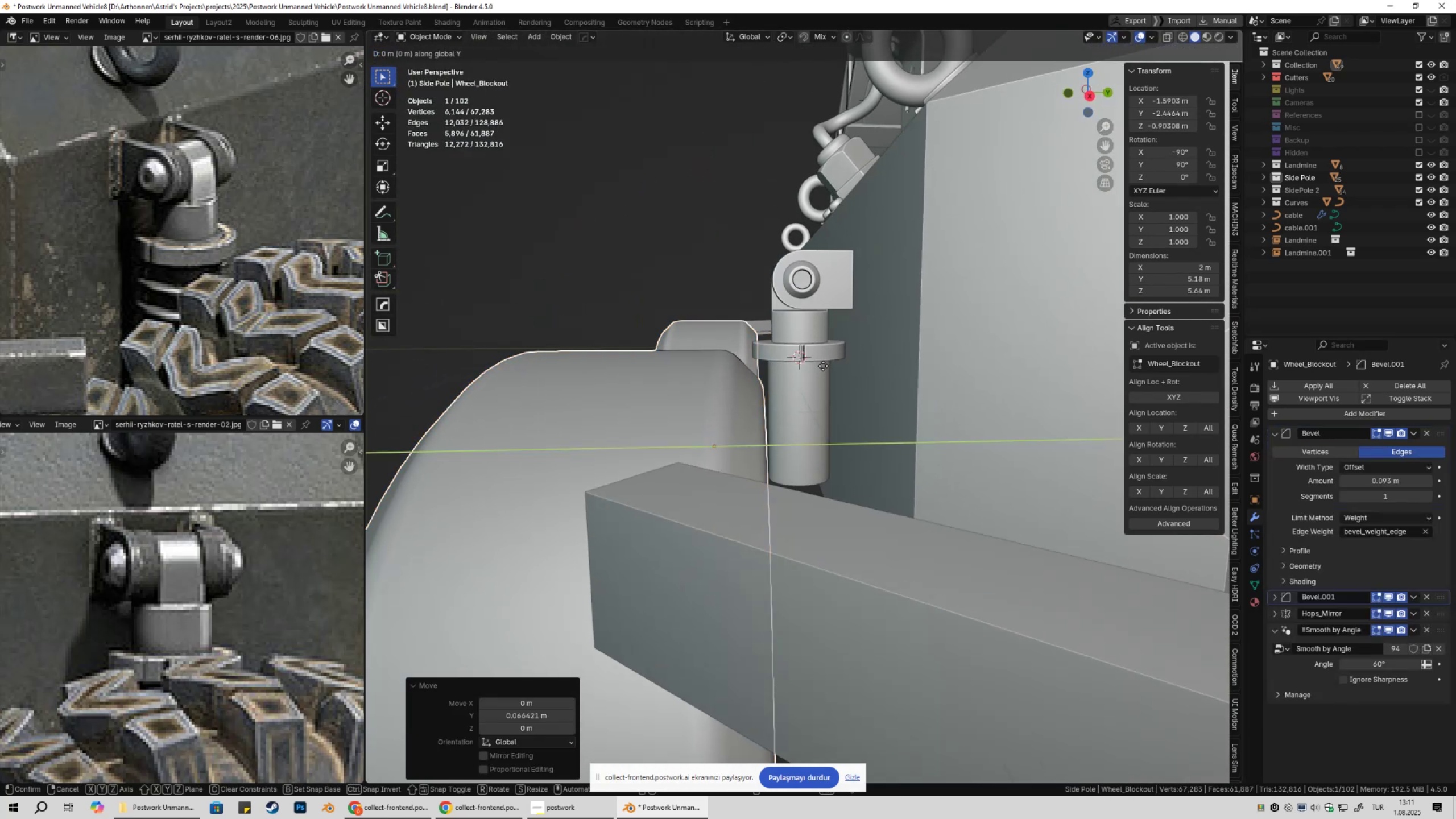 
hold_key(key=ShiftLeft, duration=0.63)
left_click([832, 366])
 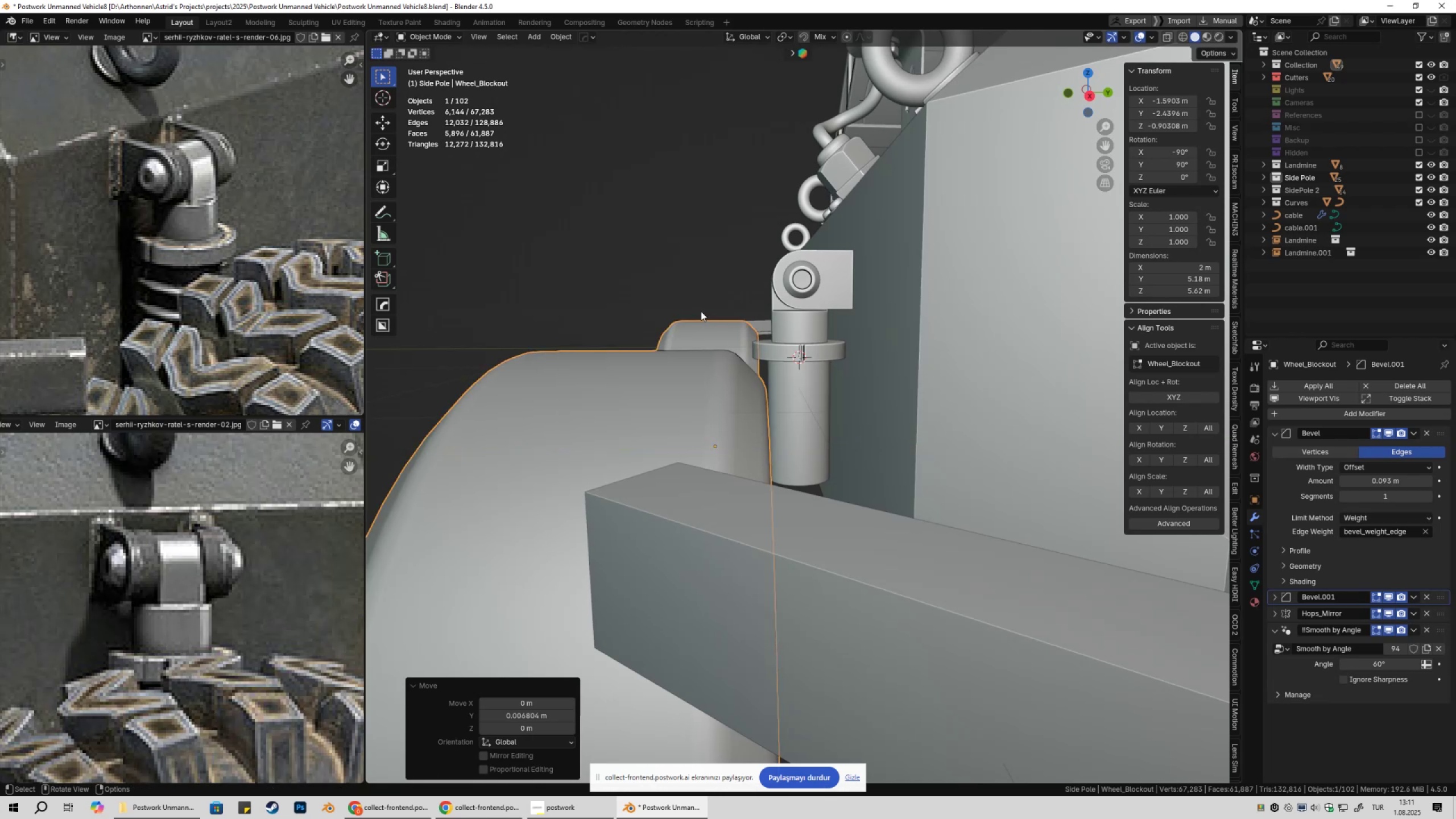 
double_click([701, 311])
 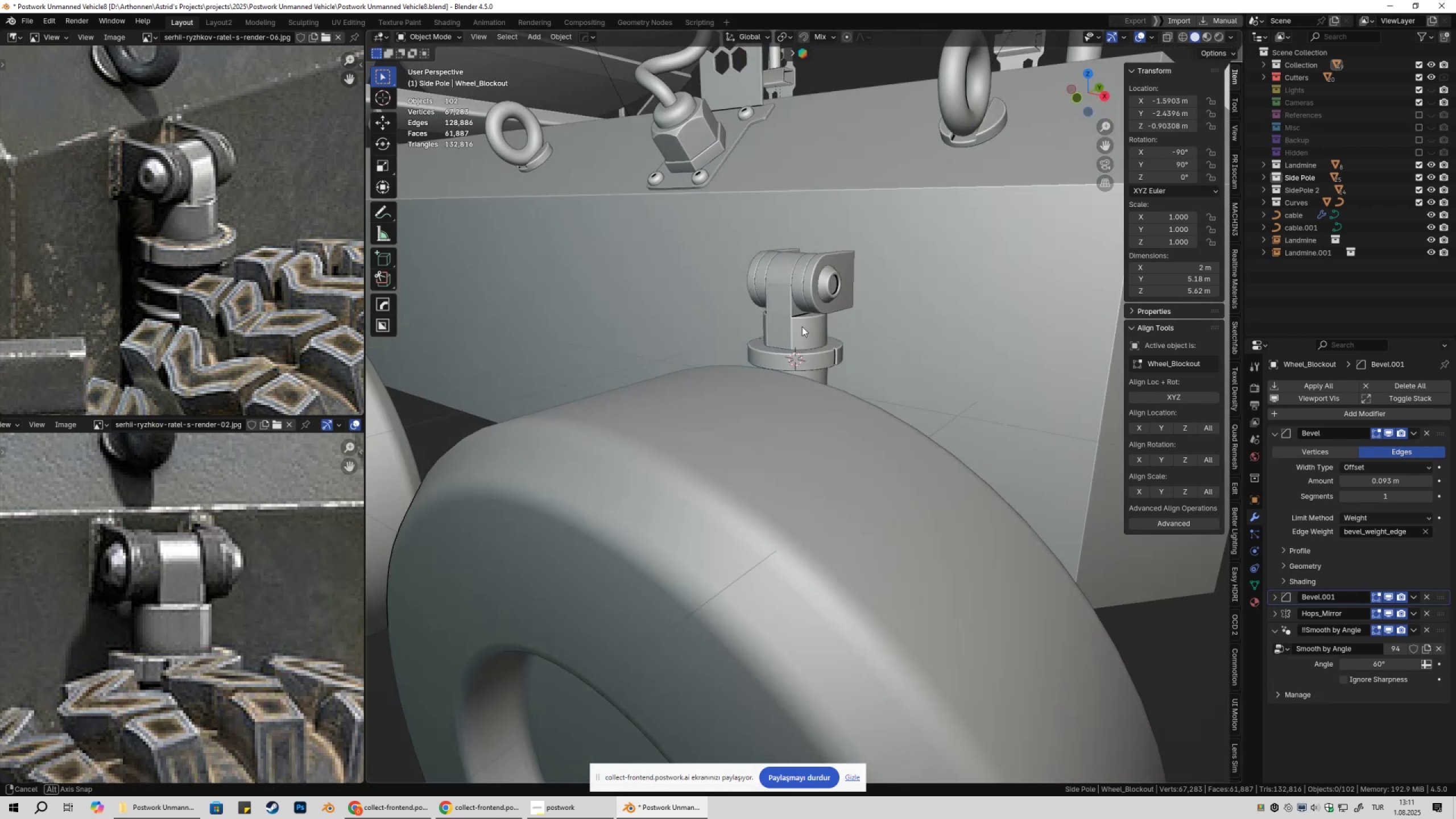 
scroll: coordinate [845, 345], scroll_direction: down, amount: 5.0
 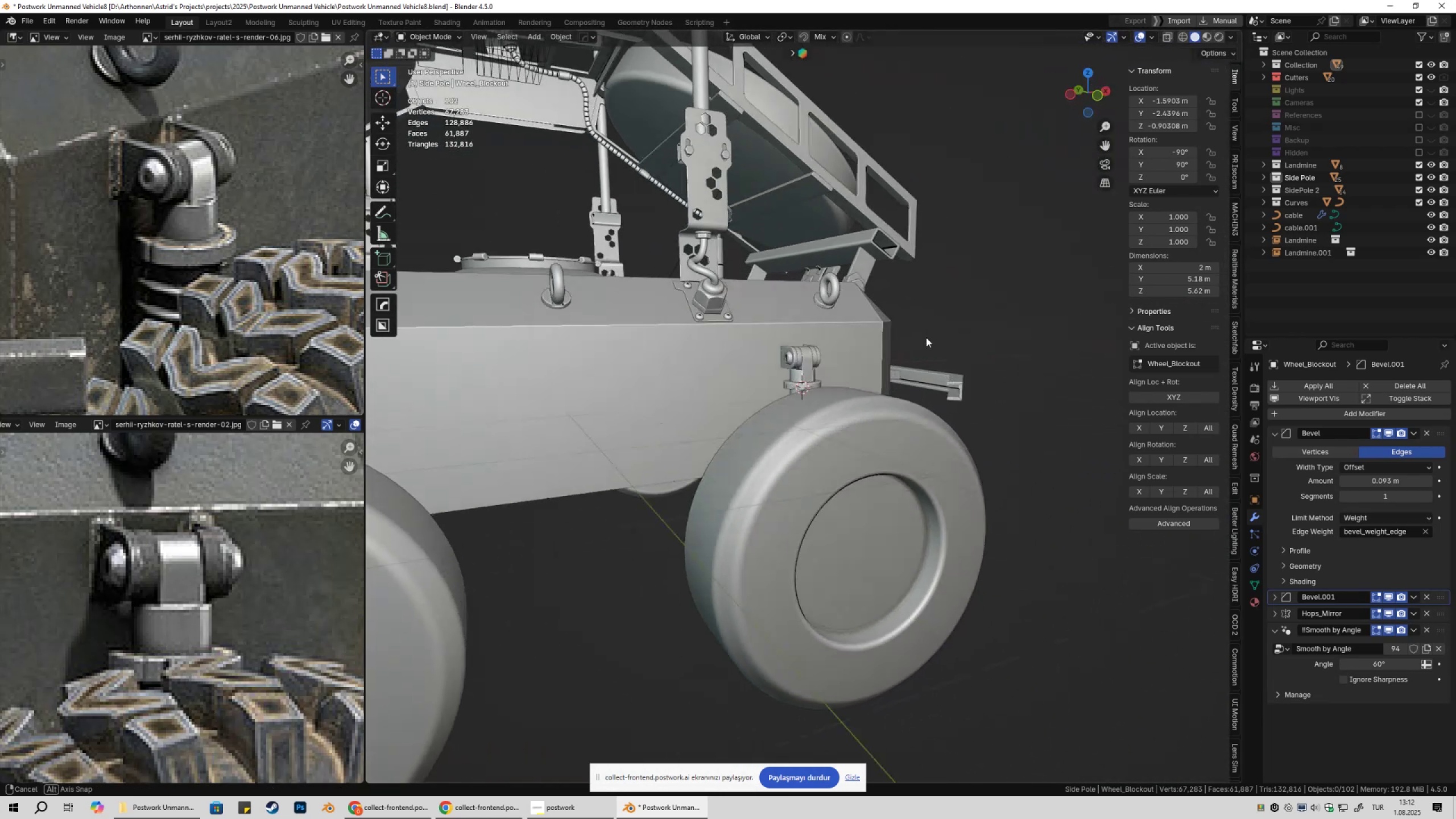 
wait(6.27)
 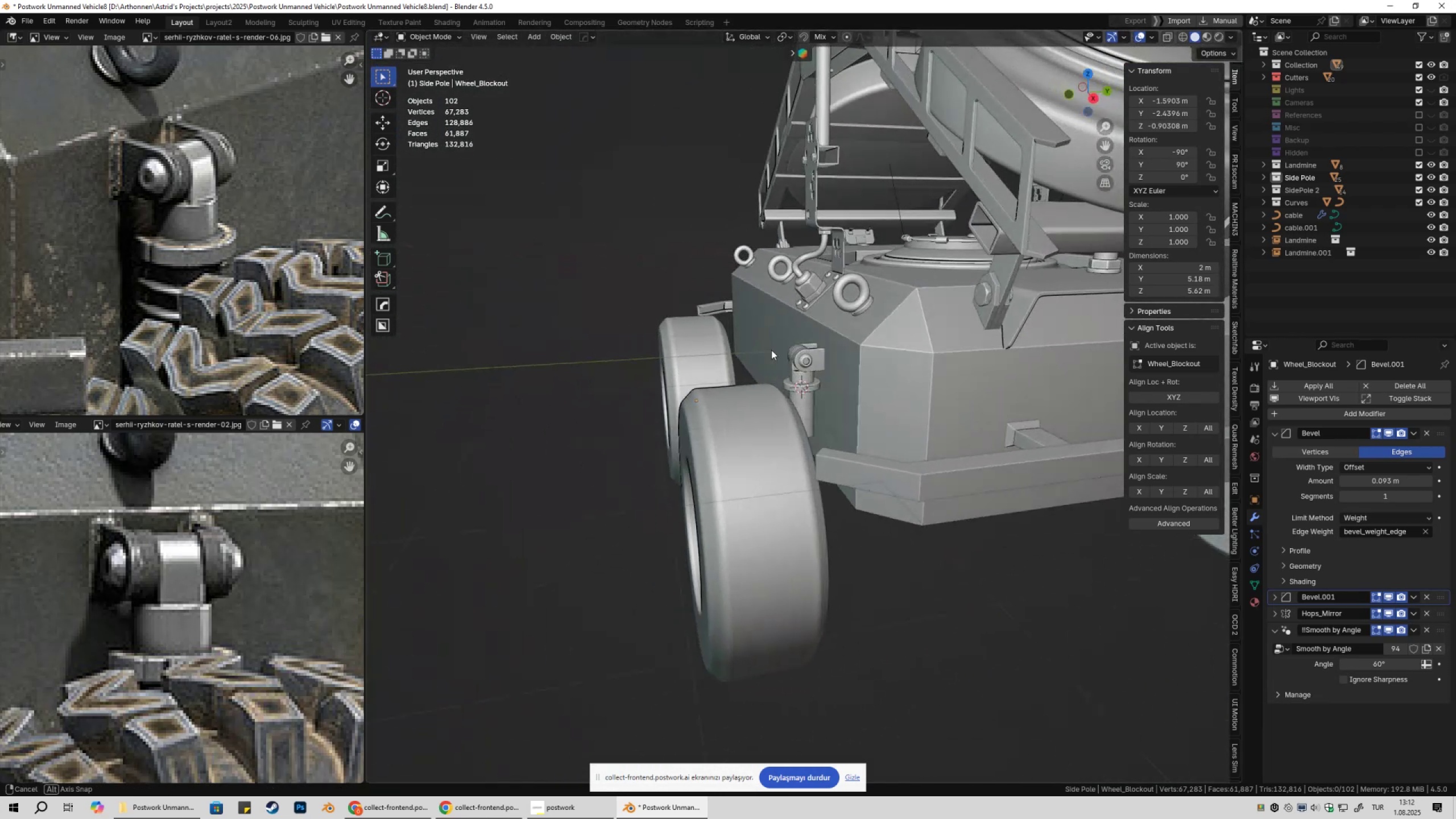 
scroll: coordinate [878, 400], scroll_direction: down, amount: 3.0
 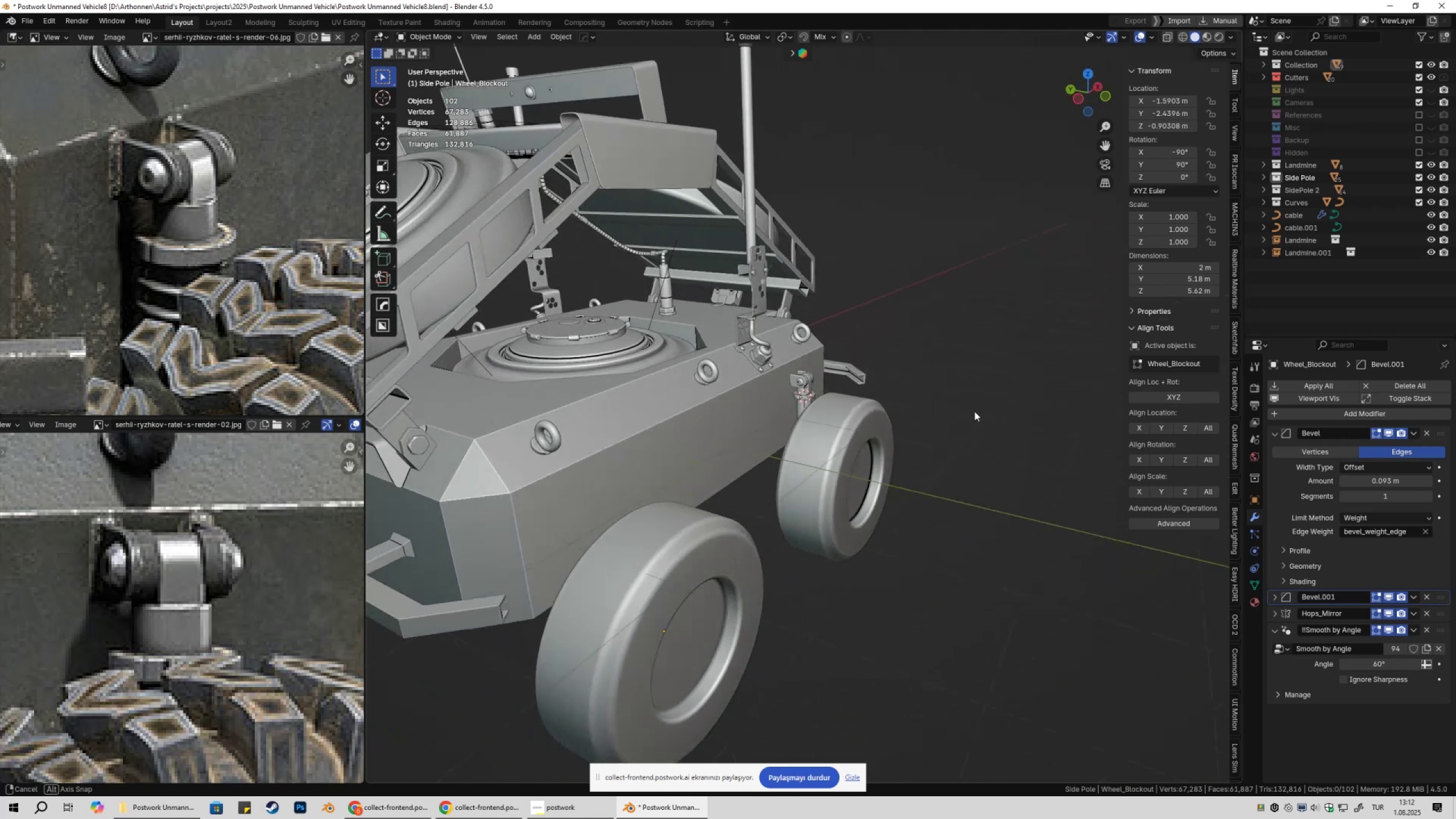 
key(Numpad1)
 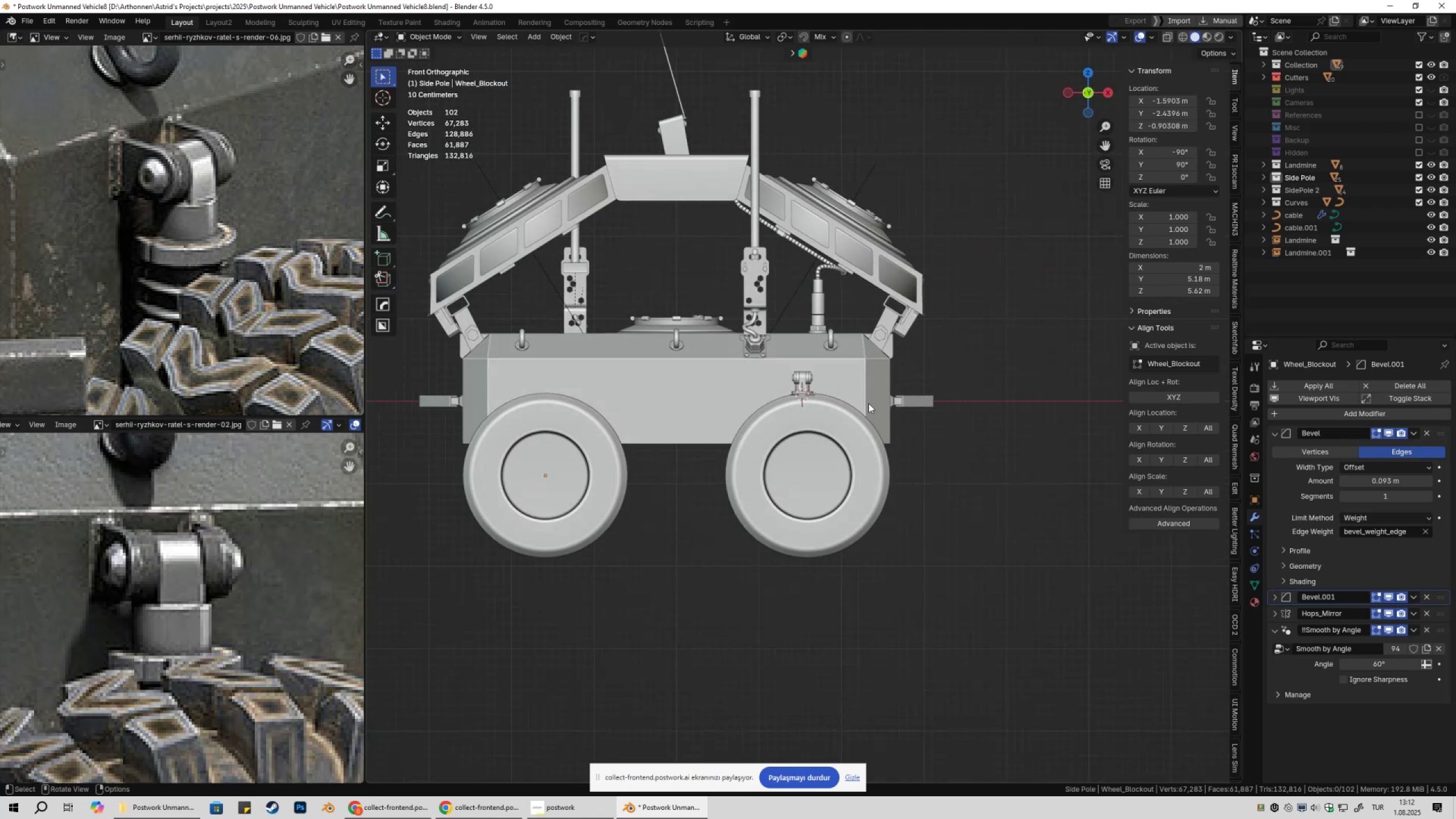 
hold_key(key=ShiftLeft, duration=0.33)
 